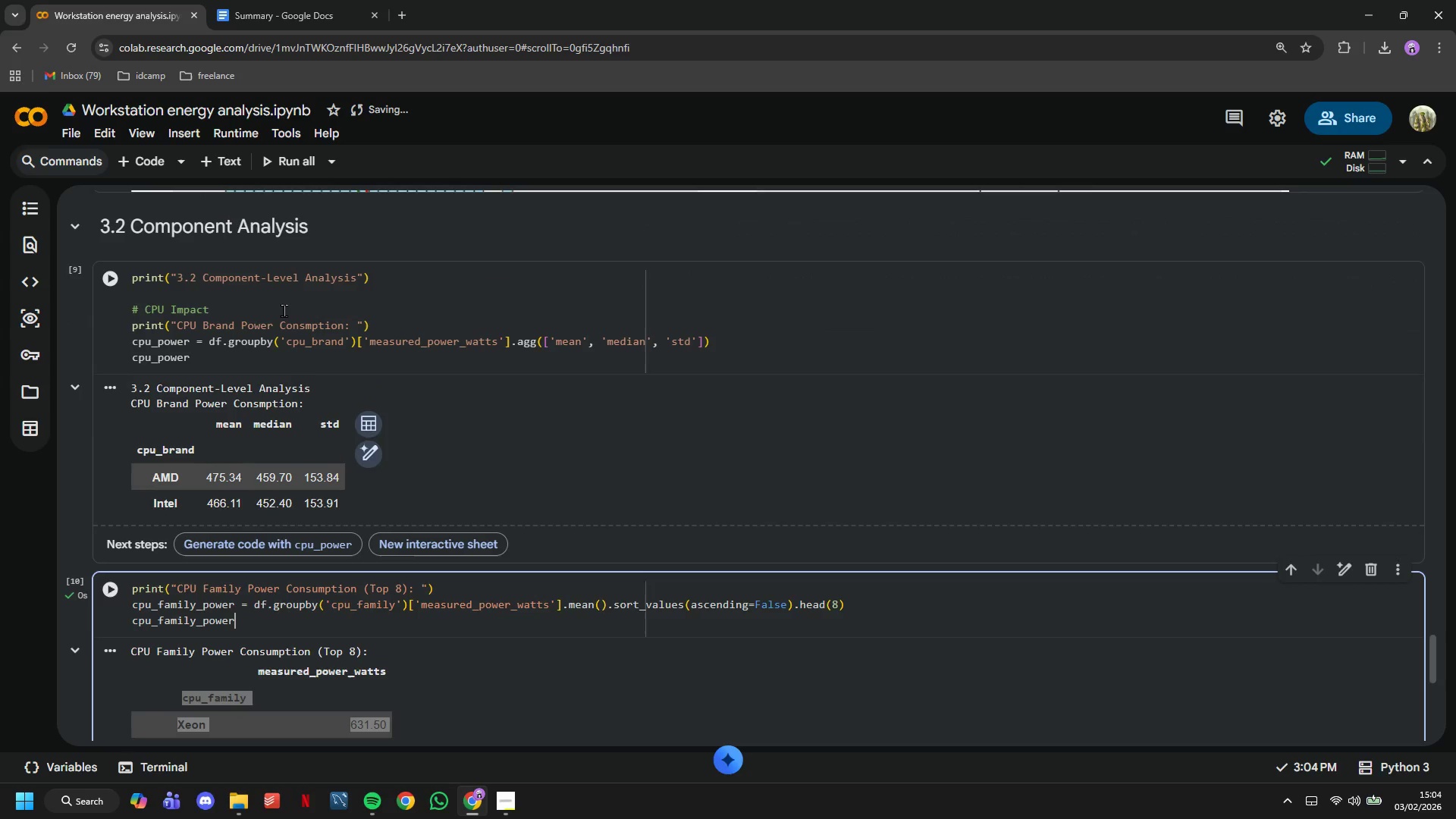 
left_click([284, 310])
 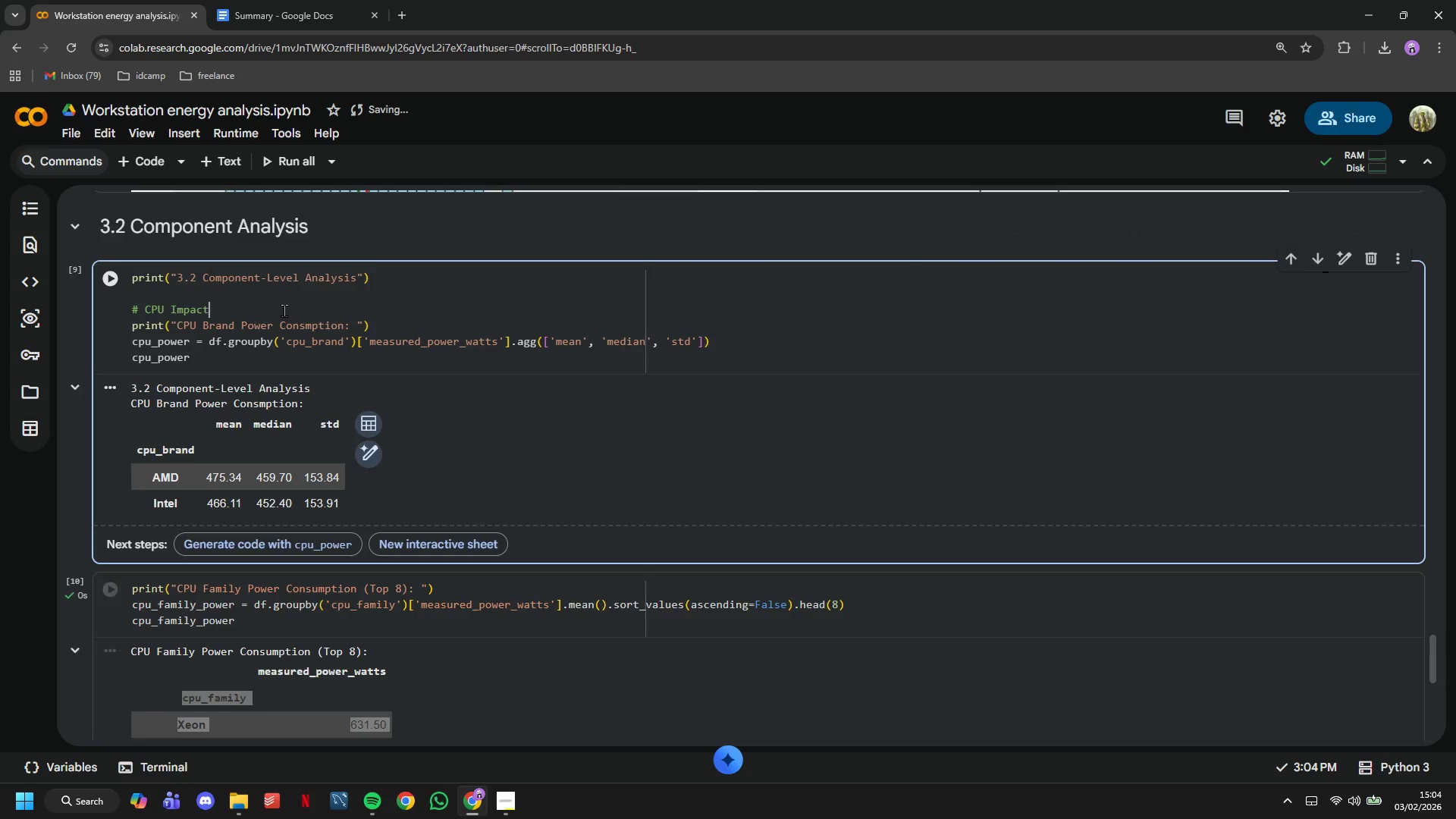 
scroll: coordinate [284, 310], scroll_direction: up, amount: 4.0
 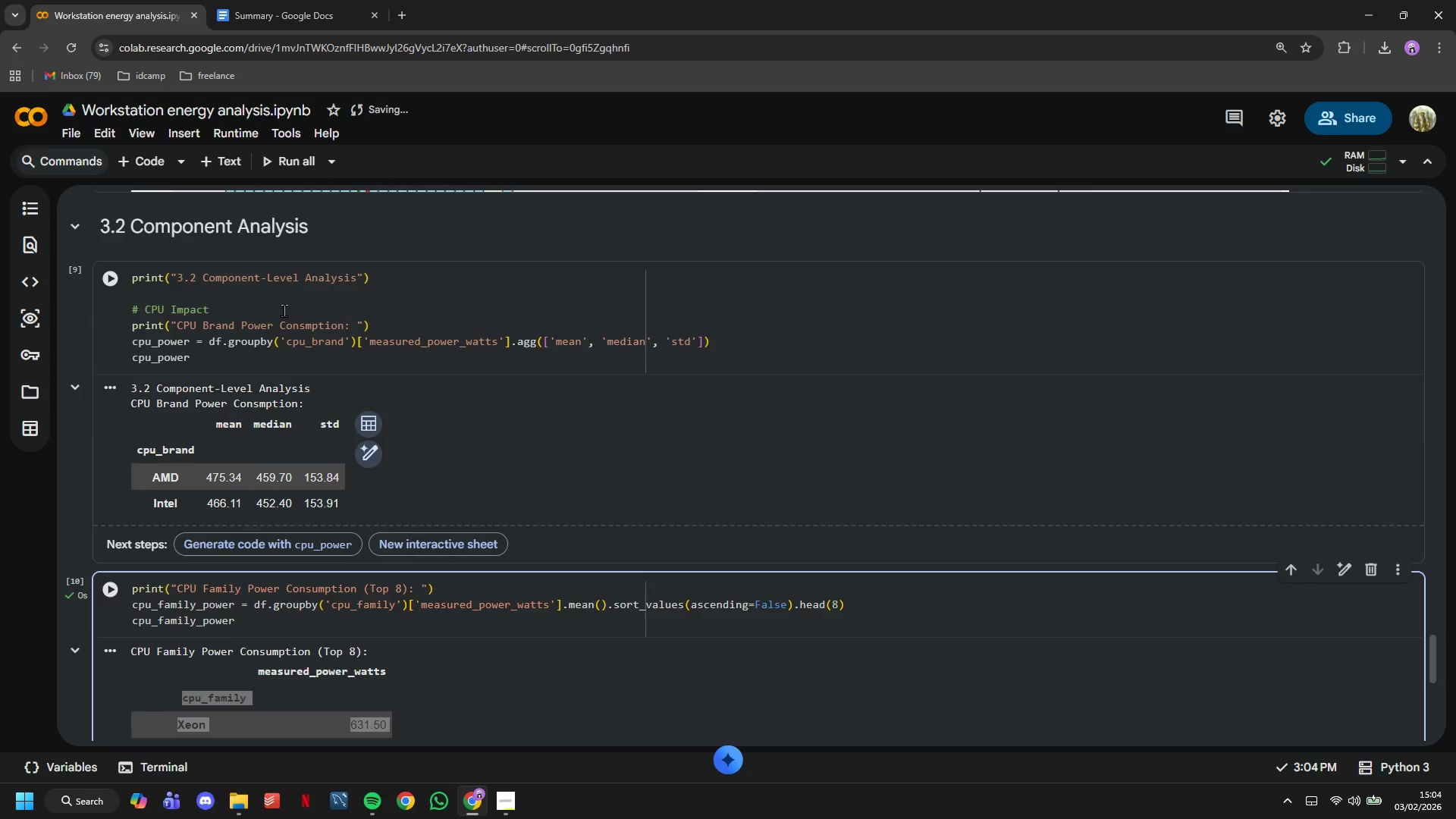 
double_click([284, 310])
 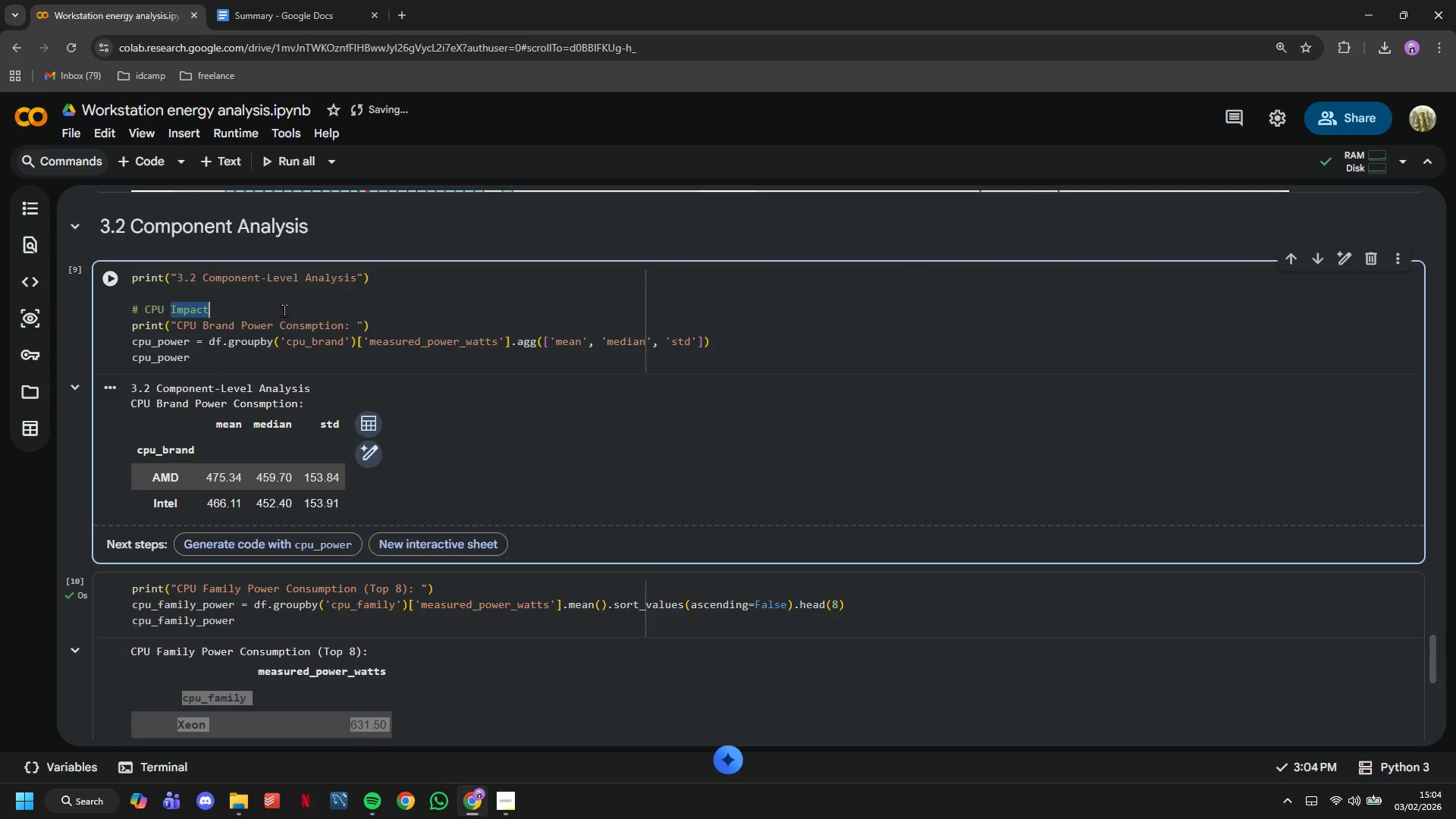 
triple_click([284, 310])
 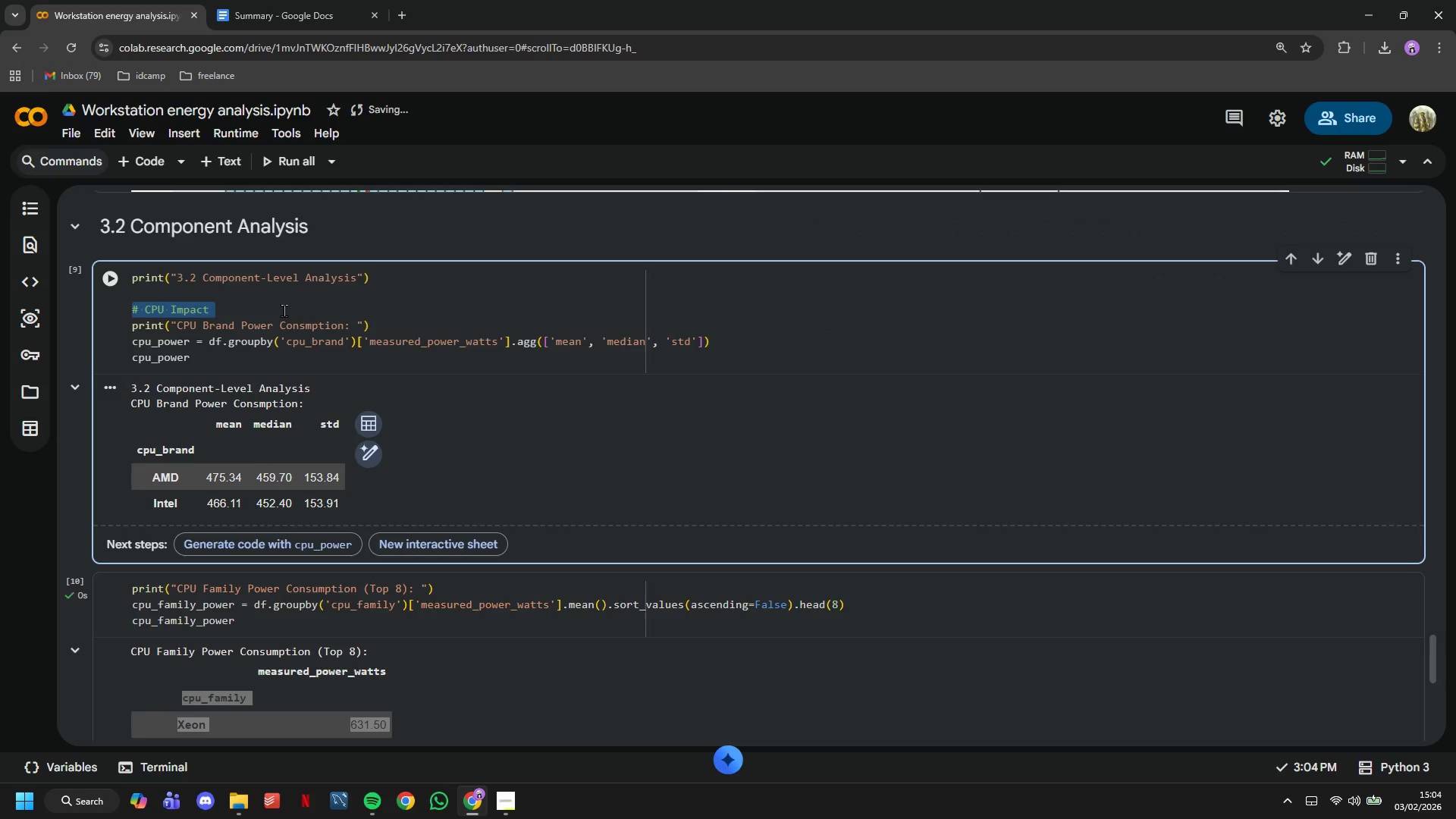 
scroll: coordinate [309, 377], scroll_direction: down, amount: 4.0
 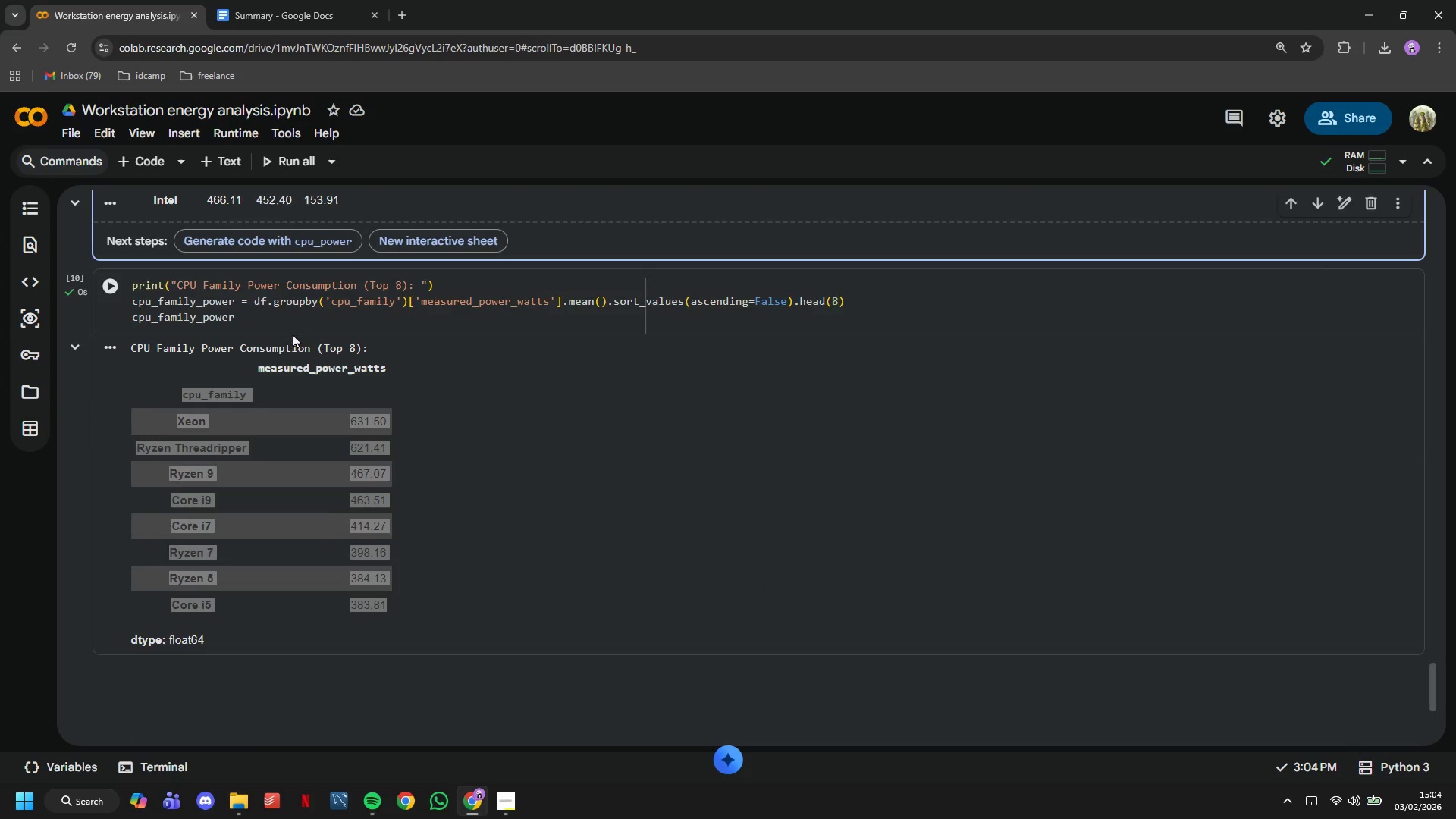 
left_click([290, 328])
 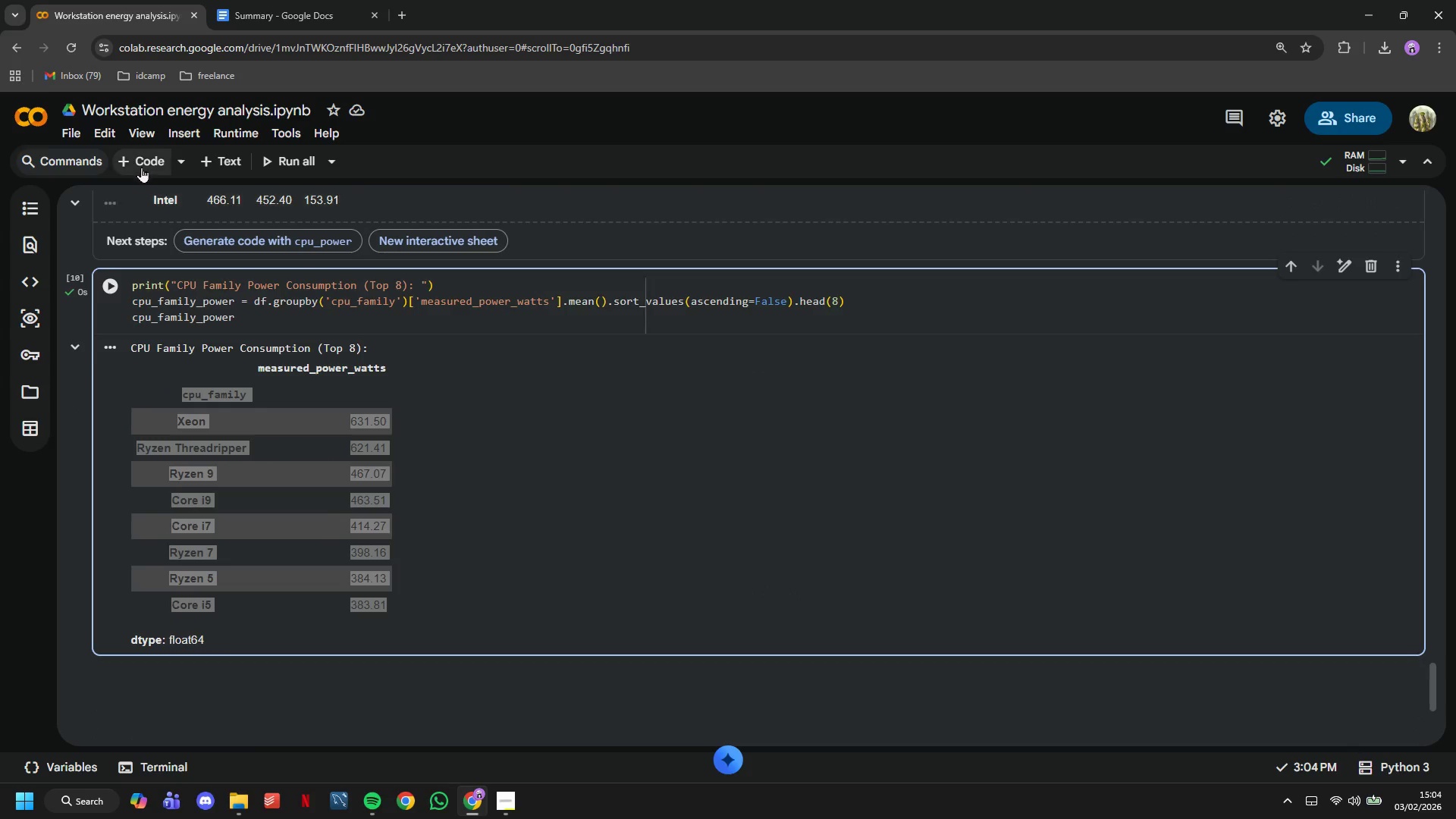 
left_click([143, 162])
 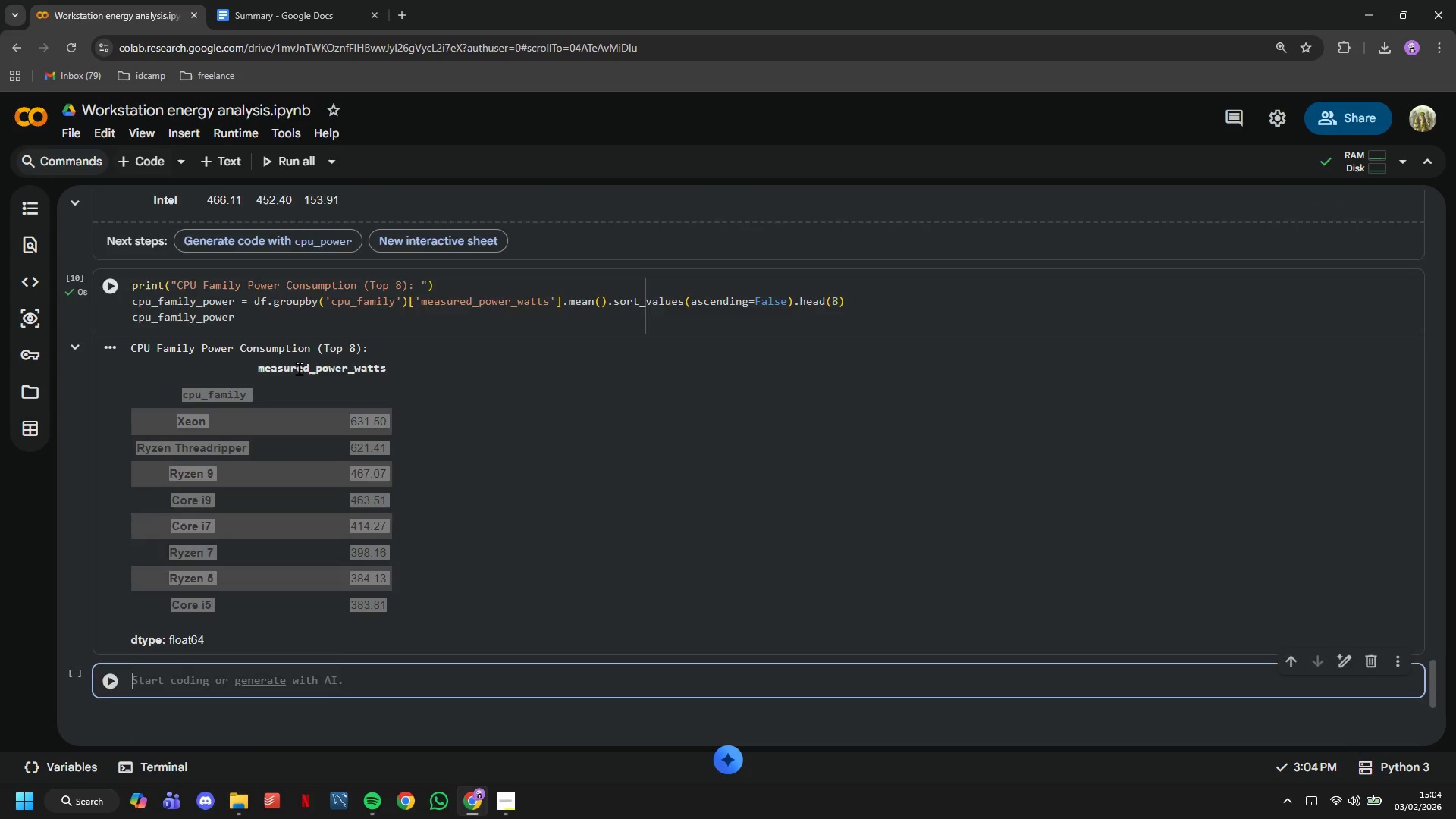 
scroll: coordinate [299, 369], scroll_direction: down, amount: 2.0
 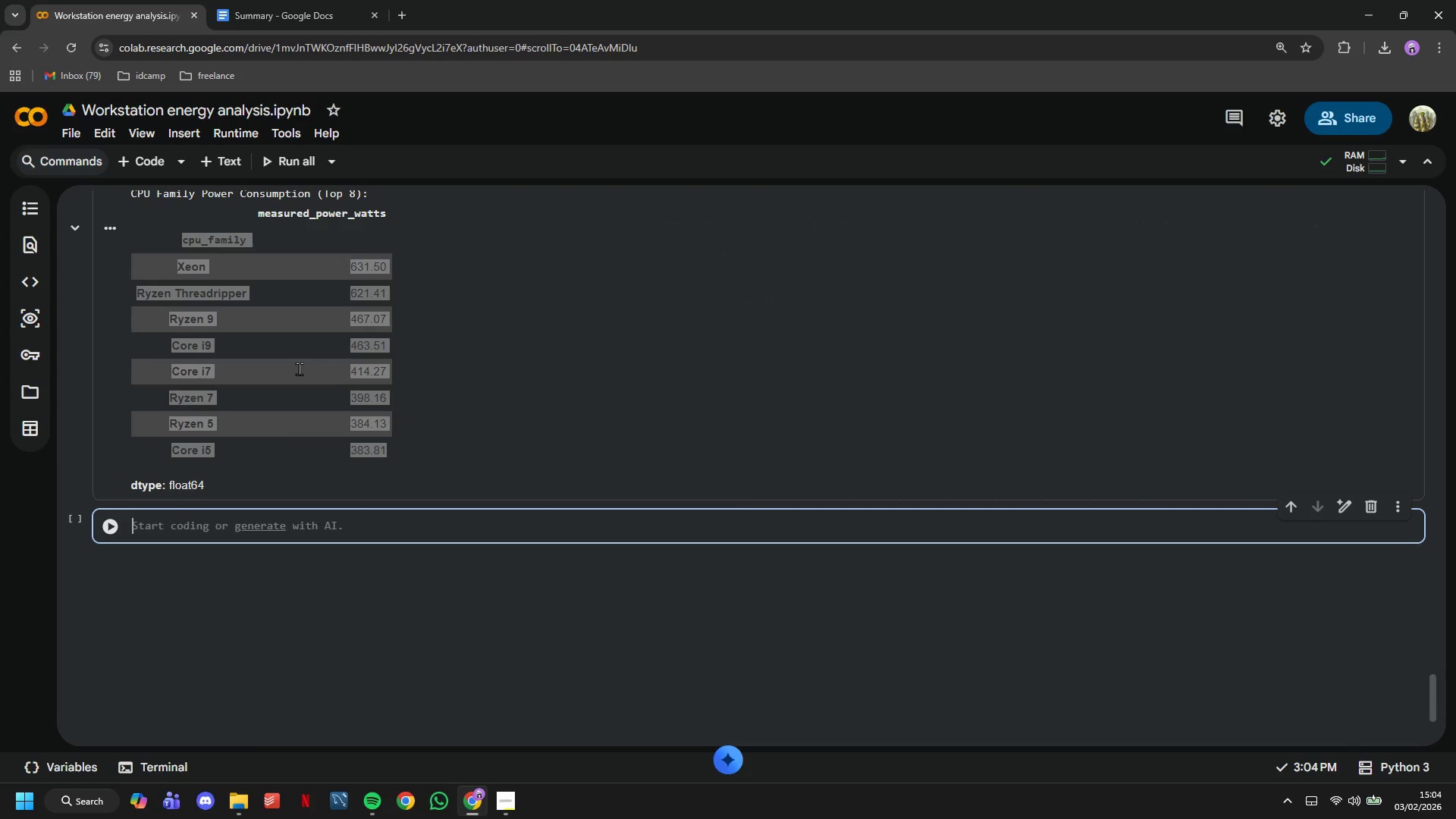 
scroll: coordinate [557, 433], scroll_direction: up, amount: 7.0
 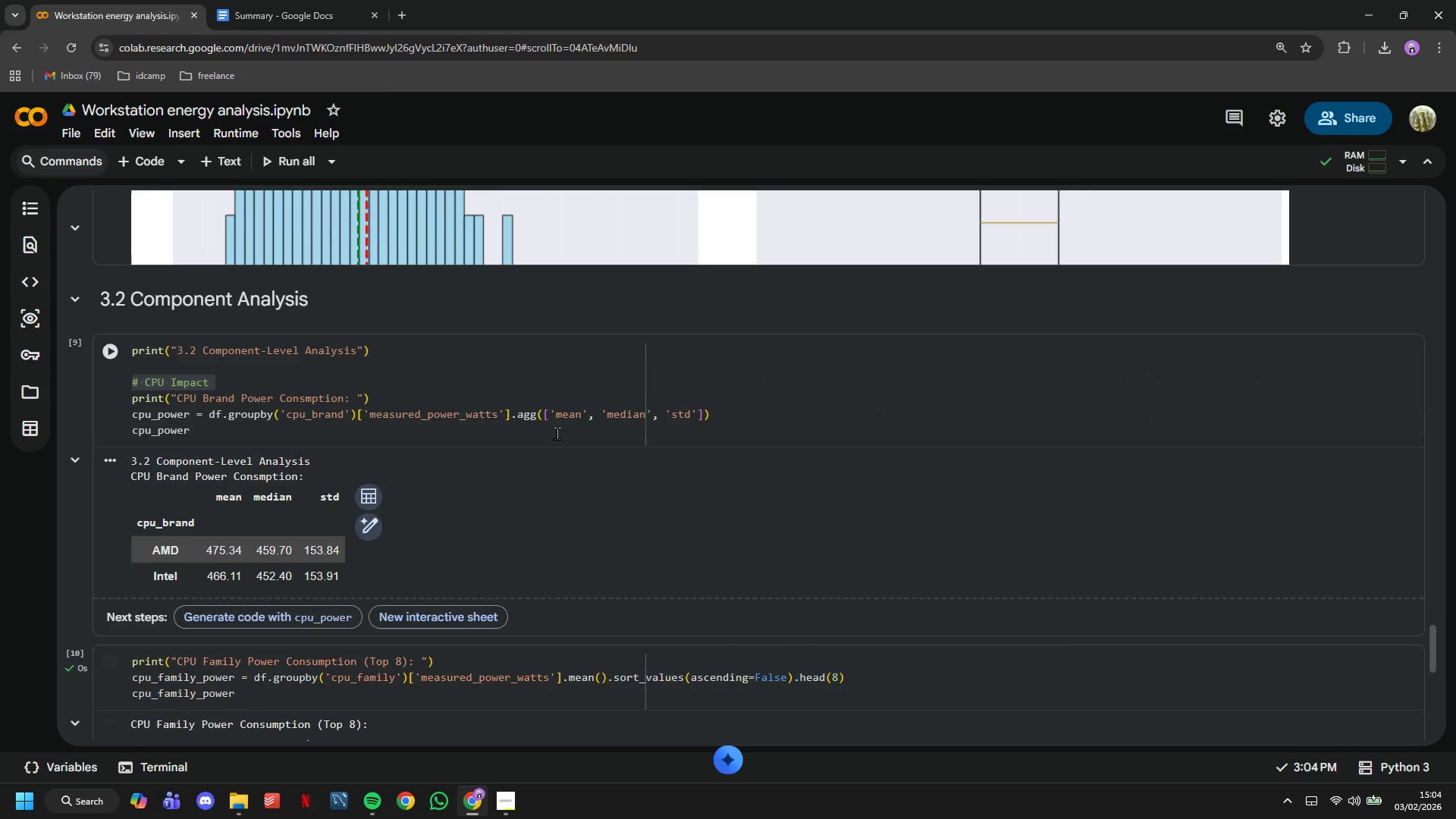 
scroll: coordinate [548, 438], scroll_direction: down, amount: 2.0
 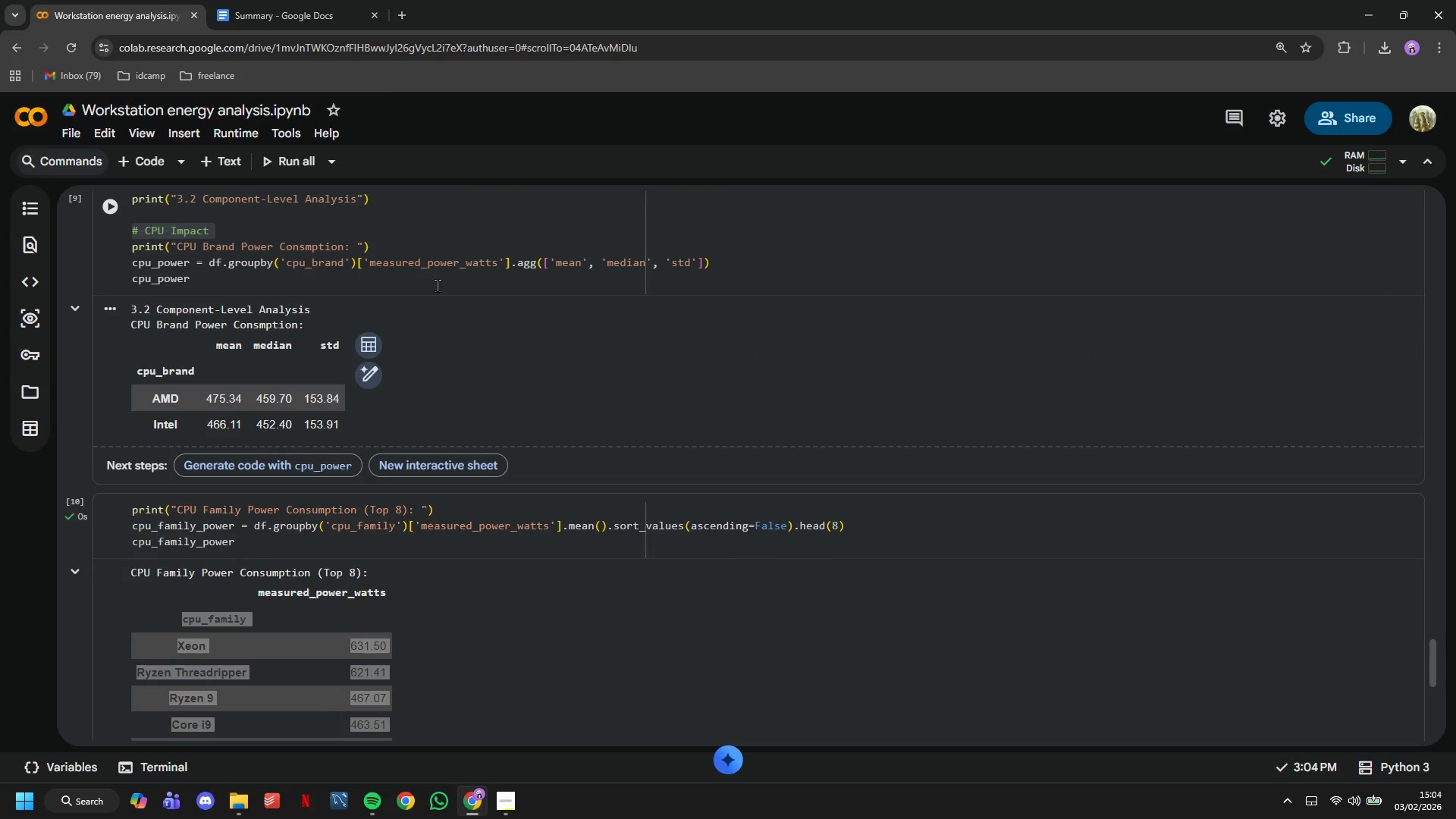 
left_click([430, 262])
 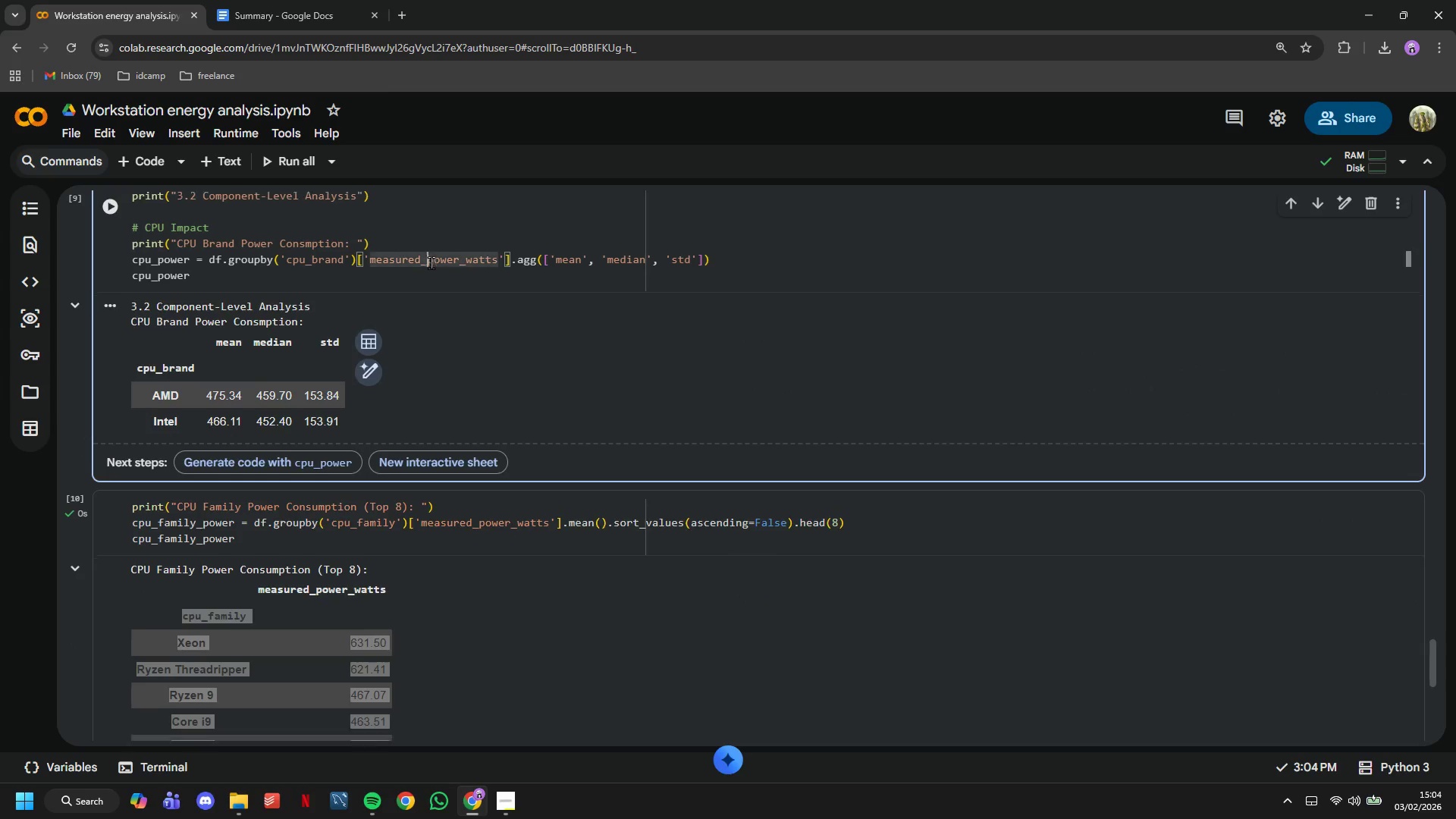 
scroll: coordinate [431, 263], scroll_direction: down, amount: 4.0
 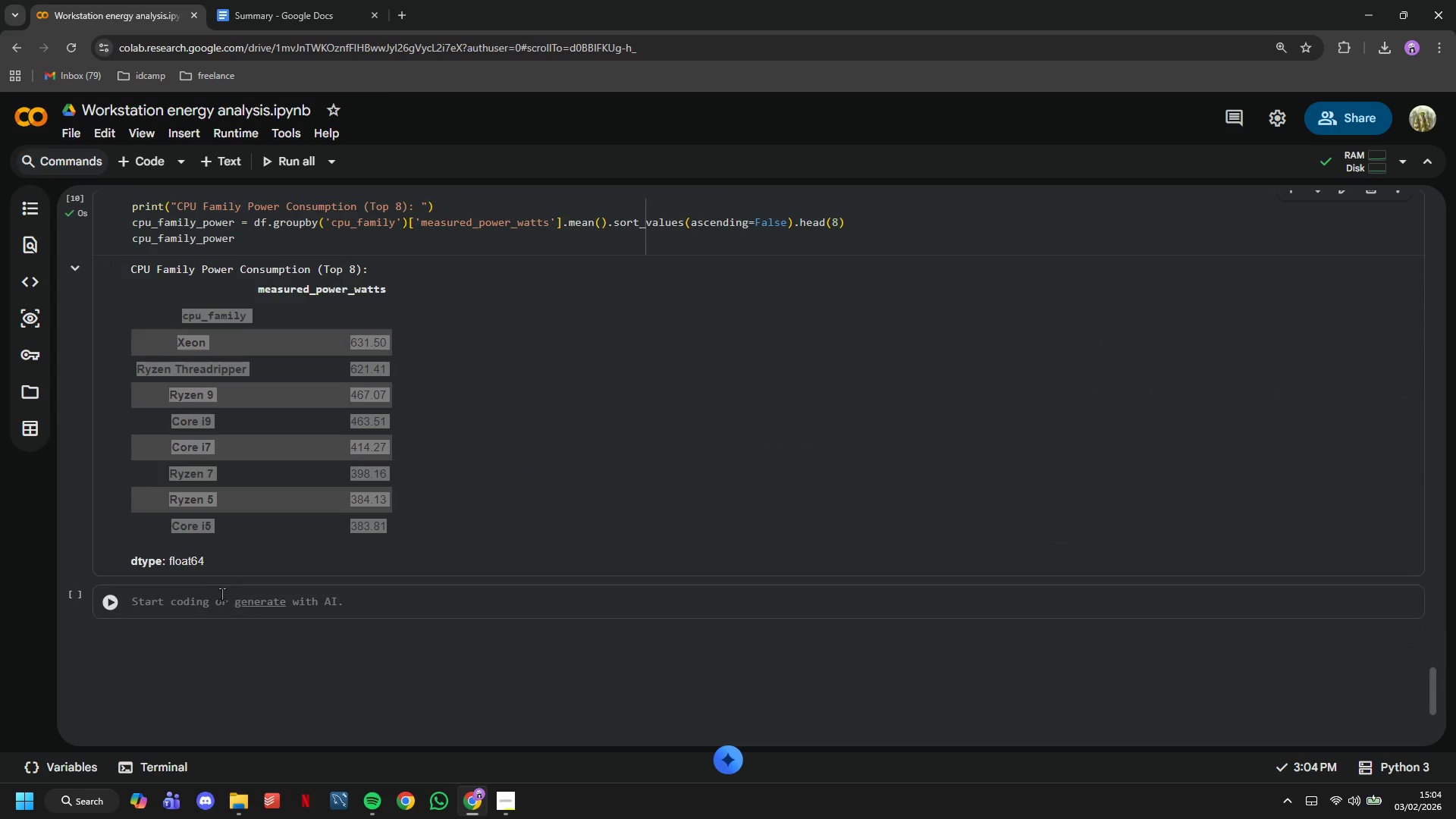 
left_click([214, 594])
 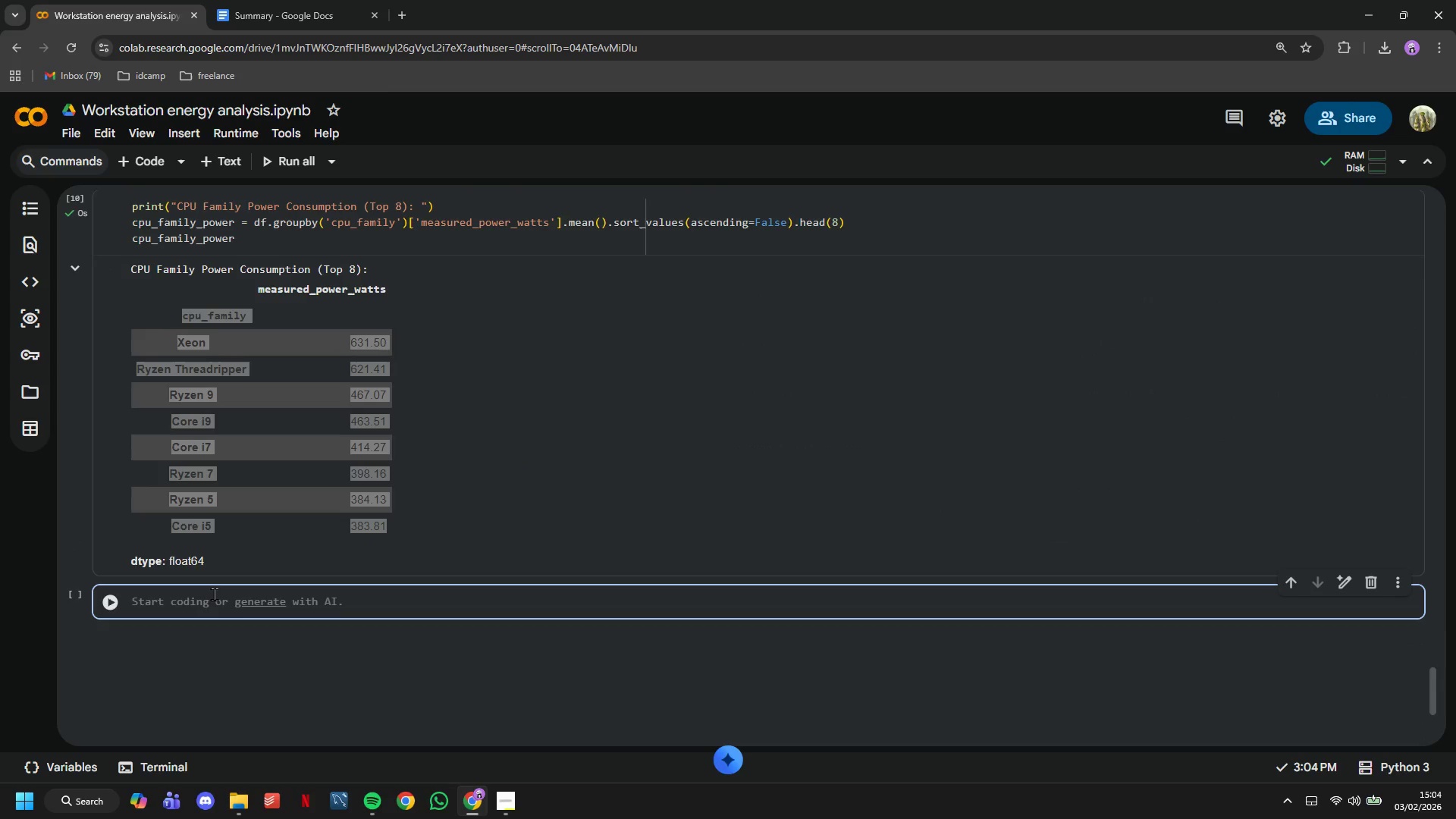 
key(Shift+3)
 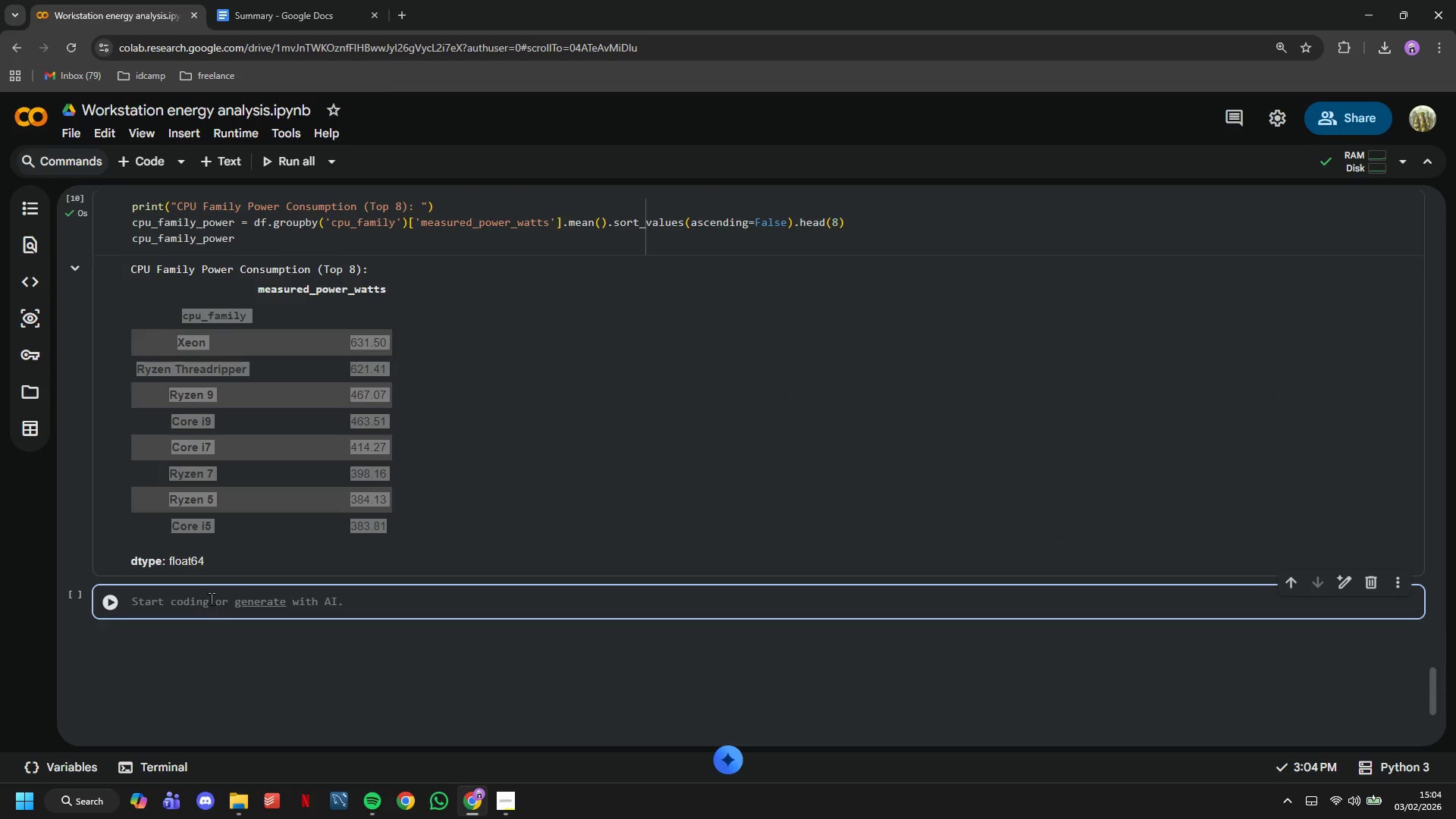 
left_click([209, 605])
 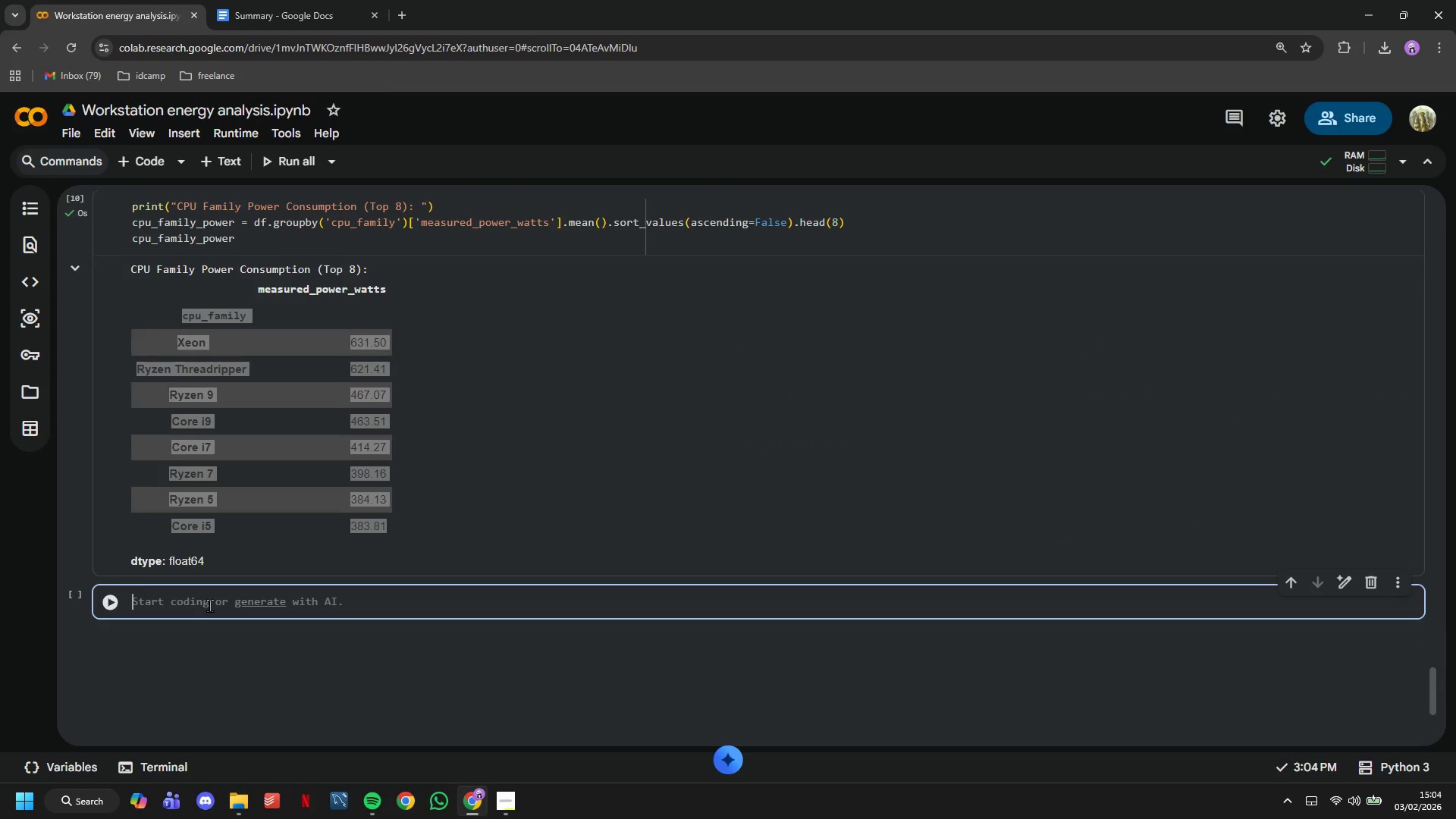 
type(# GPU Impact)
 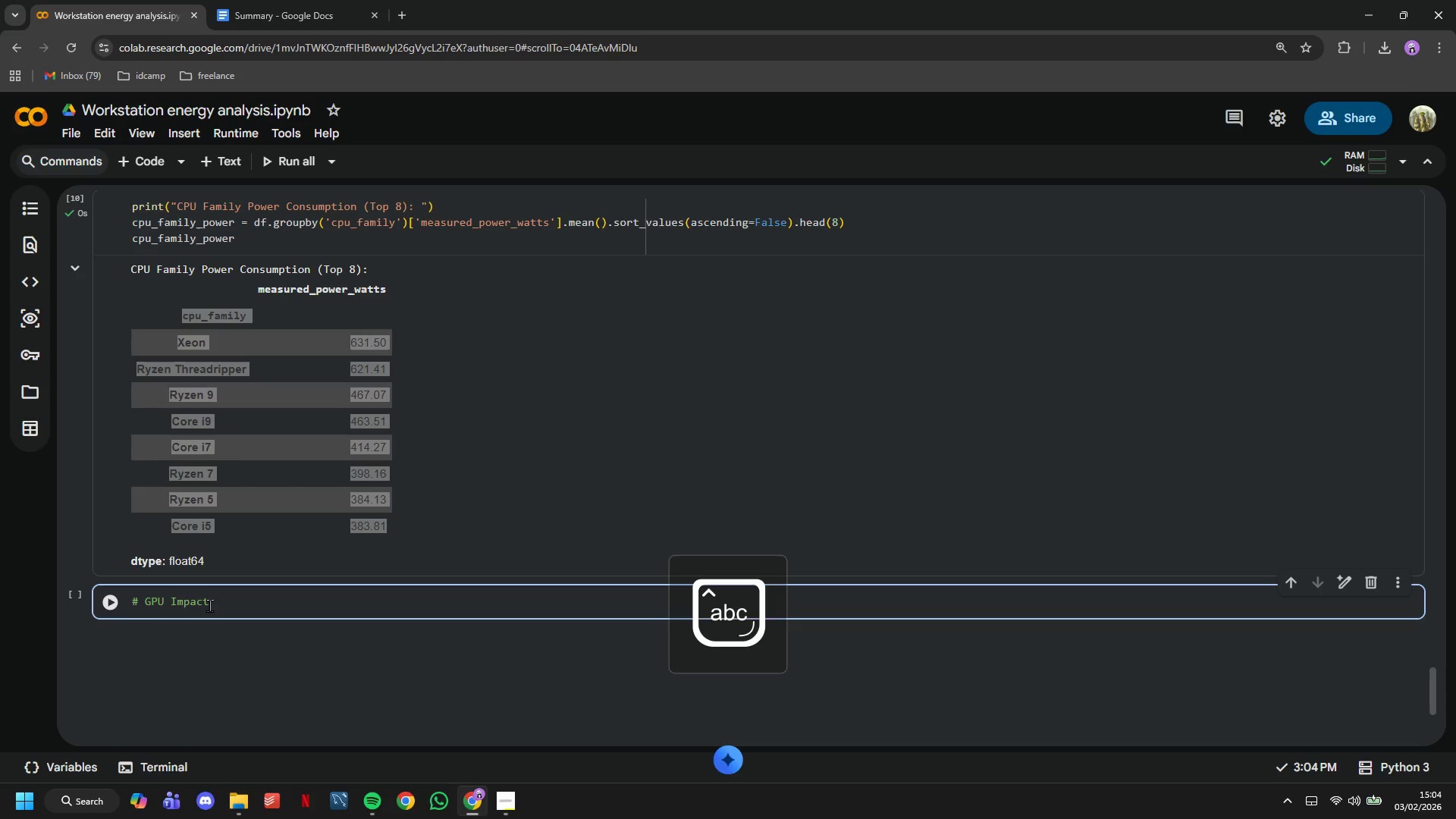 
key(Enter)
 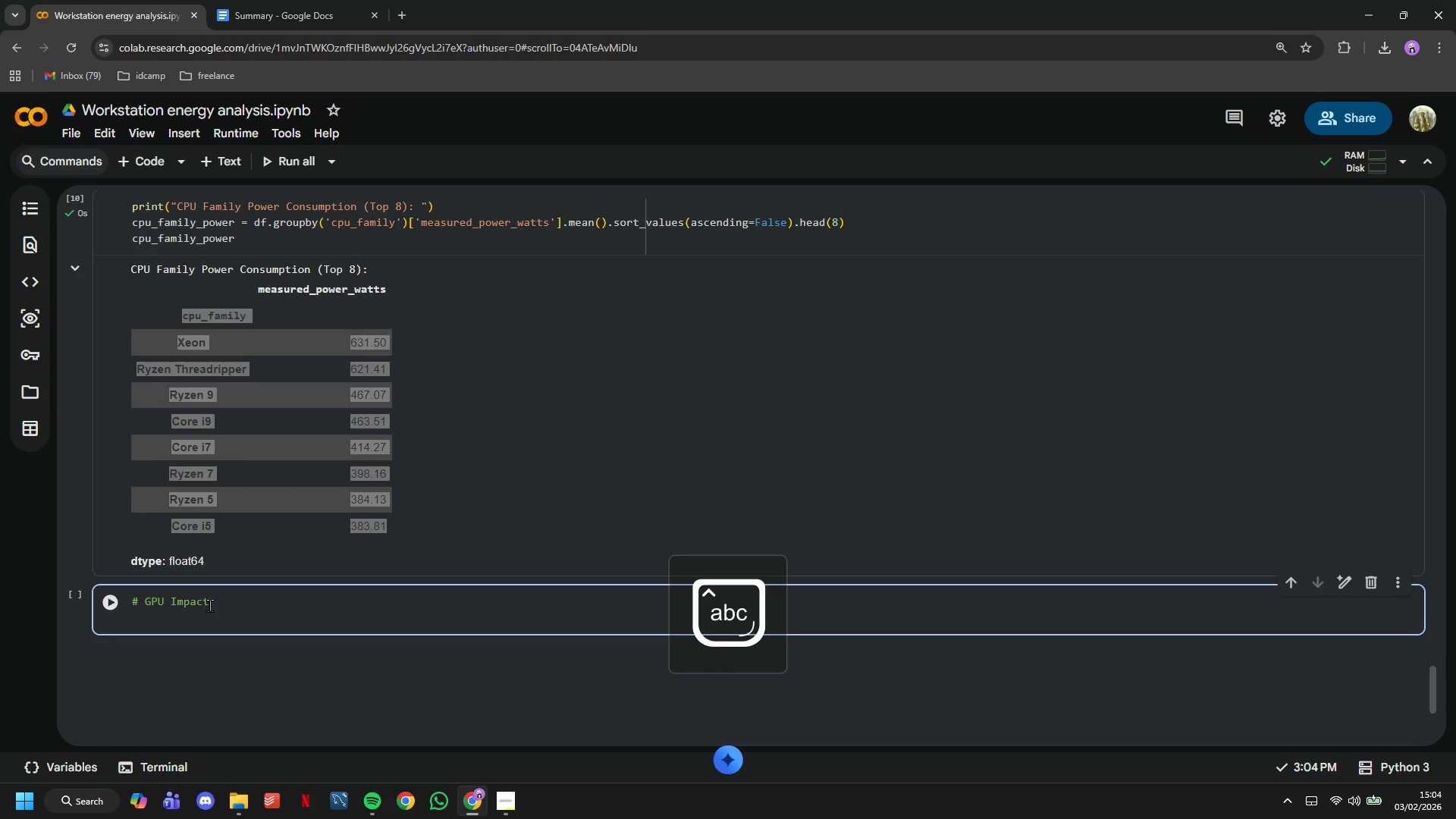 
type(print("GPU Brand Power Consumption: )
 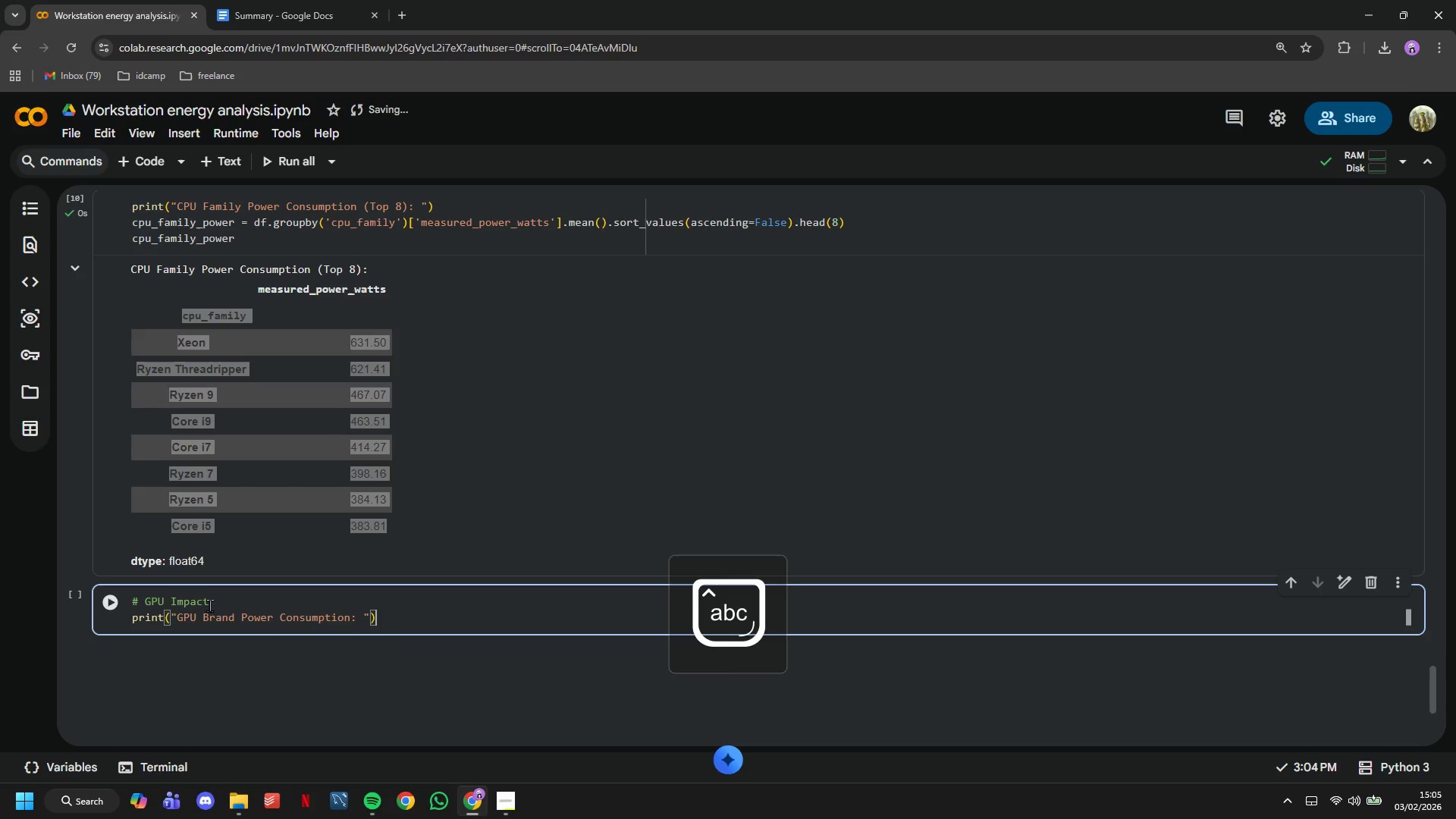 
 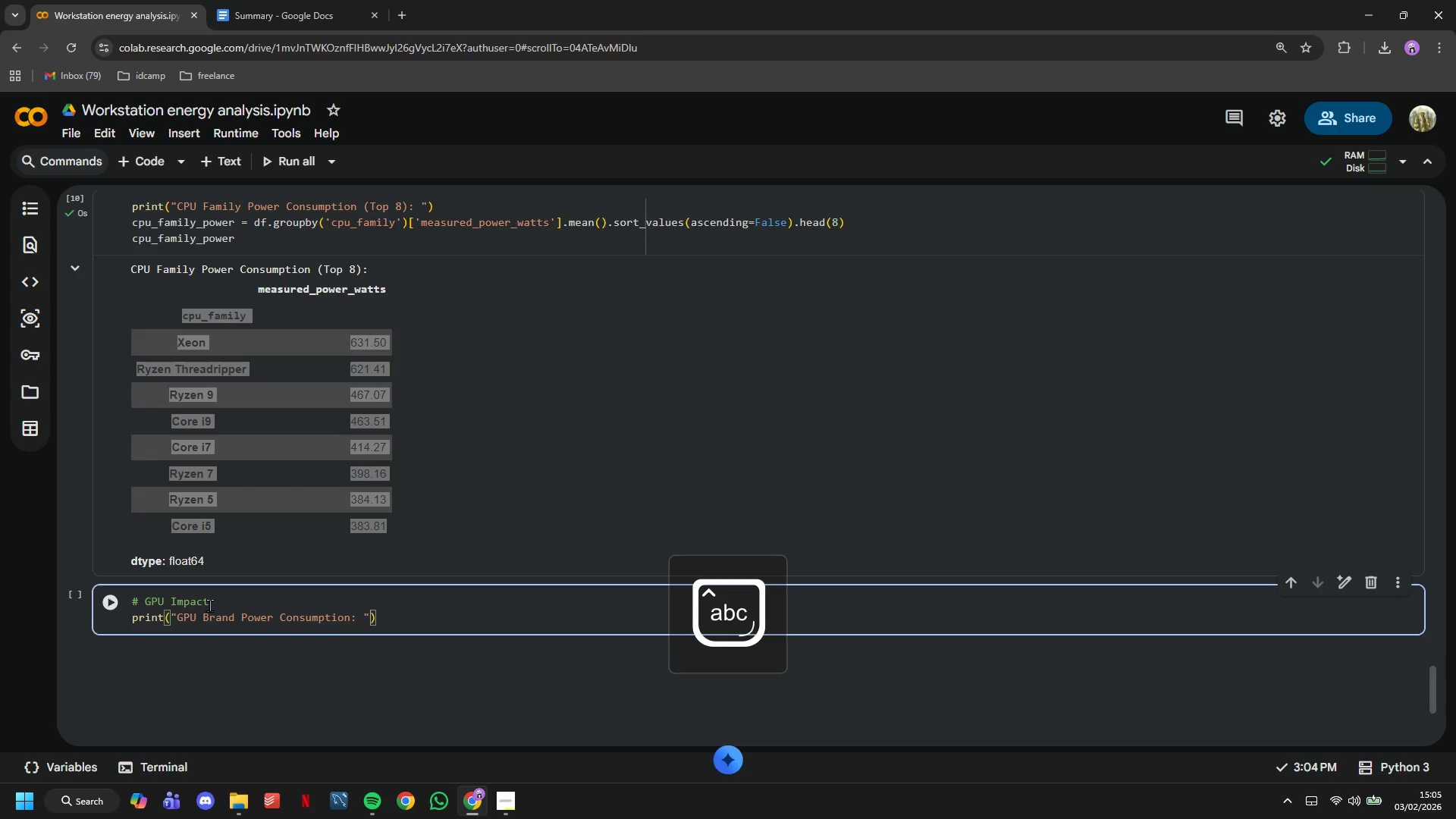 
key(ArrowRight)
 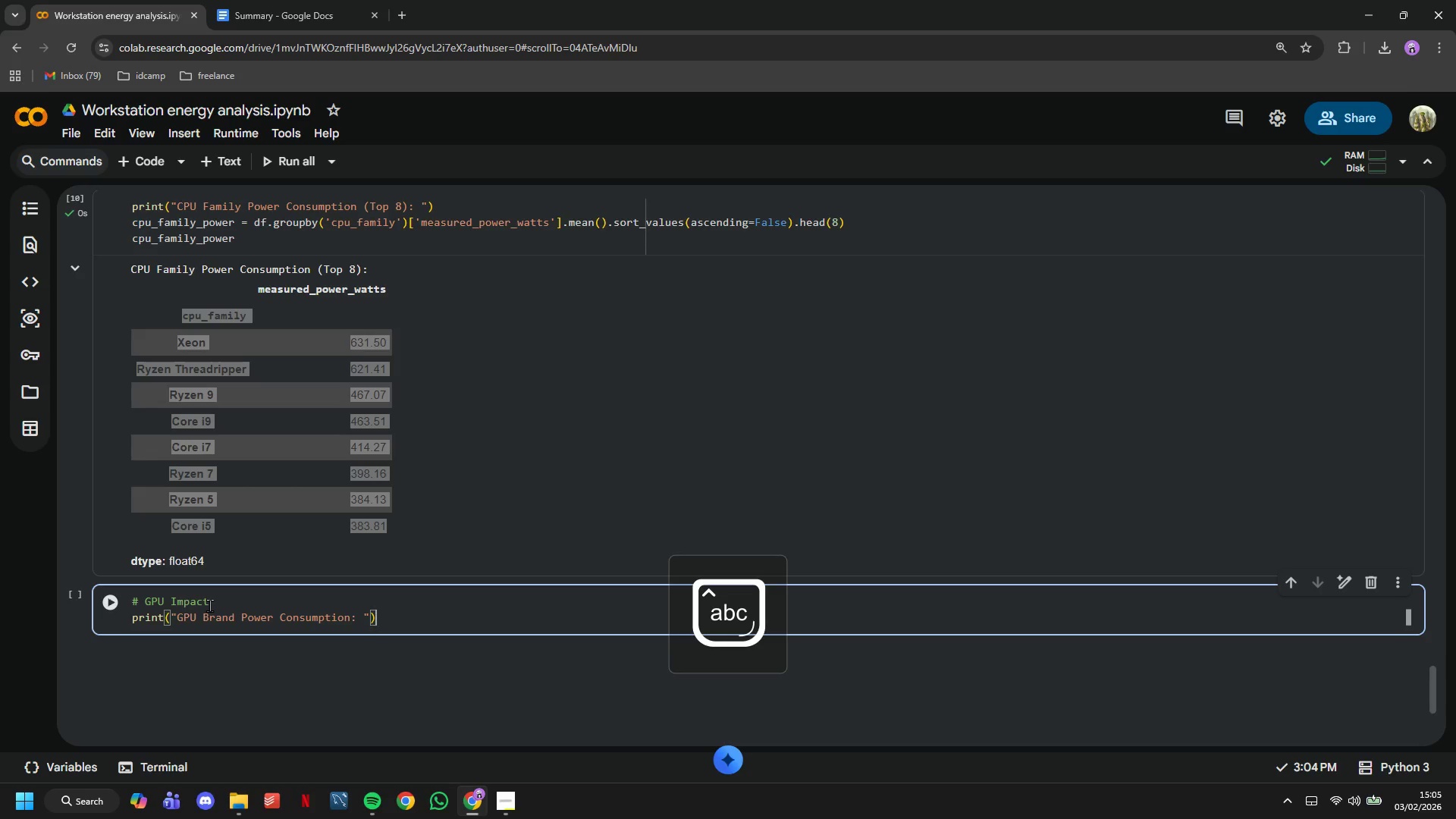 
key(ArrowRight)
 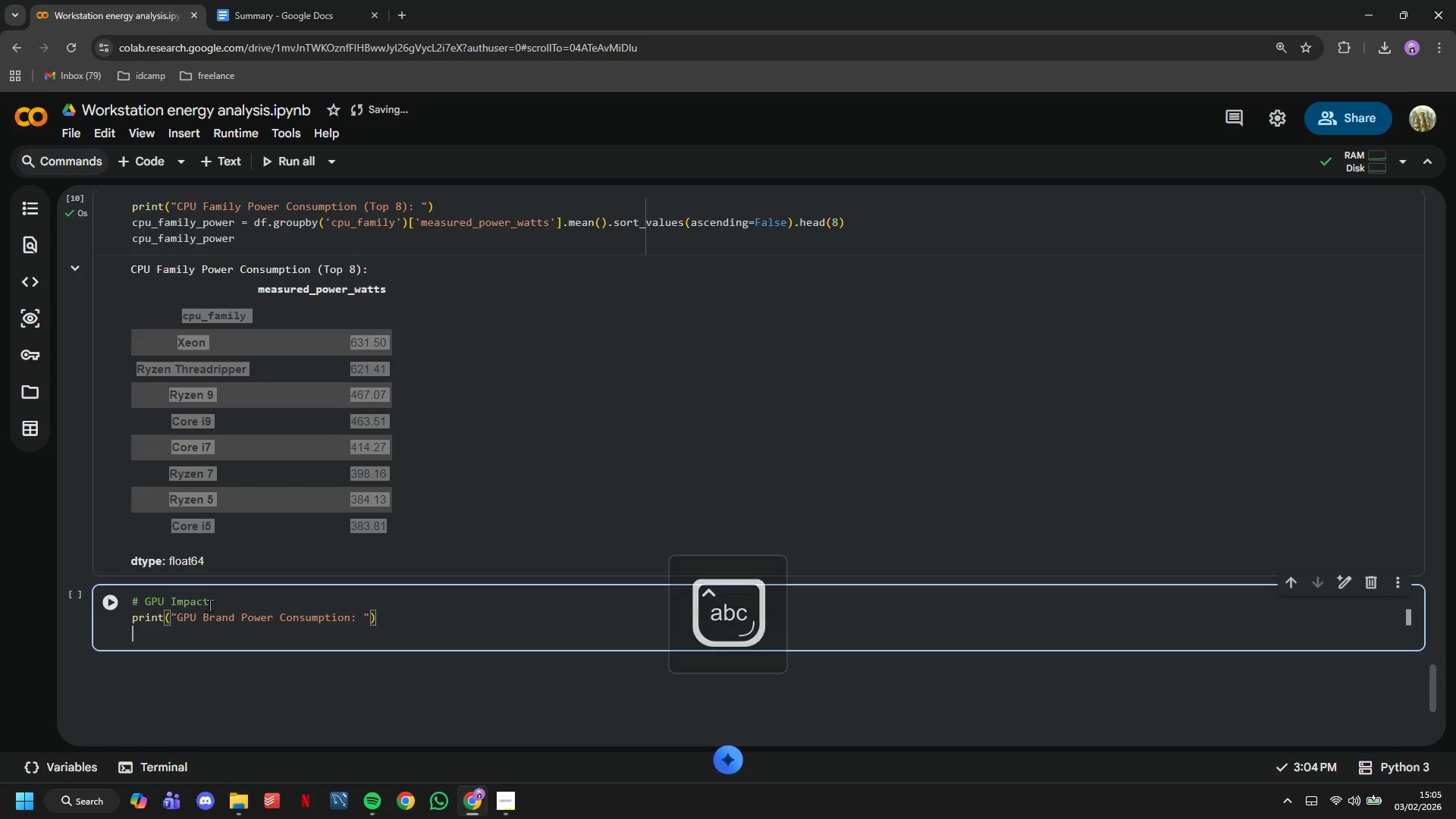 
key(Enter)
 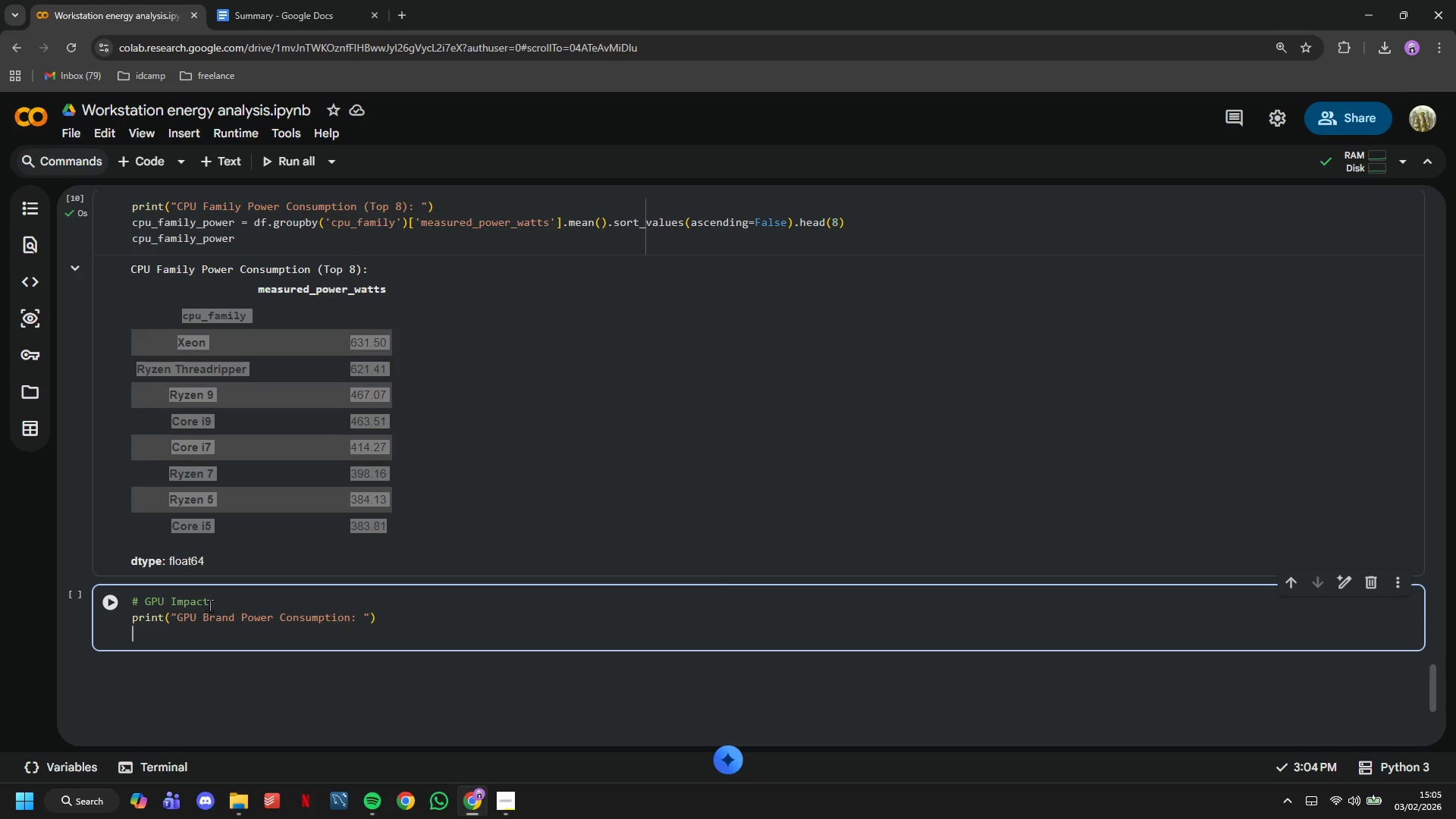 
type(gpu_power)
 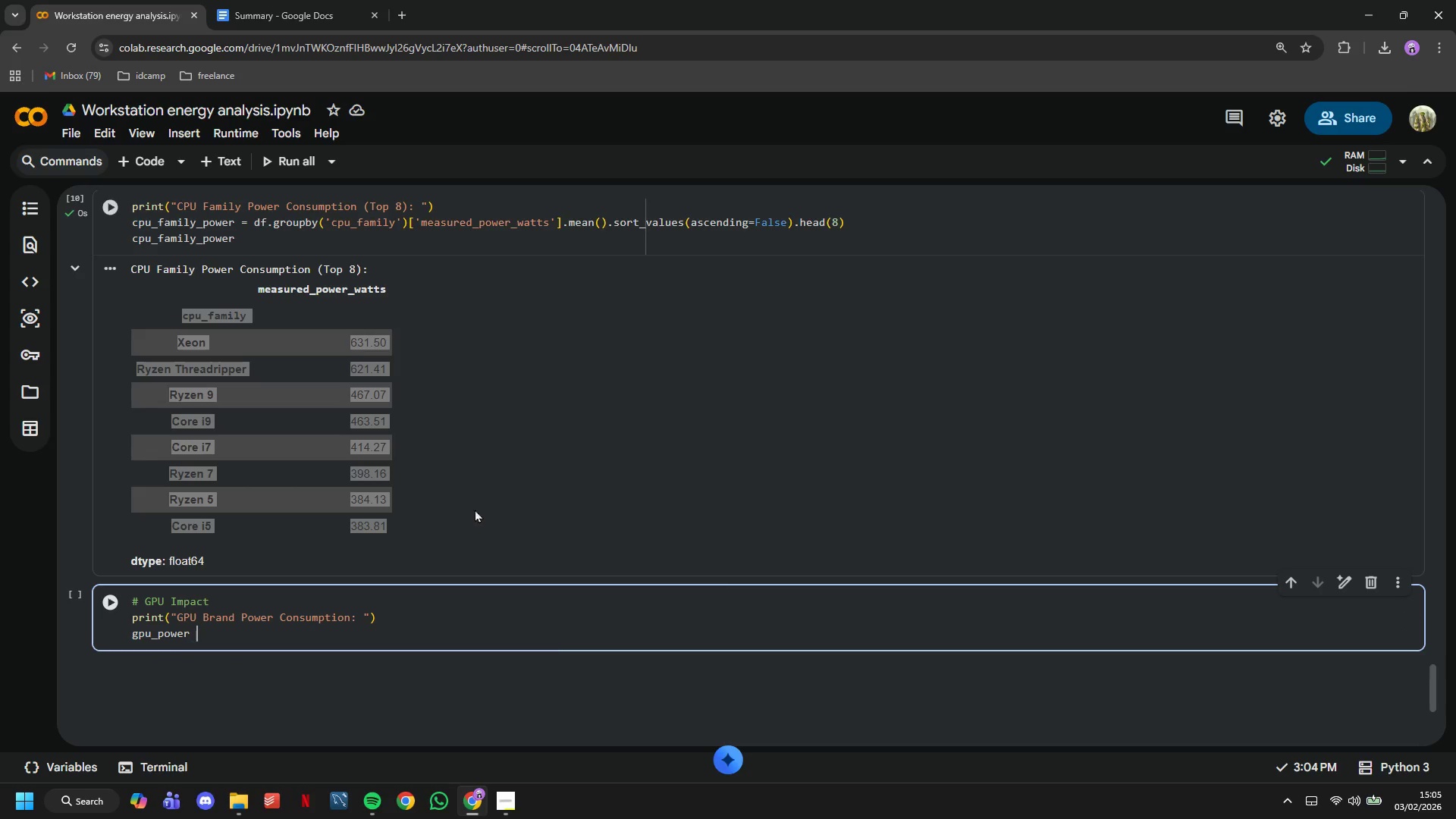 
key(Space)
 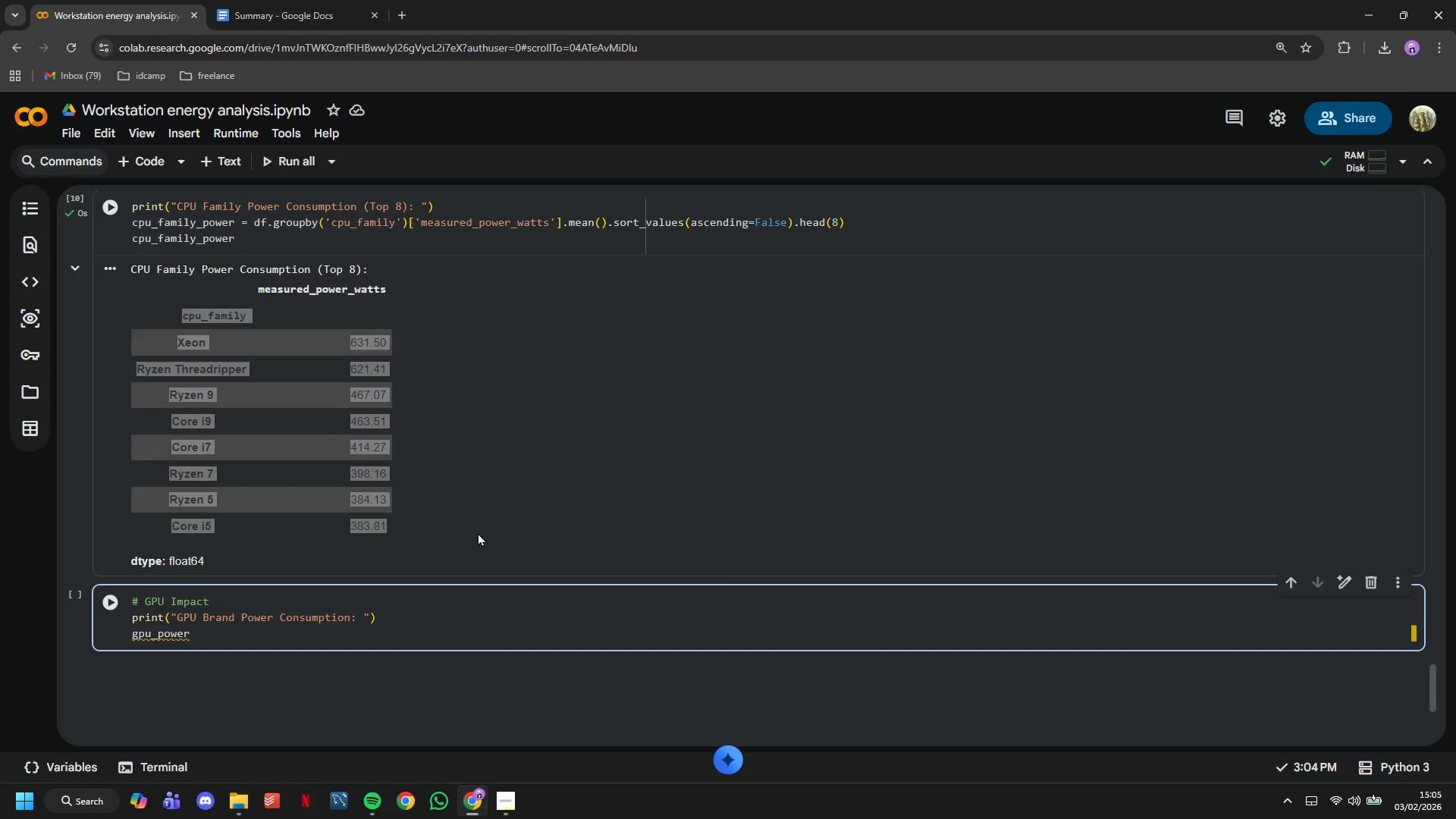 
type(= df.groupby('gpu_brand)
 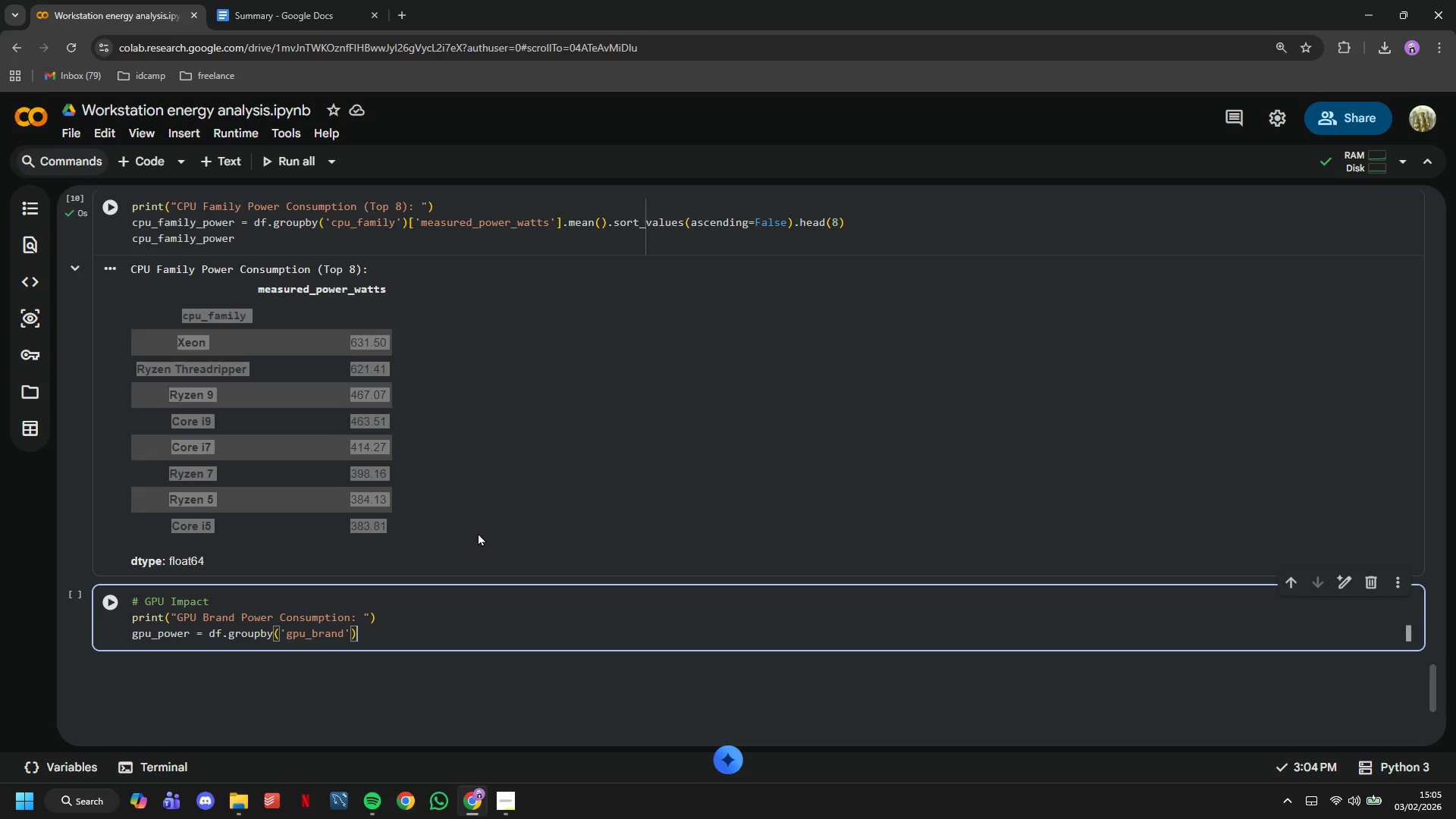 
 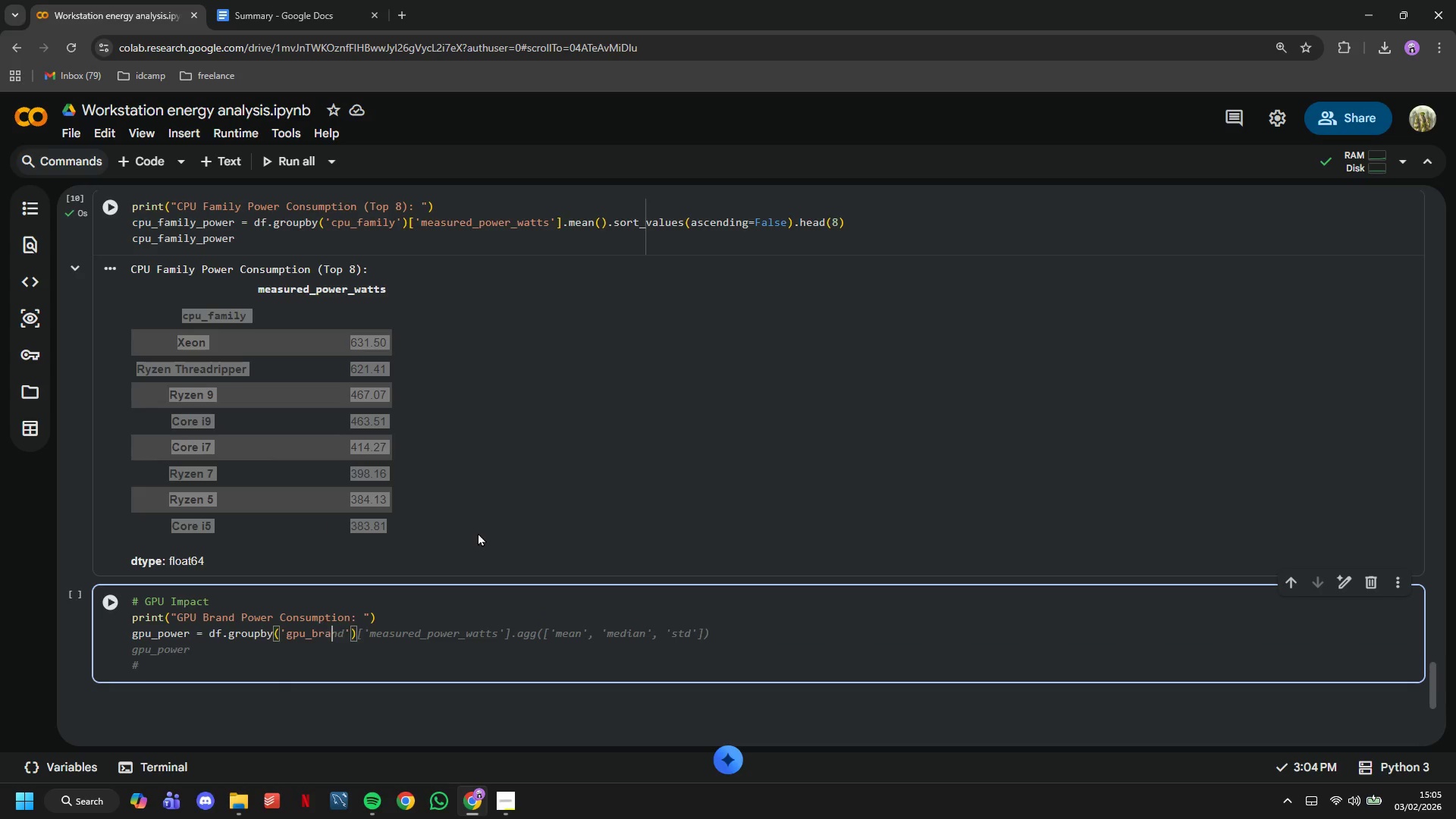 
key(ArrowRight)
 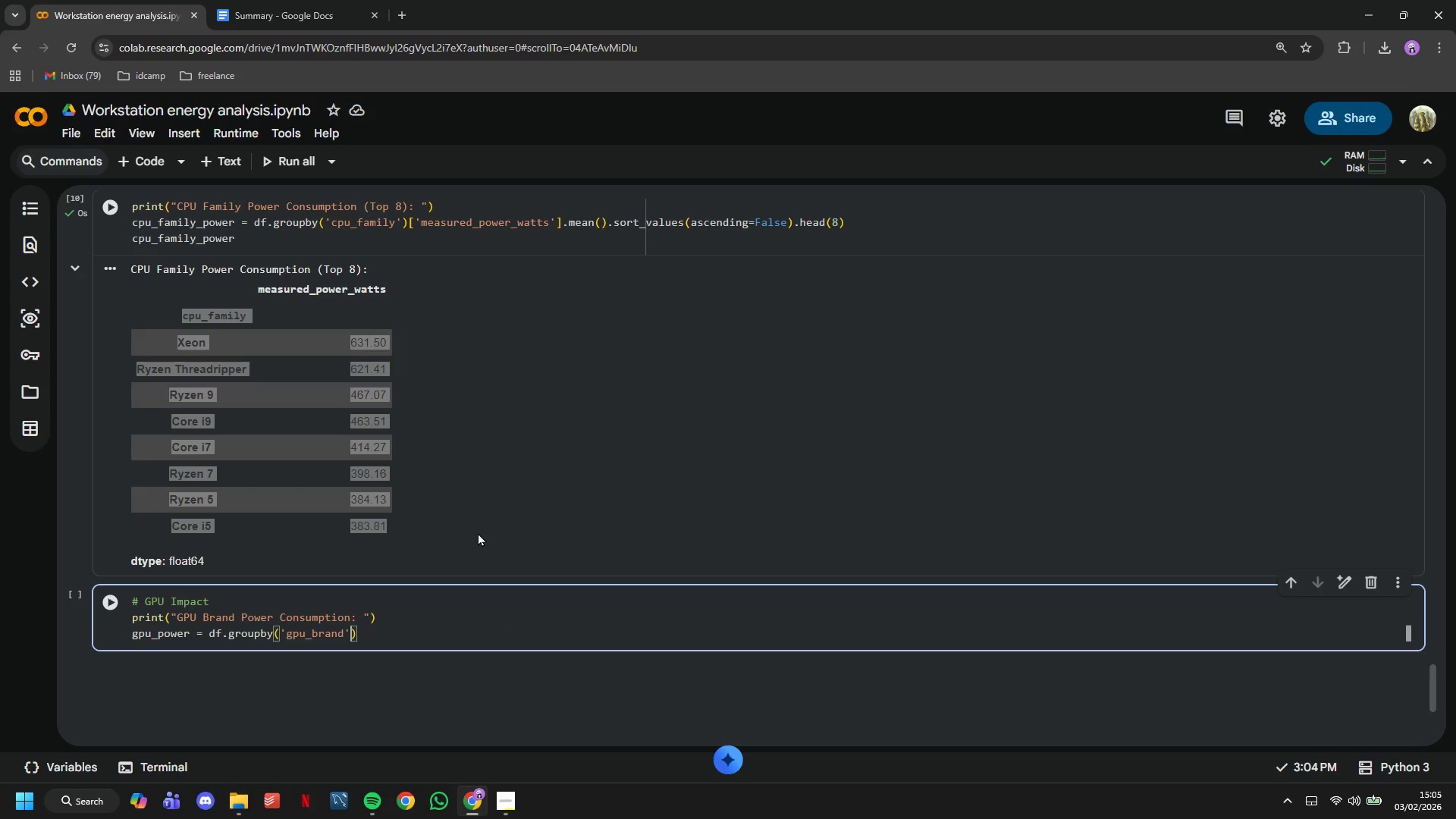 
key(ArrowRight)
 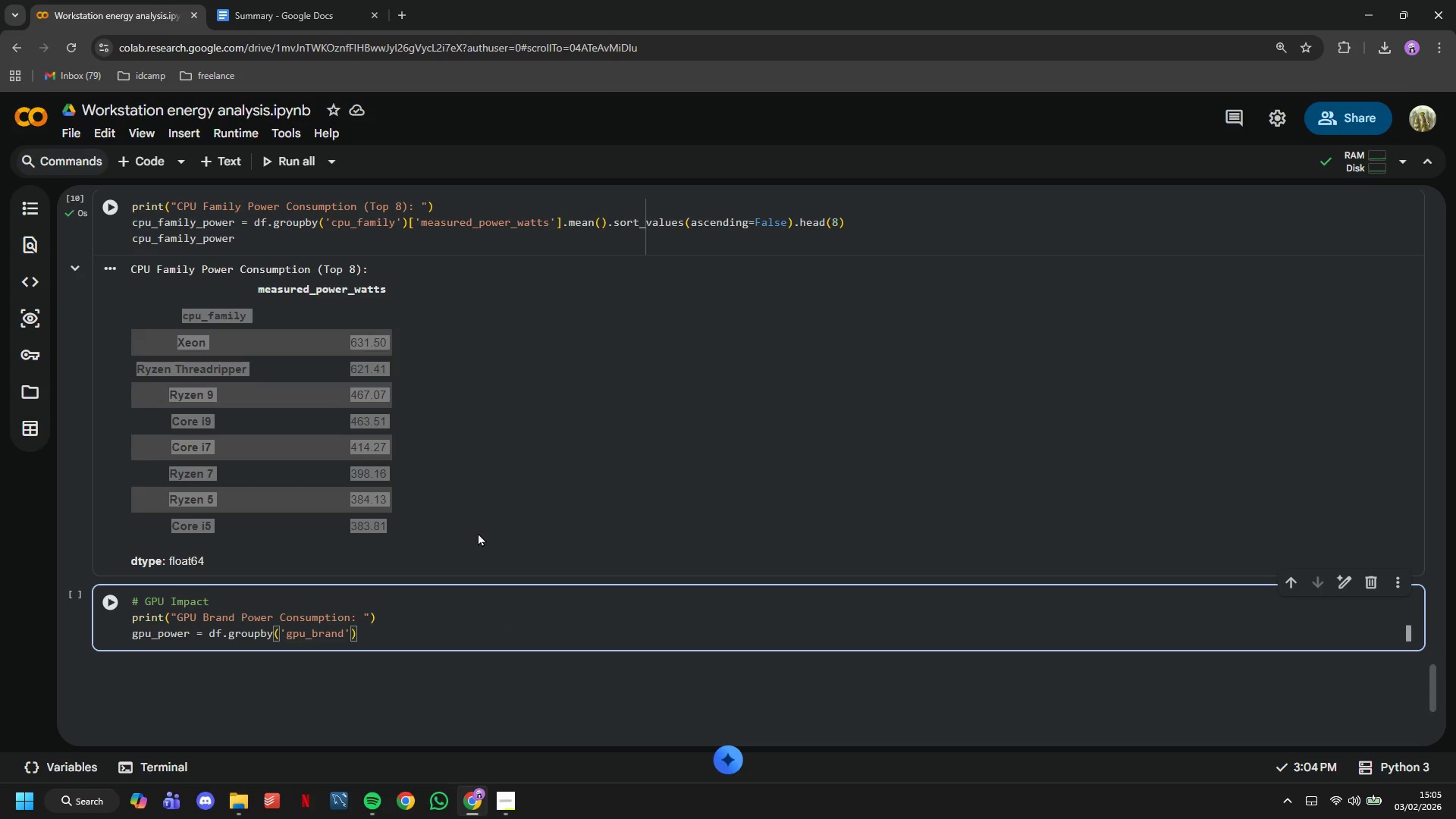 
type([',)
key(Backspace)
type(measured_power_watts)
 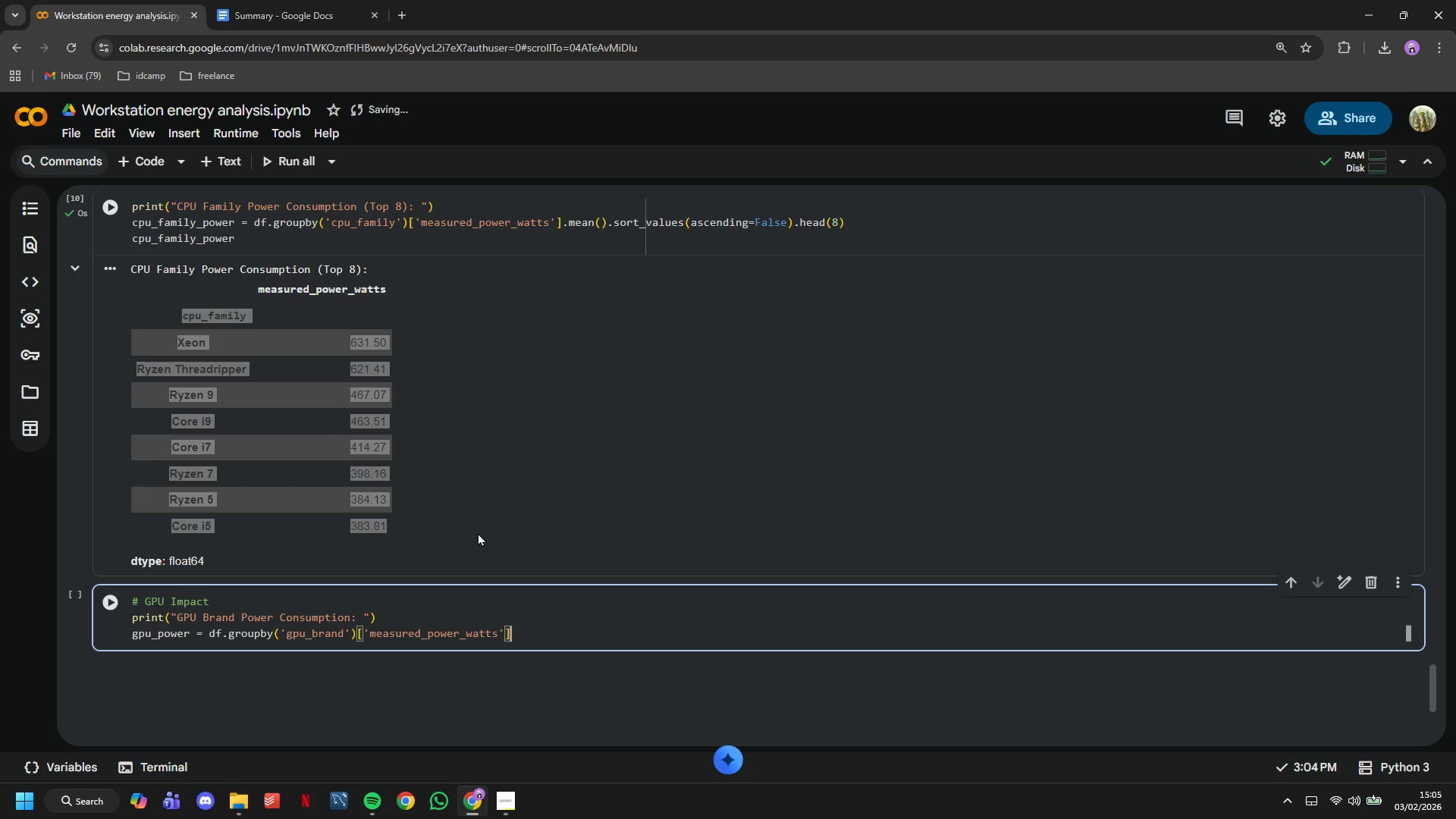 
 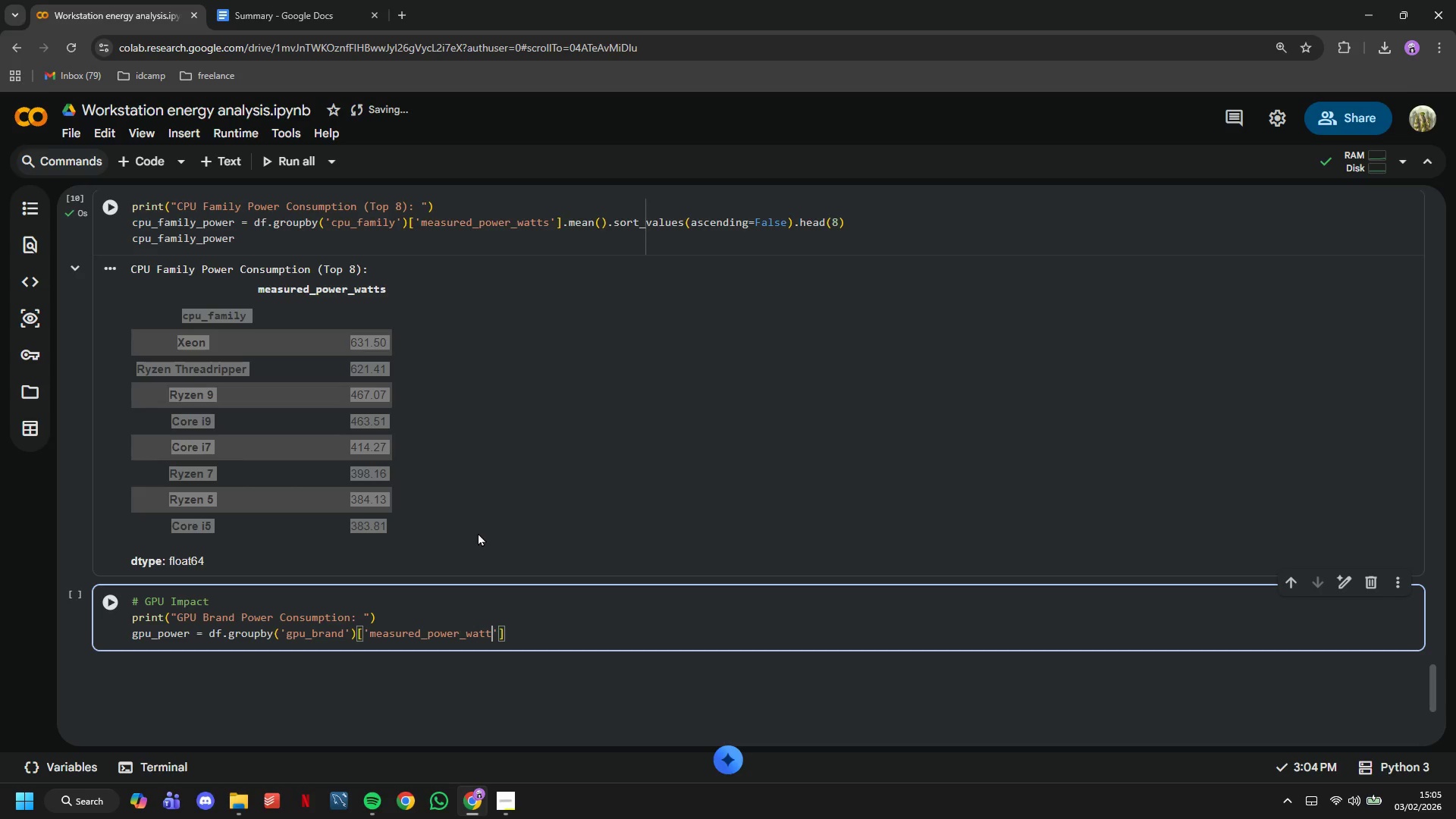 
key(ArrowRight)
 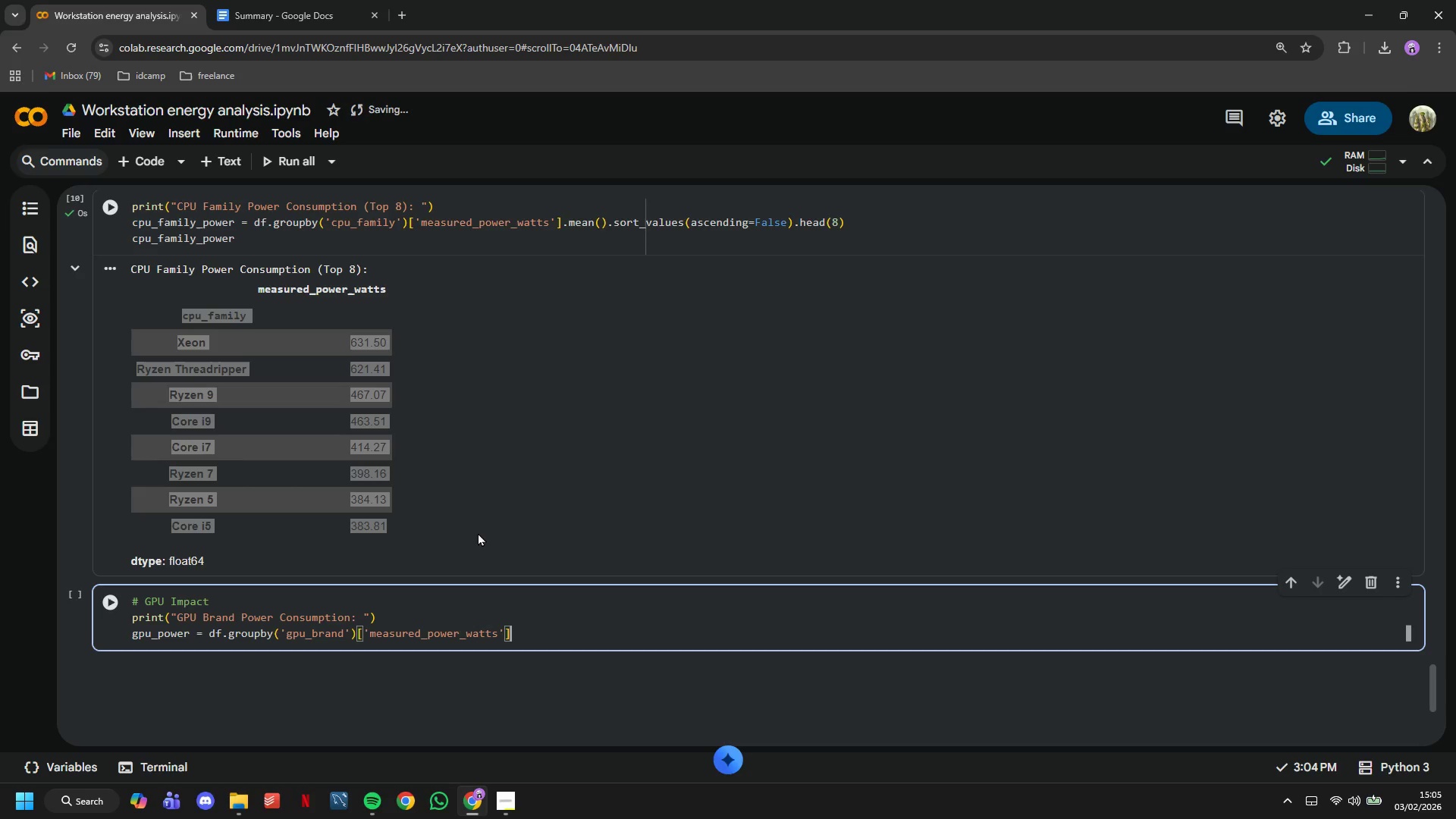 
key(ArrowRight)
 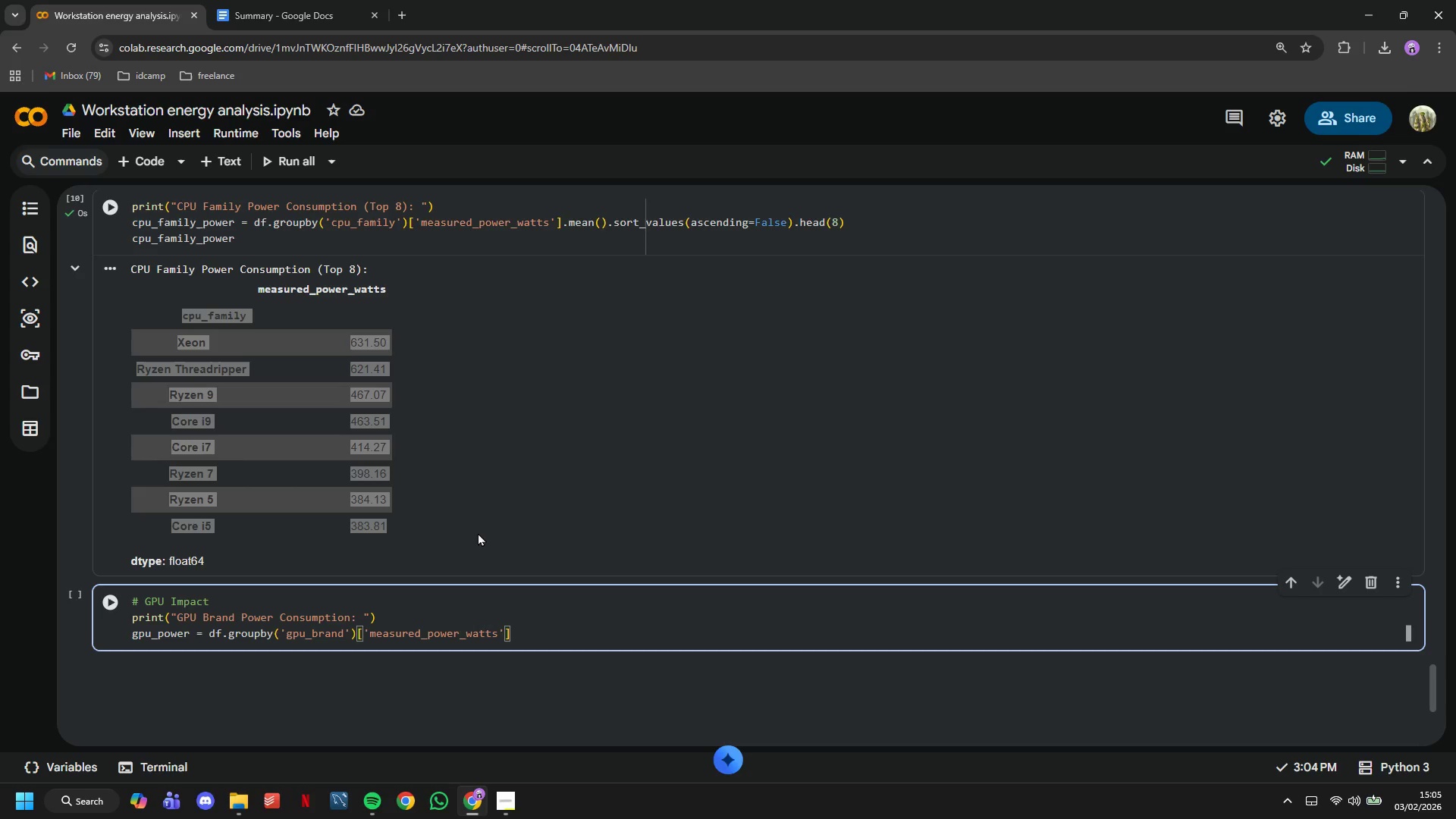 
type(.agg()
 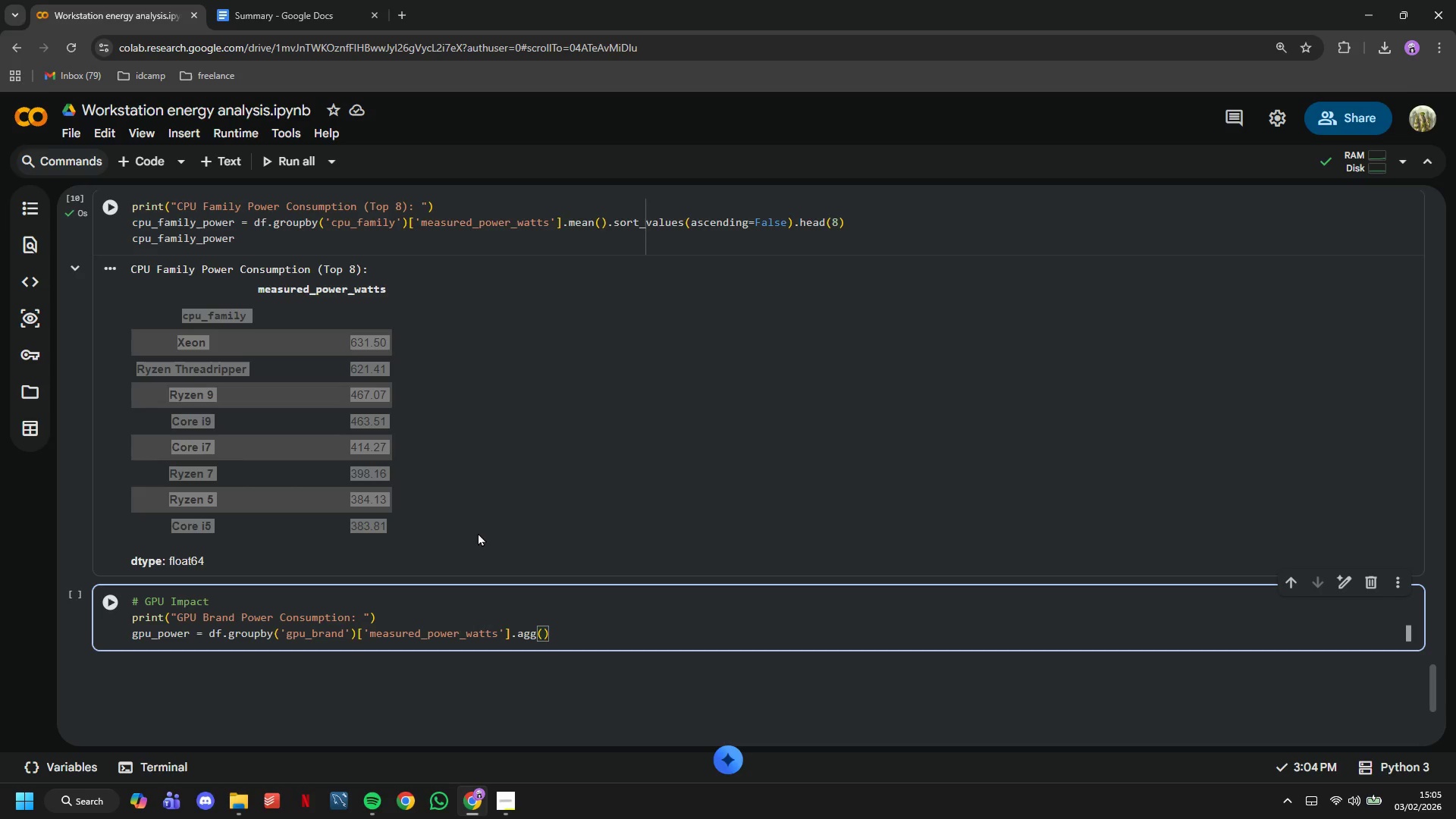 
type(['mean)
 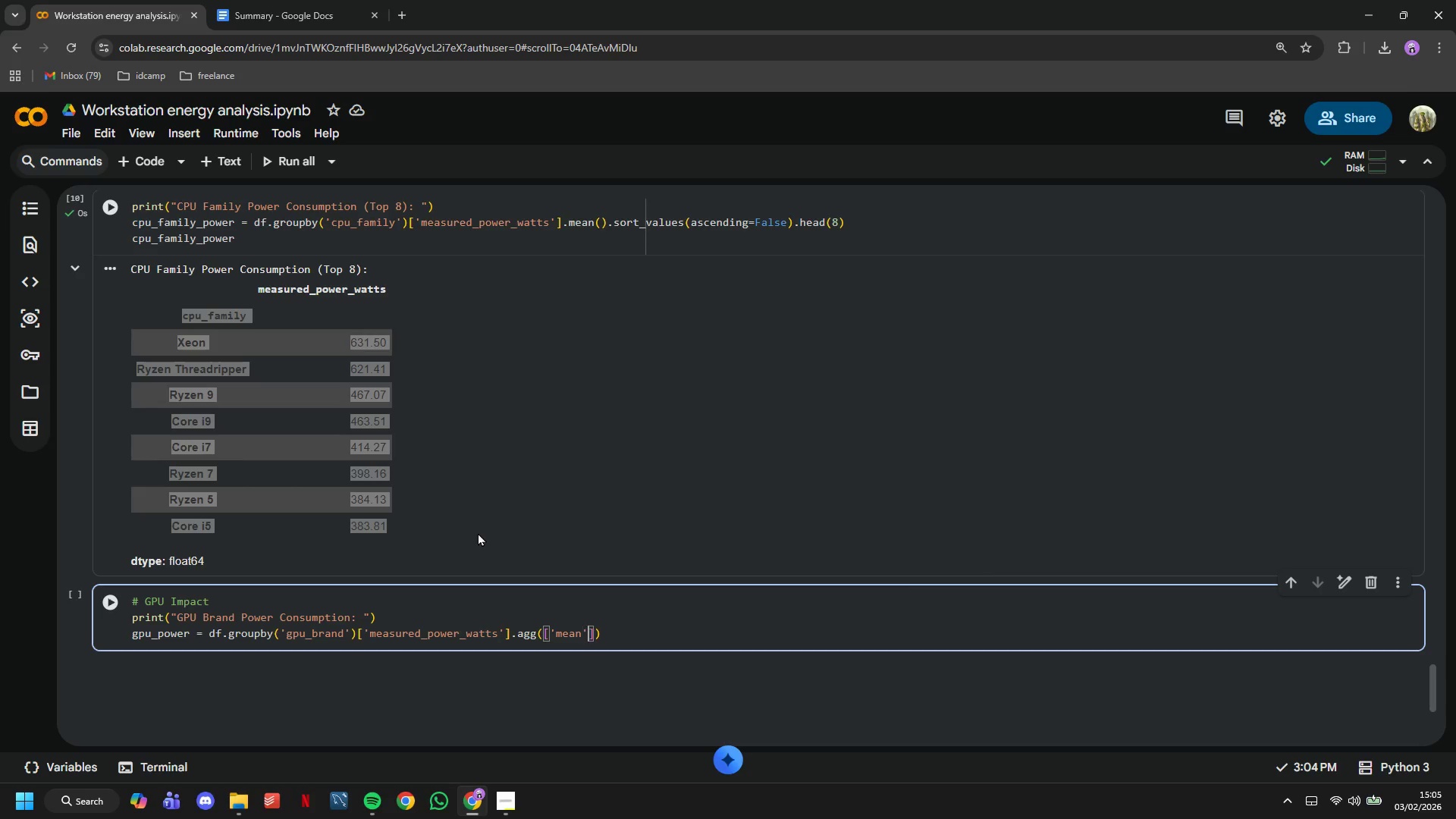 
key(ArrowRight)
 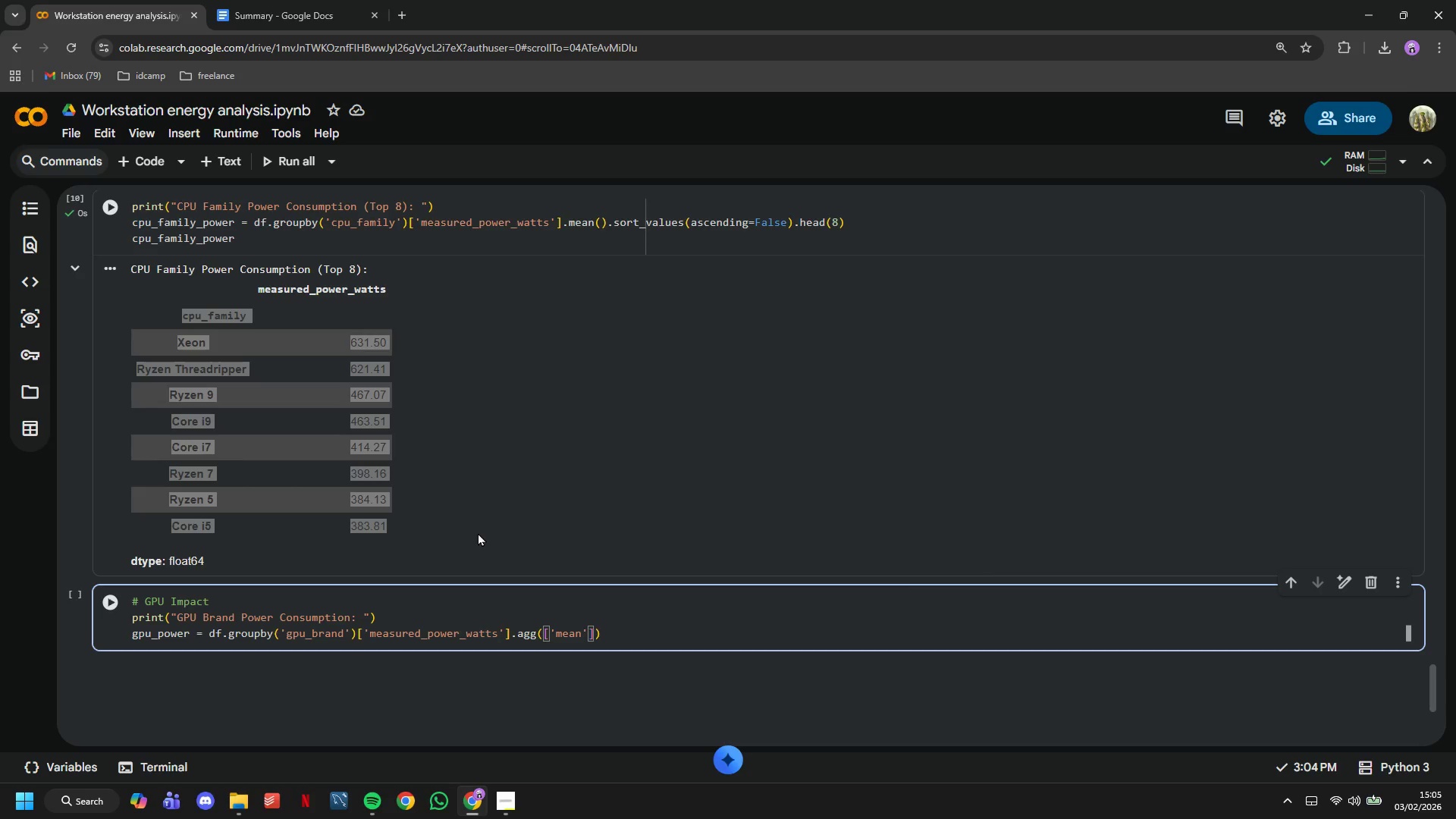 
type(, 'median)
 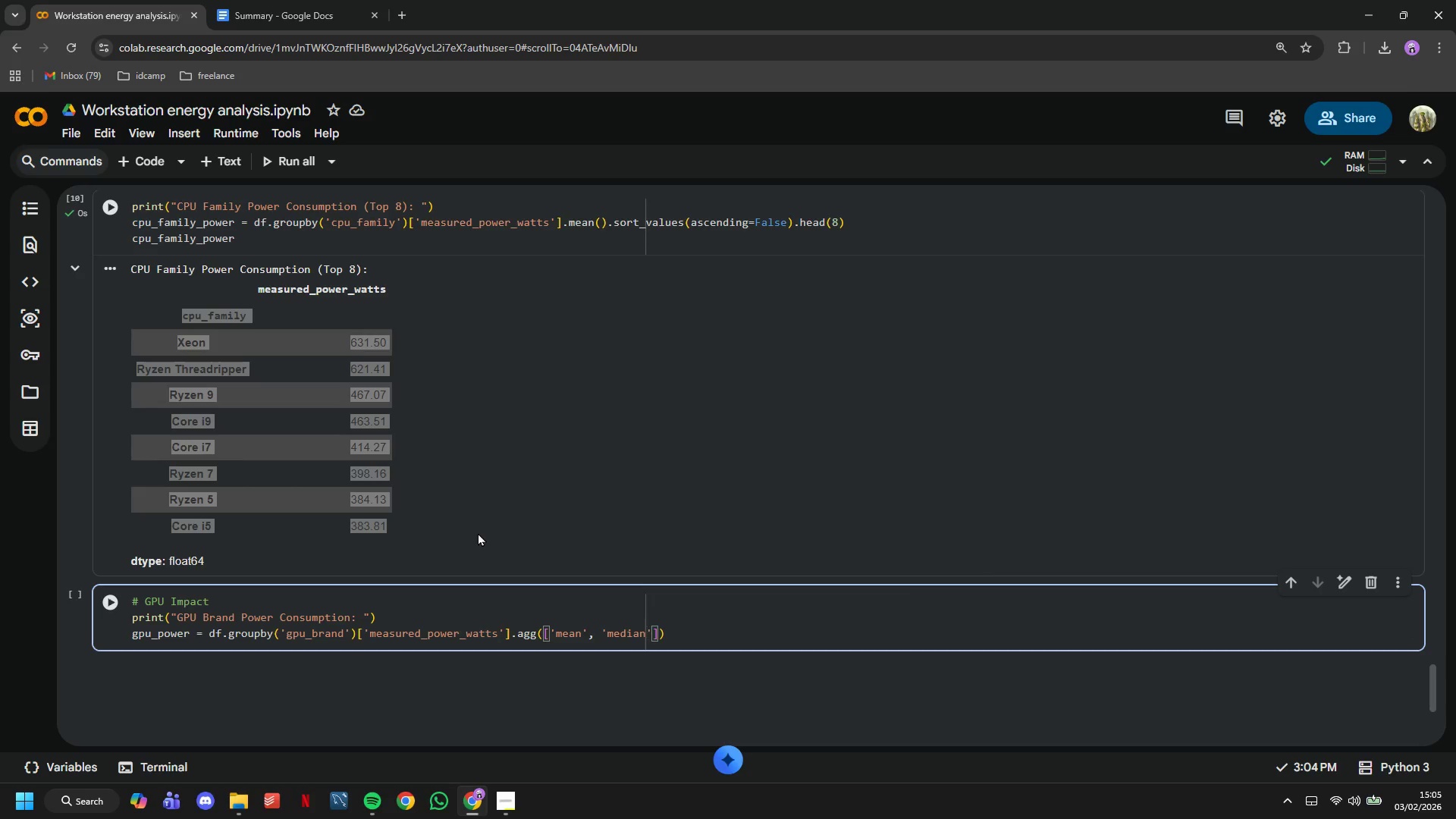 
key(ArrowRight)
 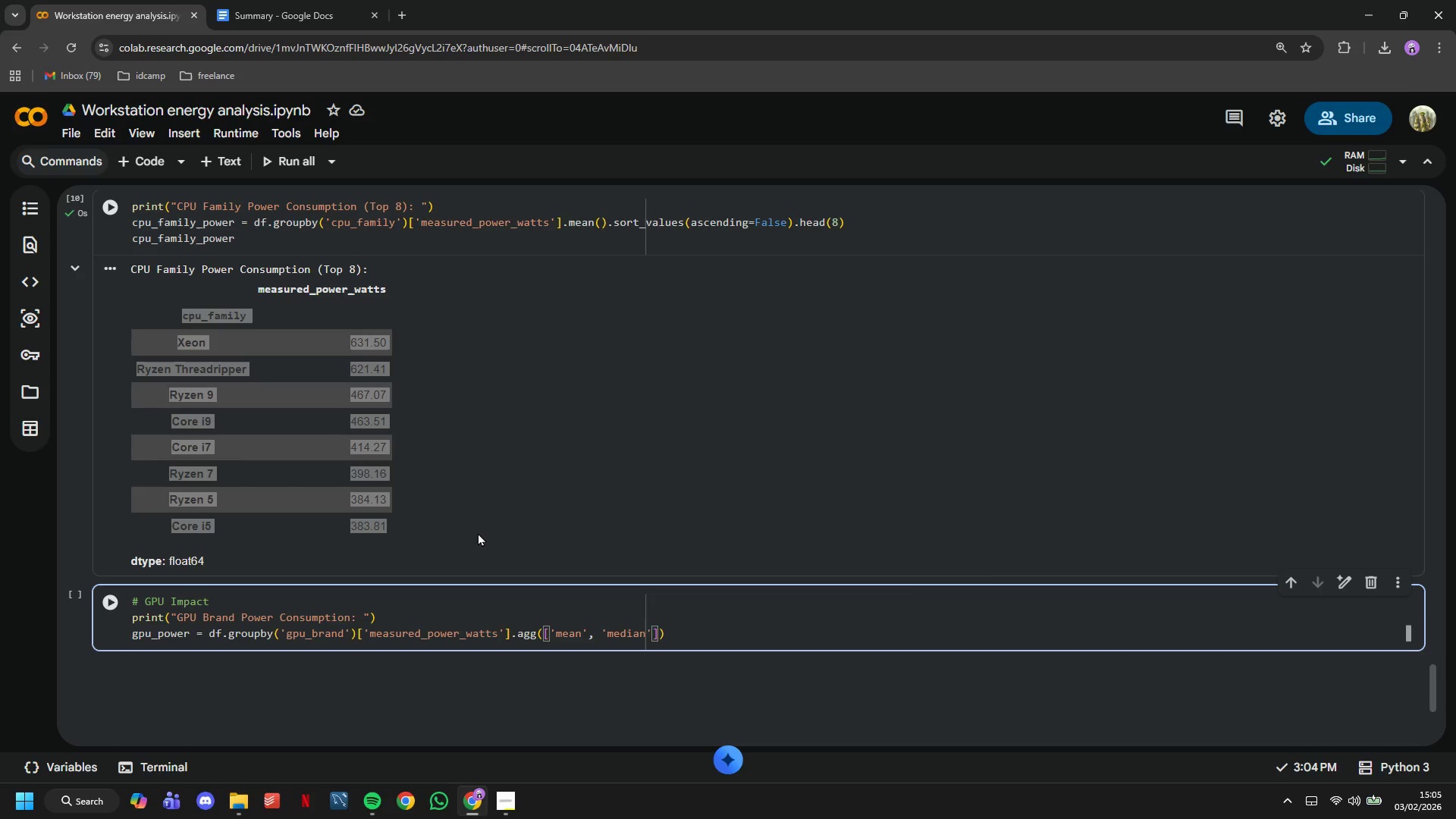 
type(, 'std)
 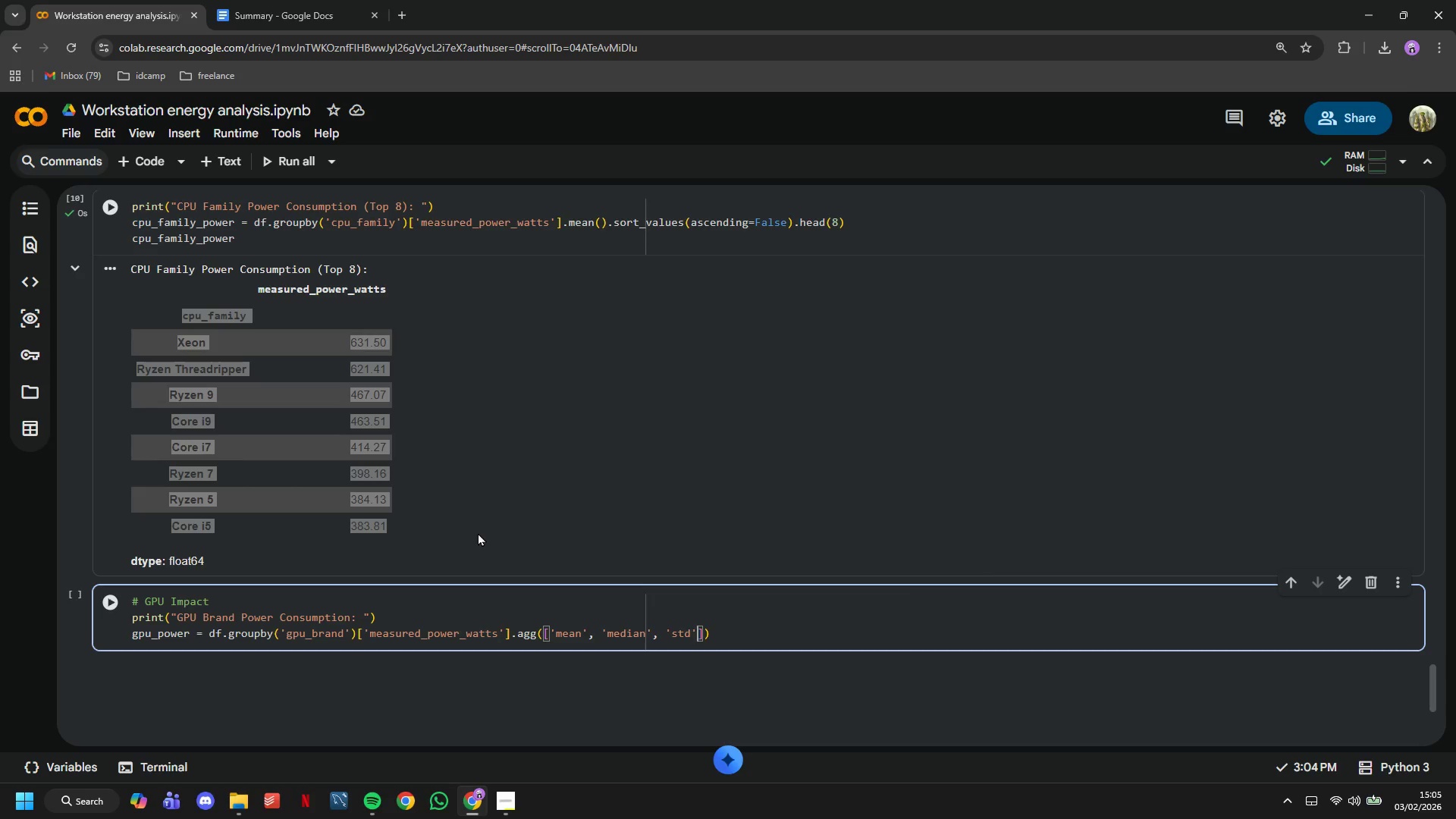 
key(ArrowRight)
 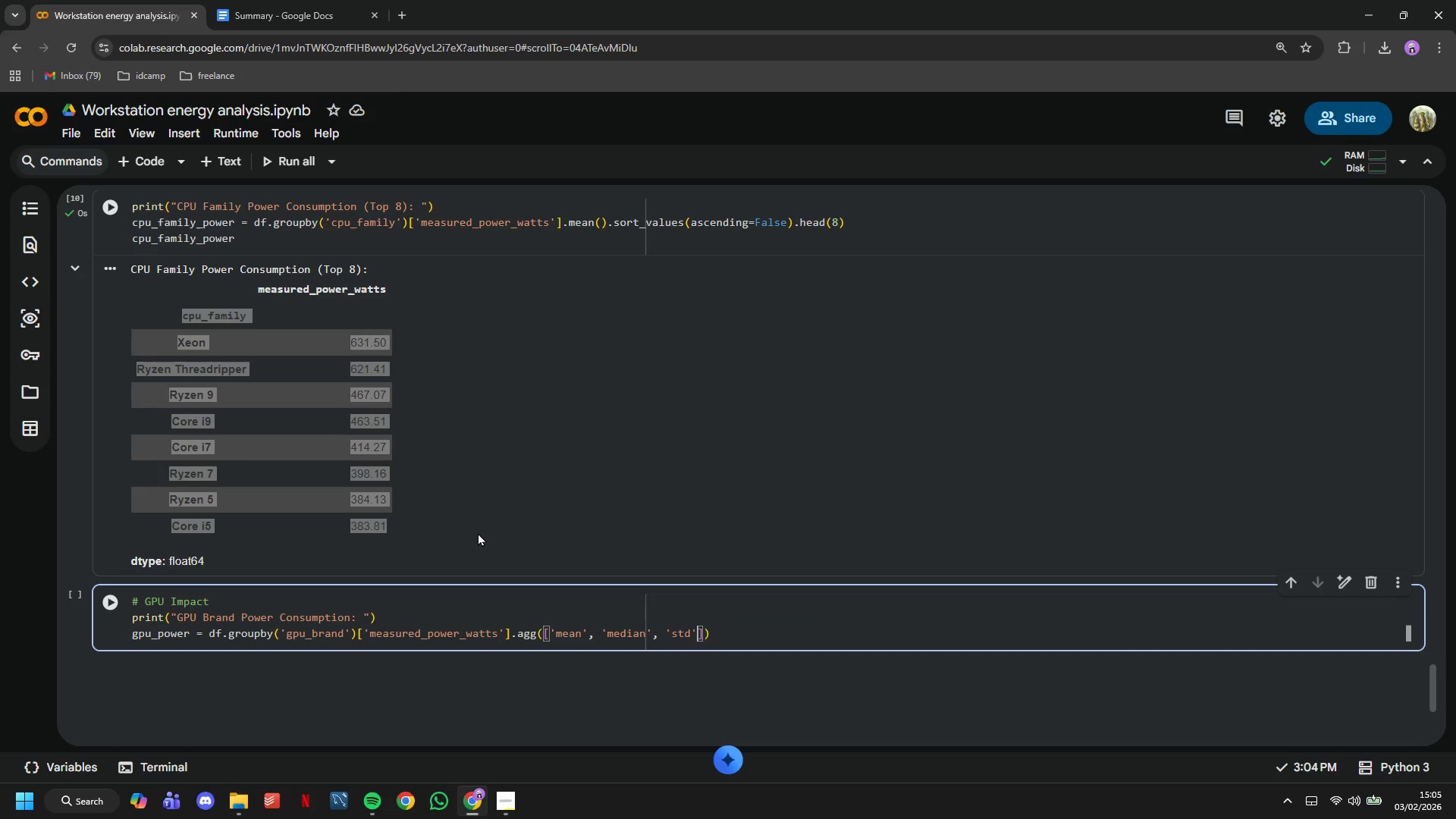 
key(ArrowRight)
 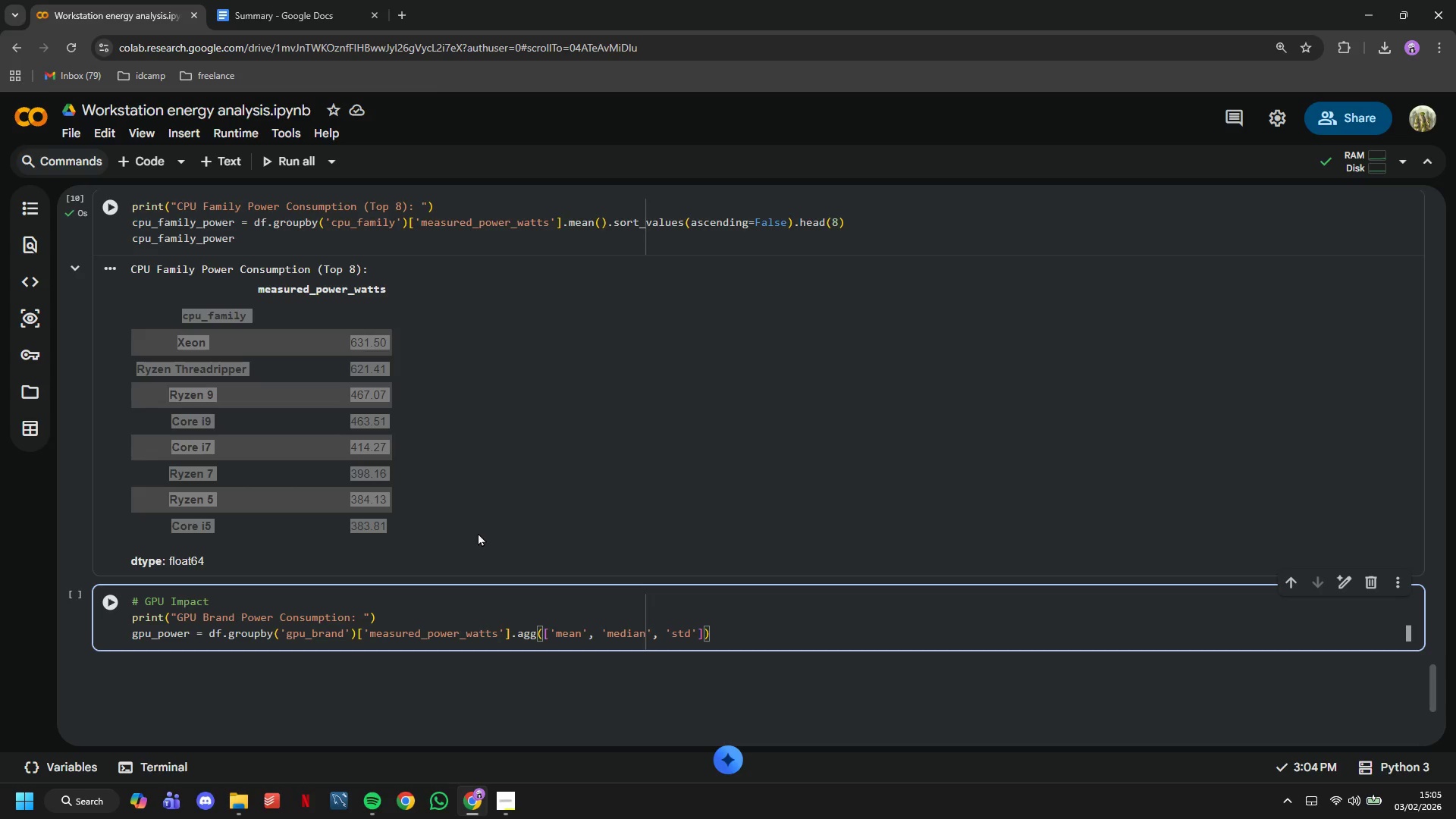 
key(ArrowRight)
 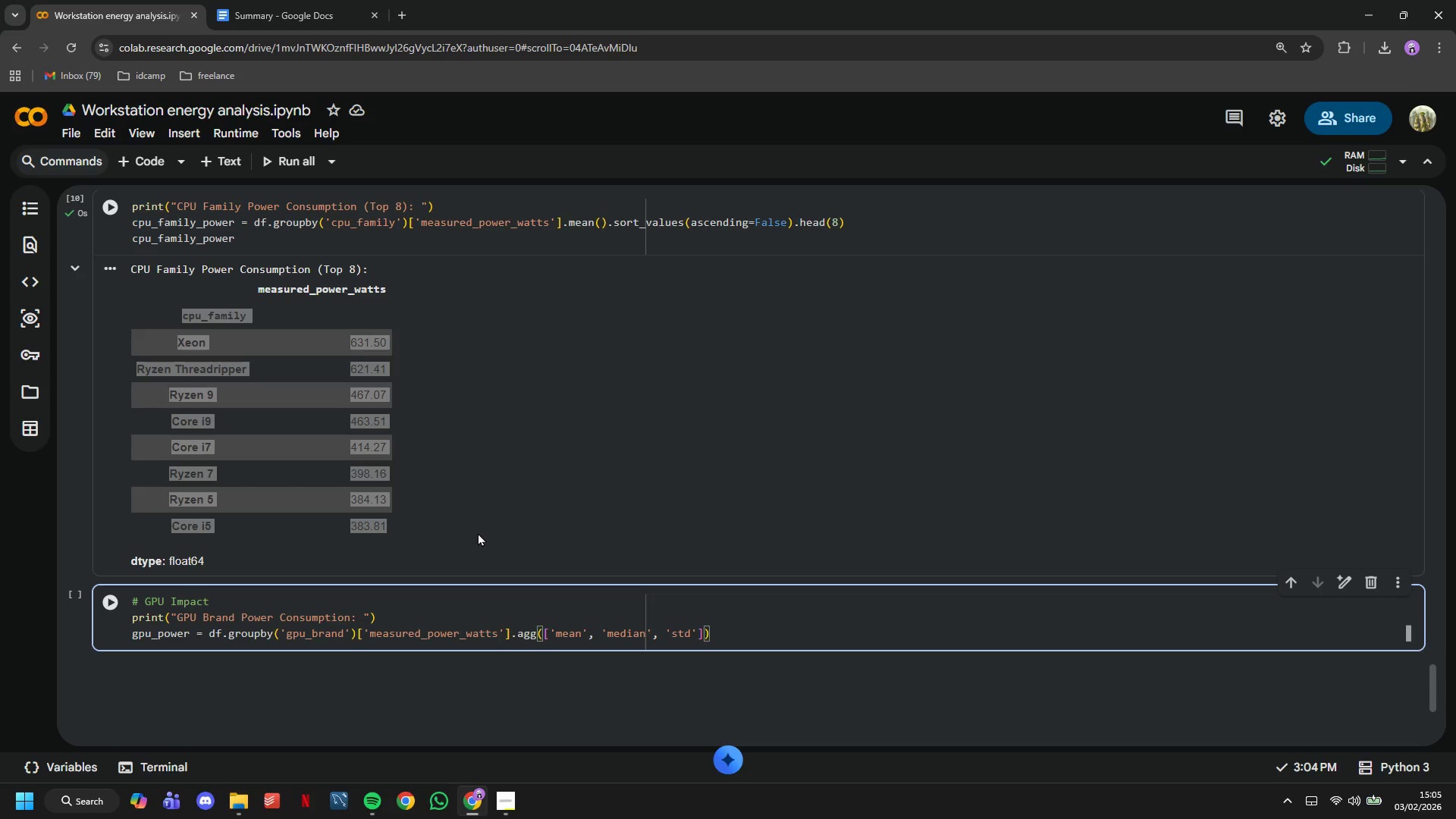 
key(Enter)
 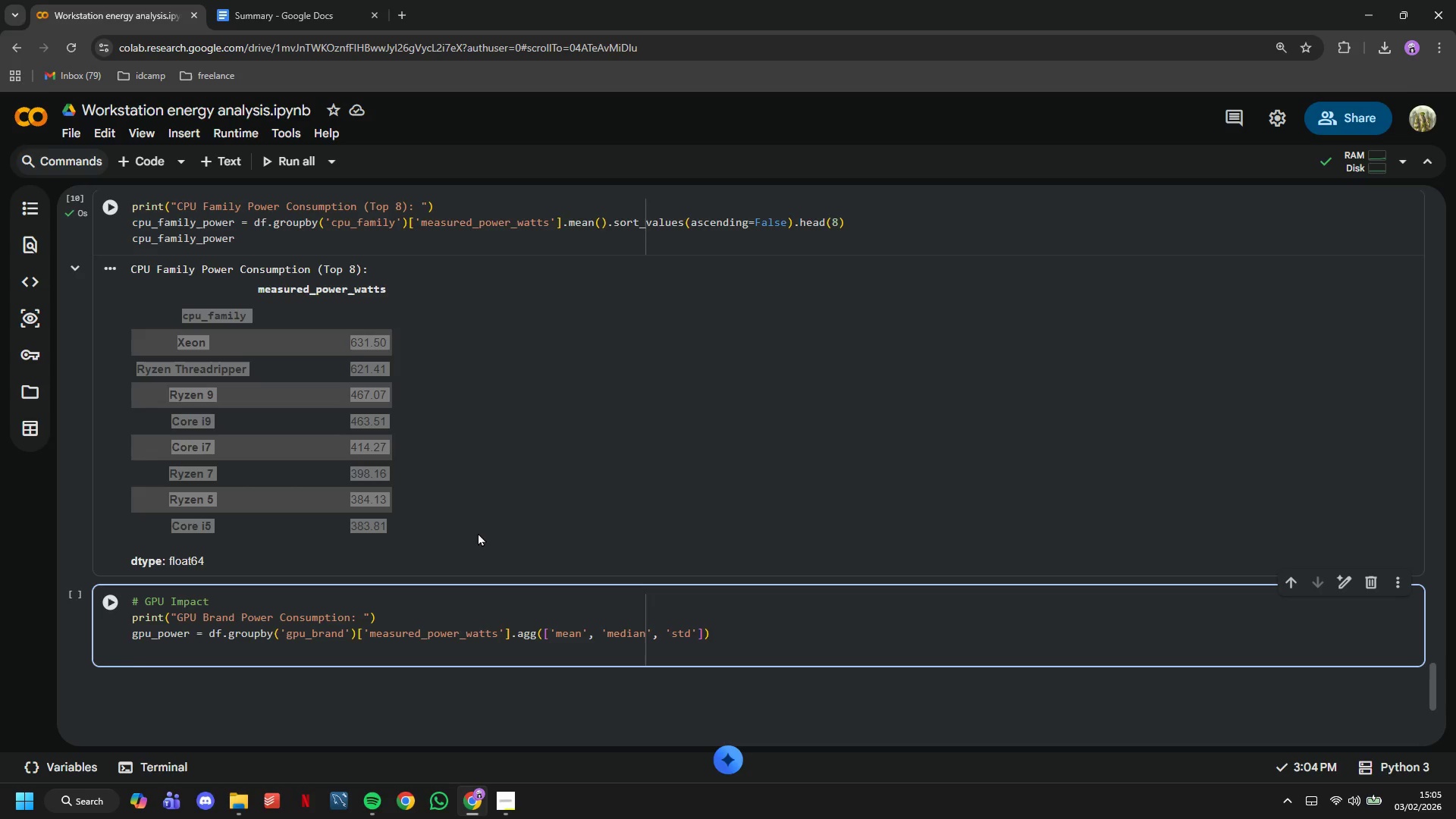 
type(gpu_power)
 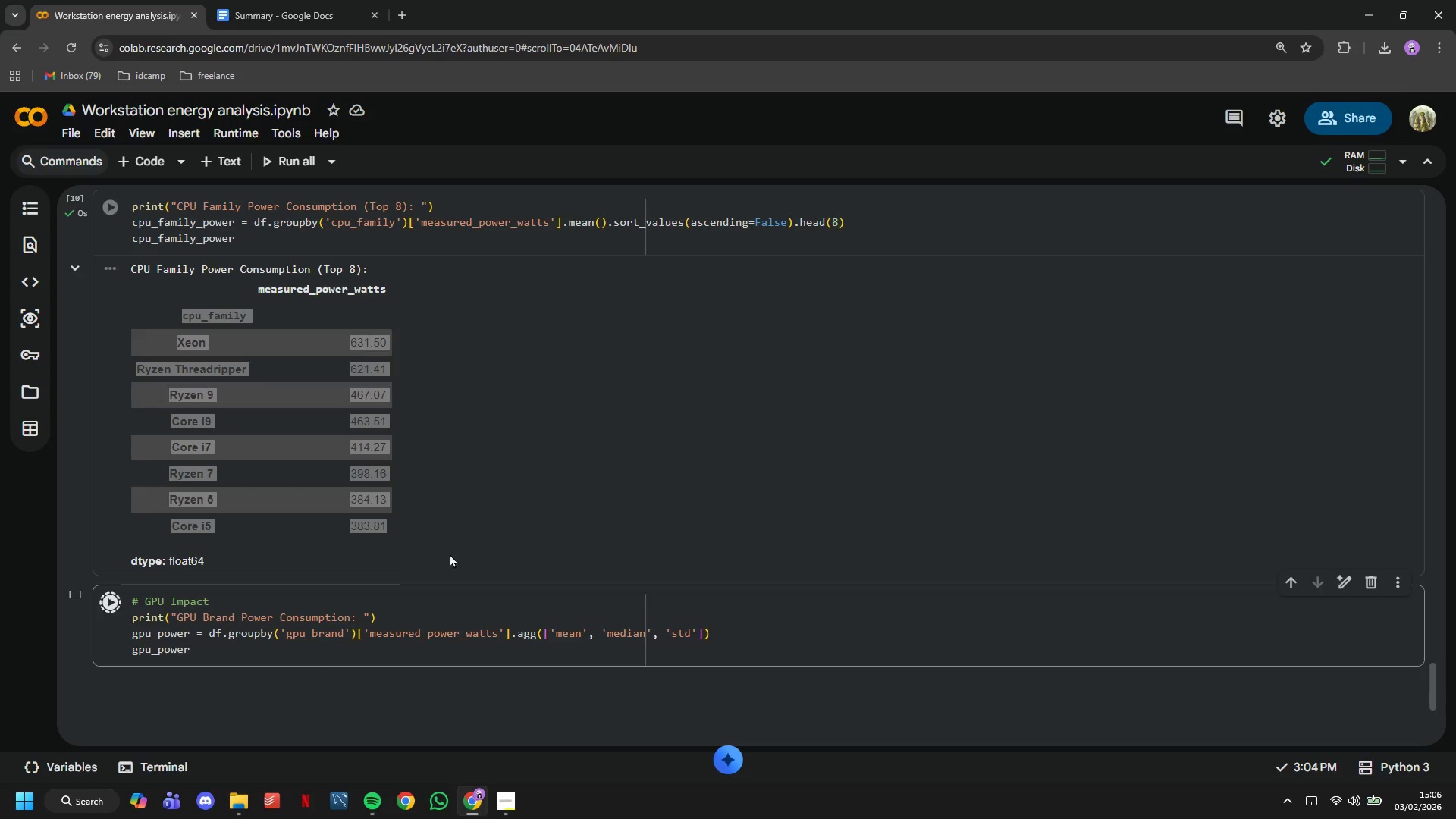 
scroll: coordinate [436, 416], scroll_direction: down, amount: 5.0
 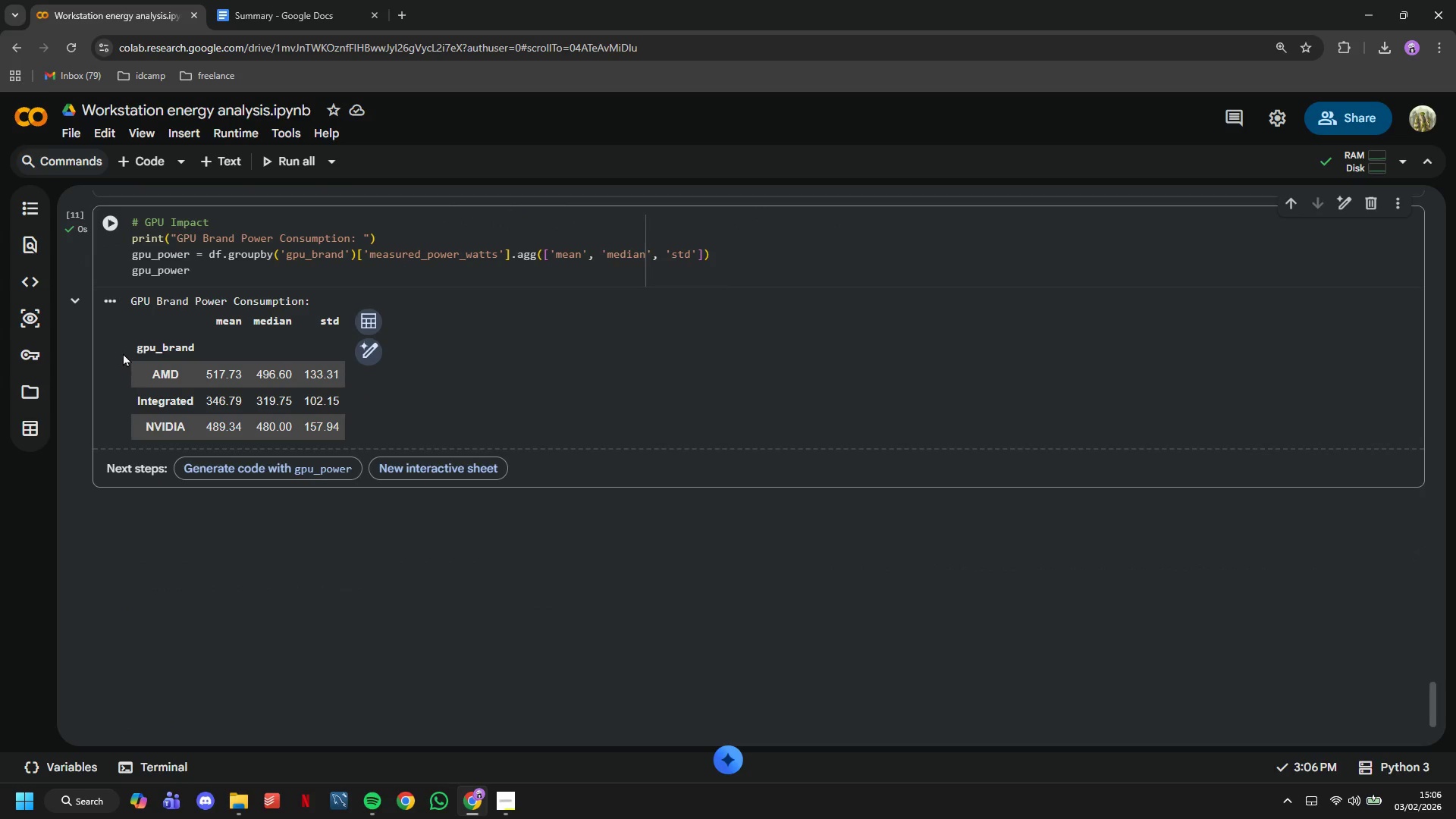 
left_click_drag(start_coordinate=[123, 350], to_coordinate=[264, 401])
 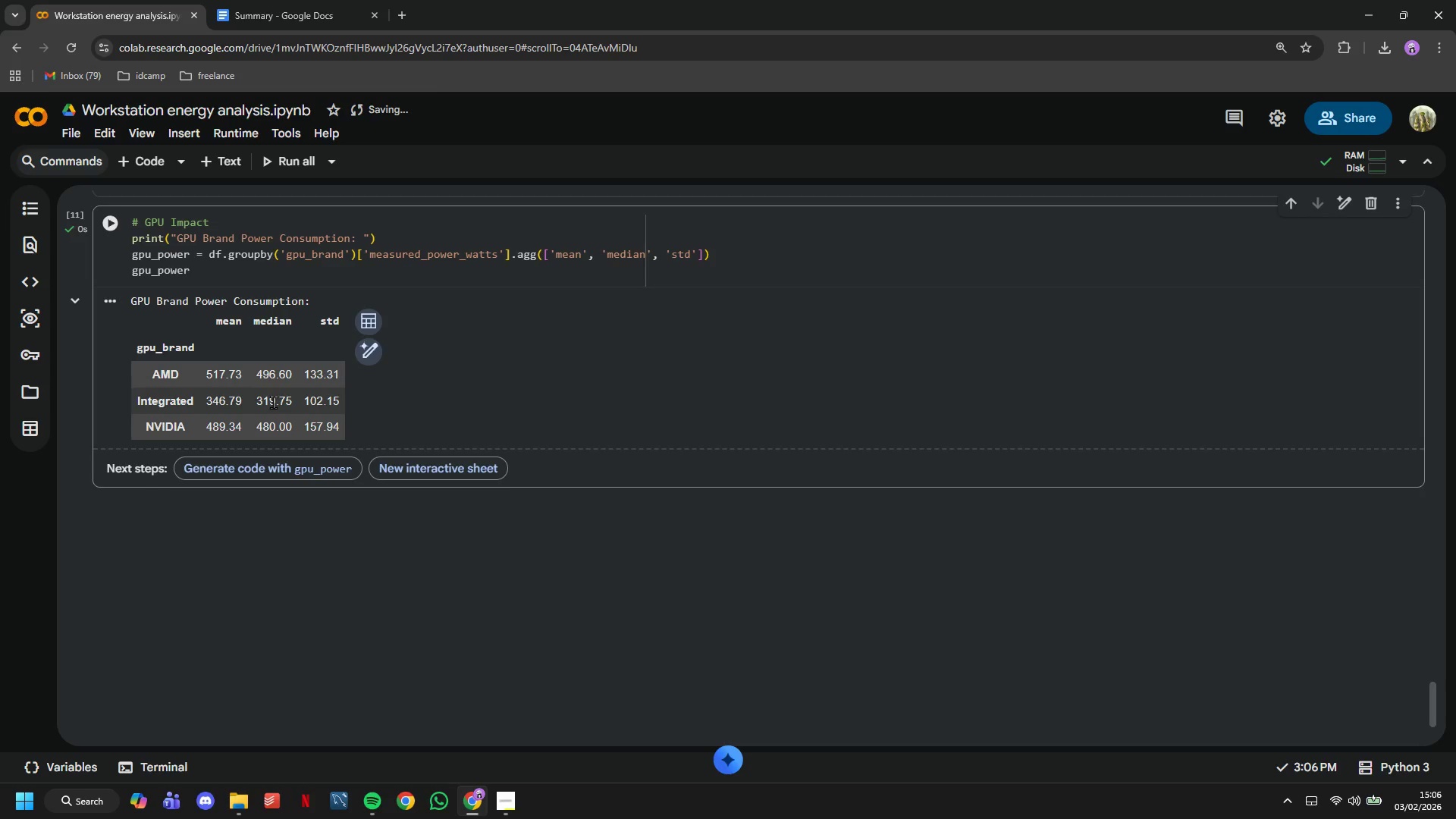 
double_click([273, 402])
 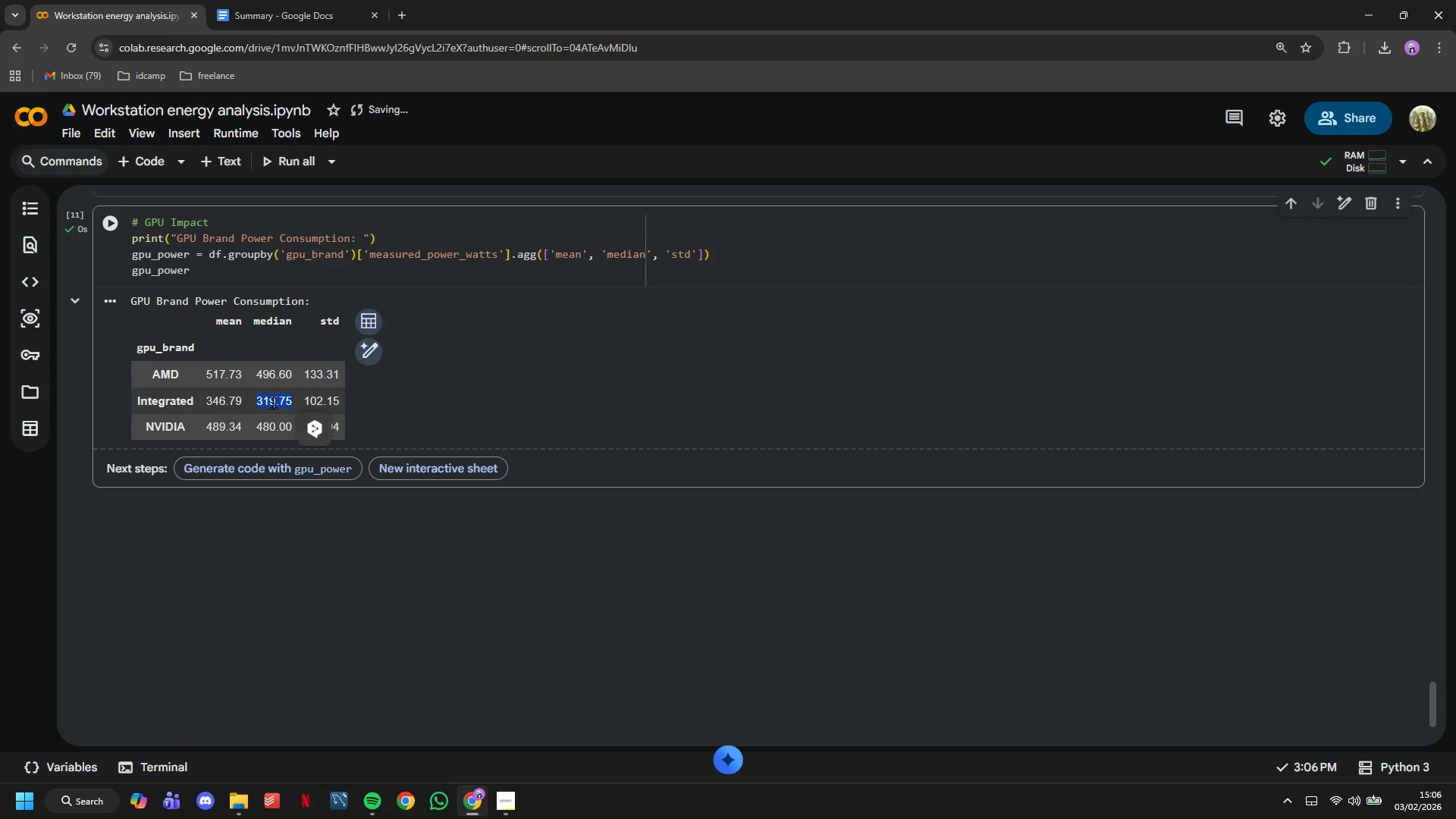 
triple_click([273, 402])
 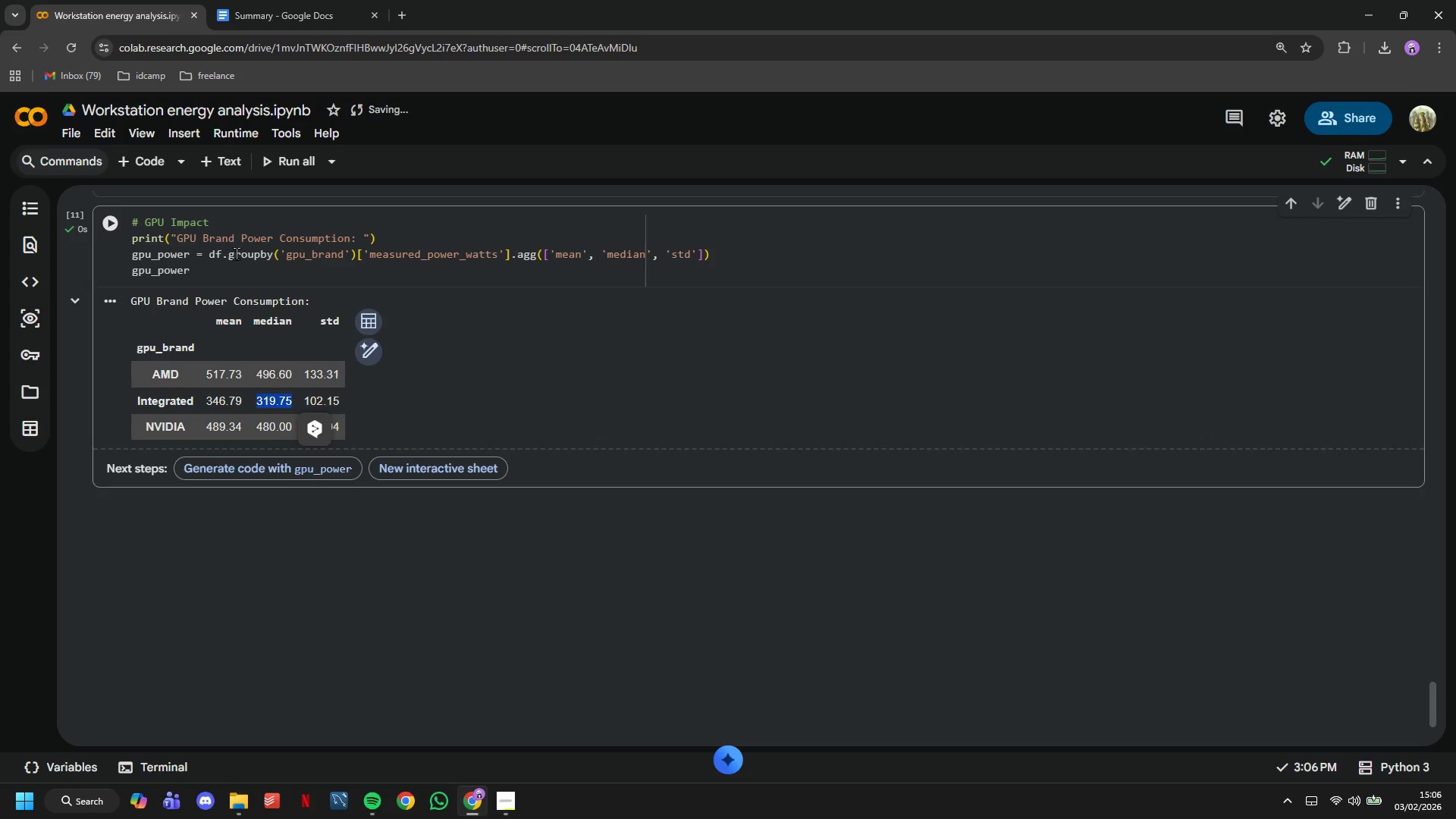 
left_click([233, 240])
 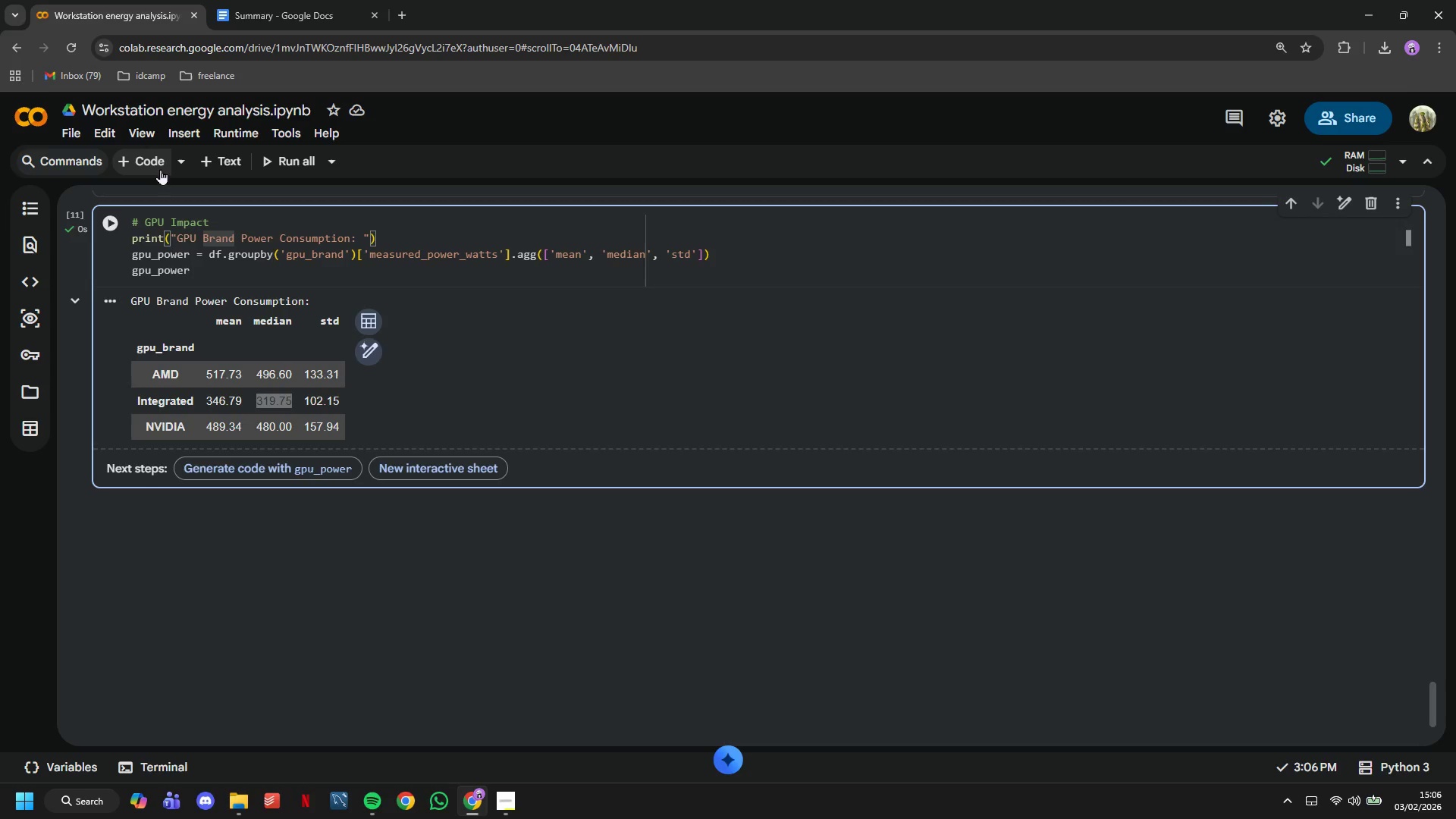 
left_click([158, 168])
 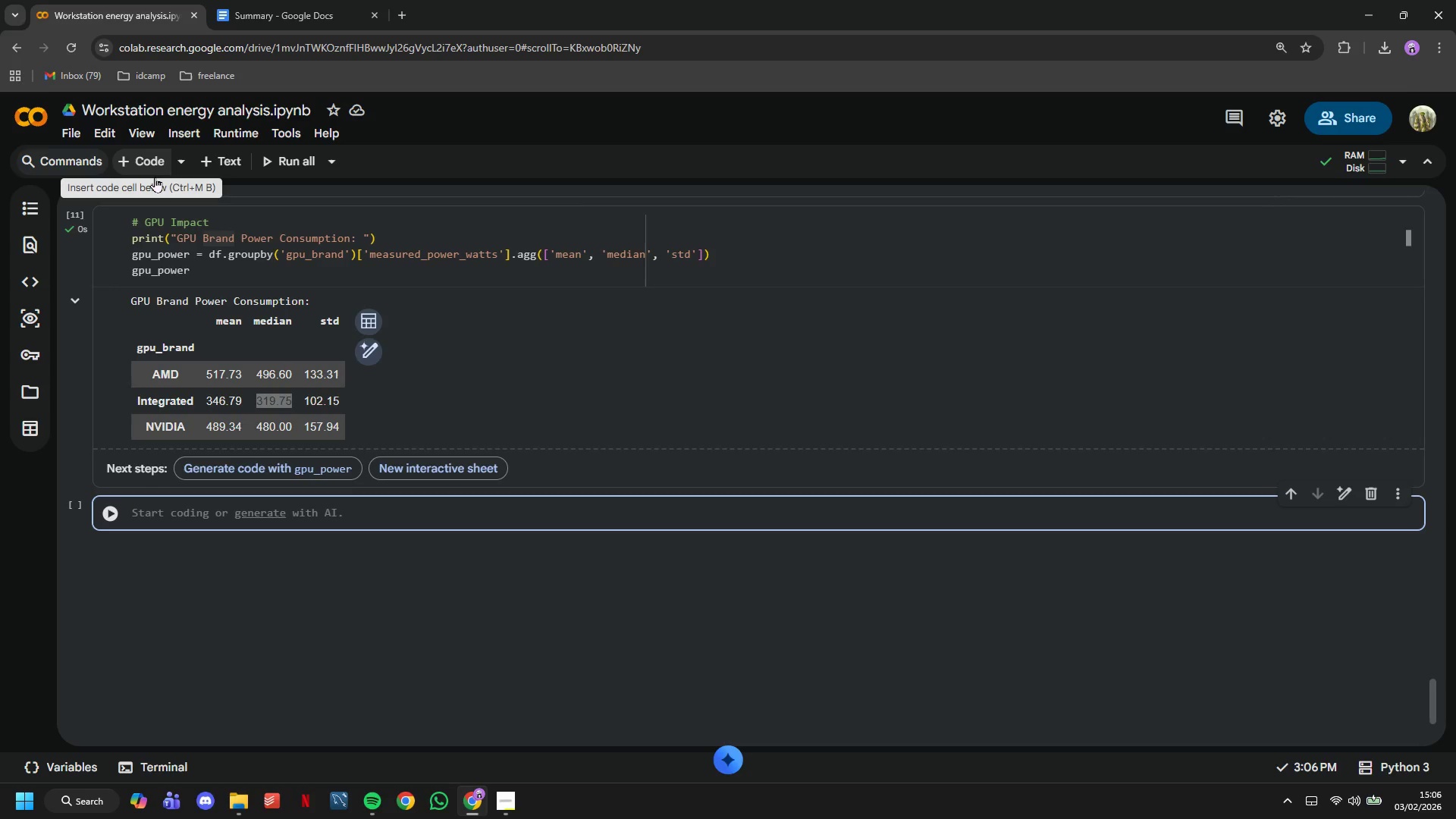 
type(# Storage Impact)
 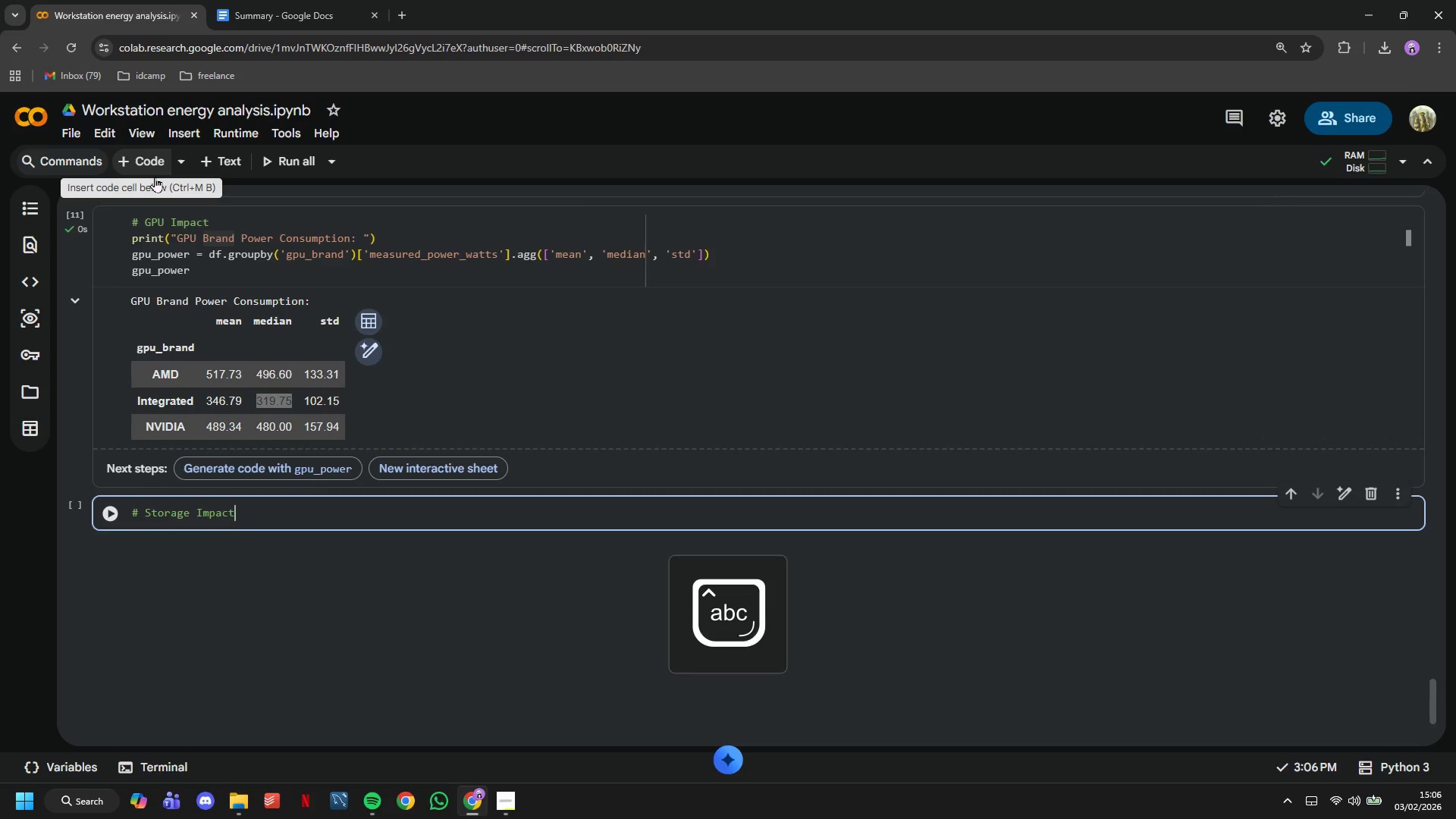 
key(Enter)
 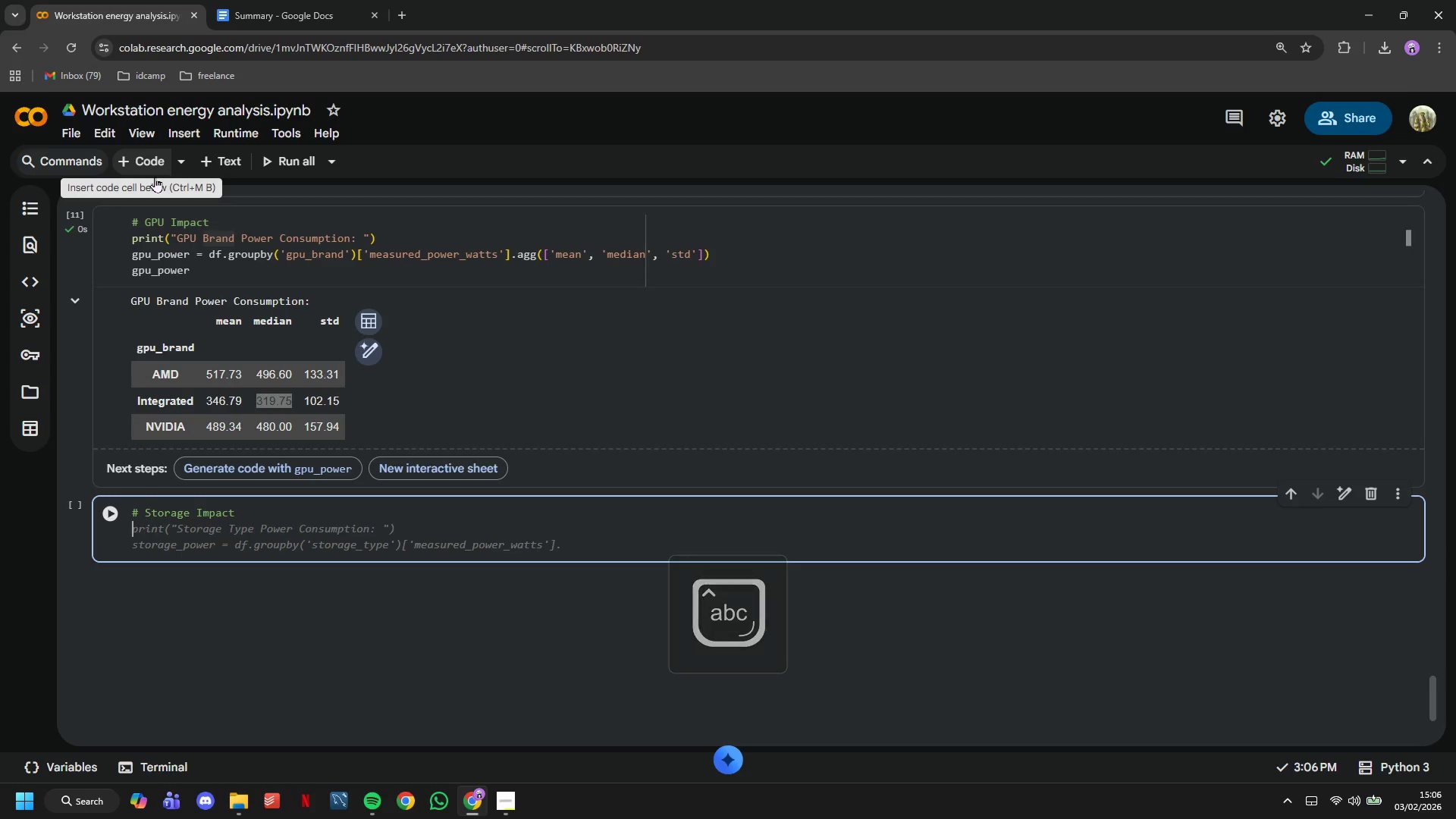 
type(print()
 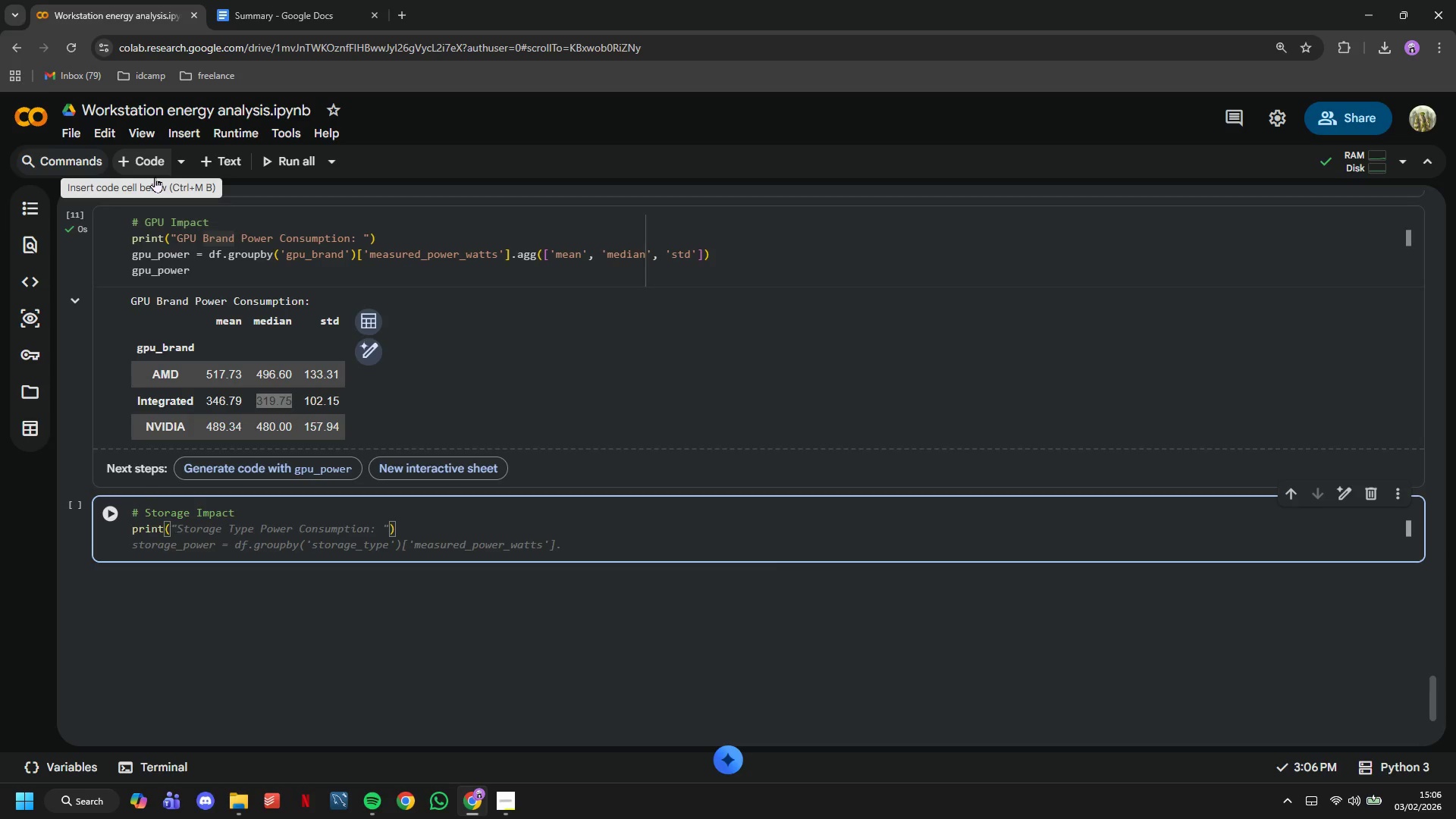 
type("ST)
key(Backspace)
type(torage Type Power Consumption: )
 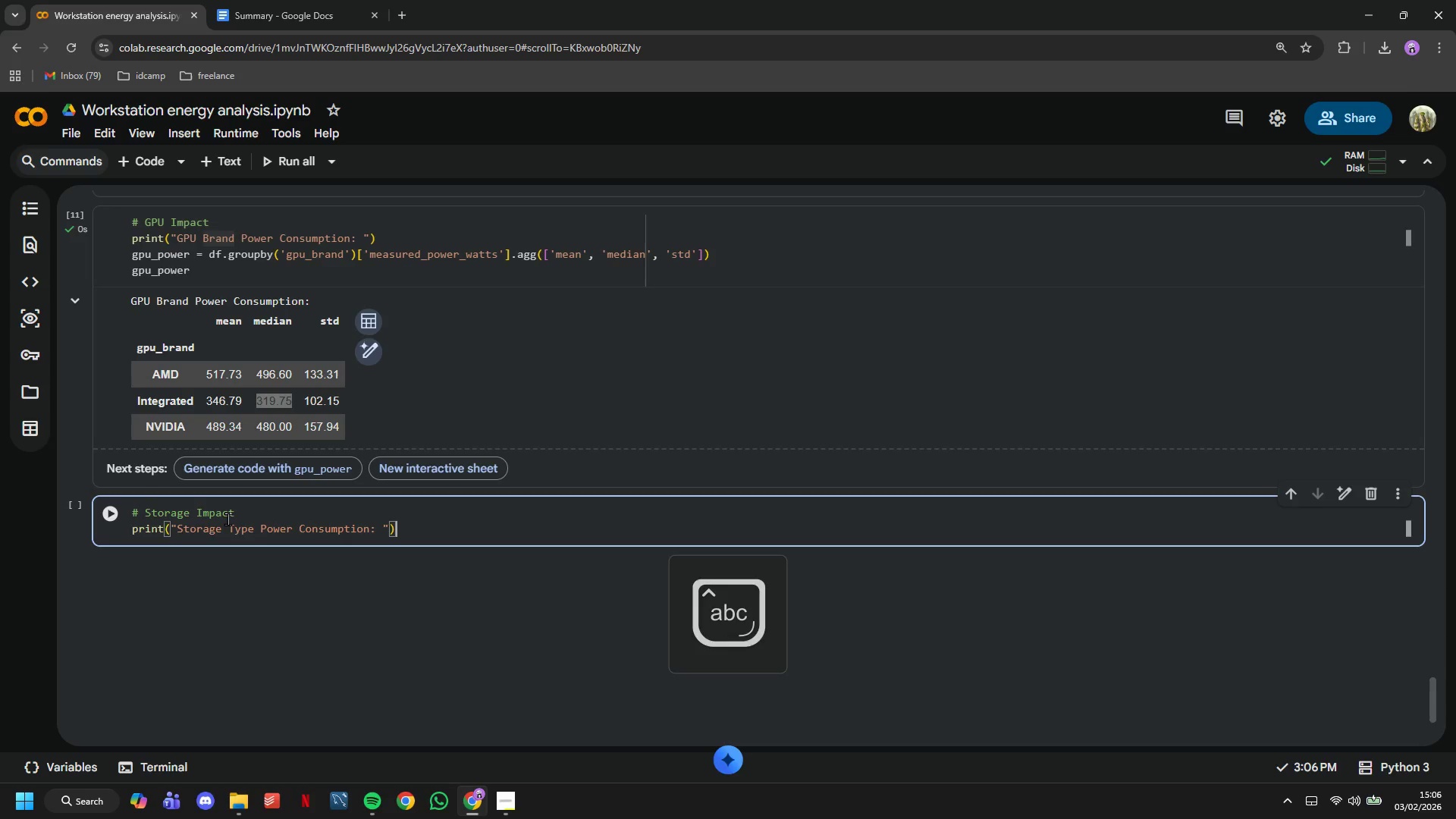 
 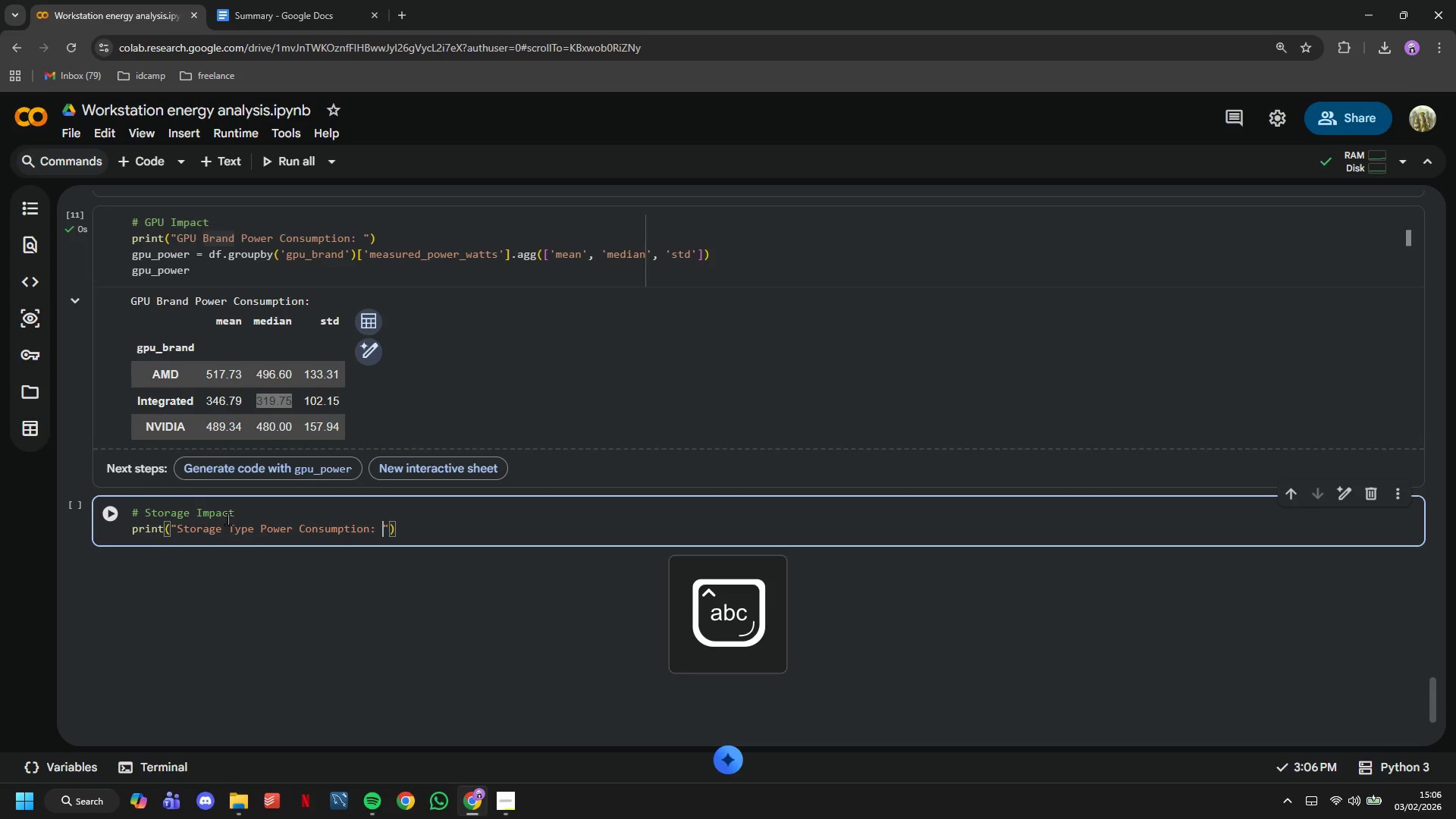 
key(ArrowRight)
 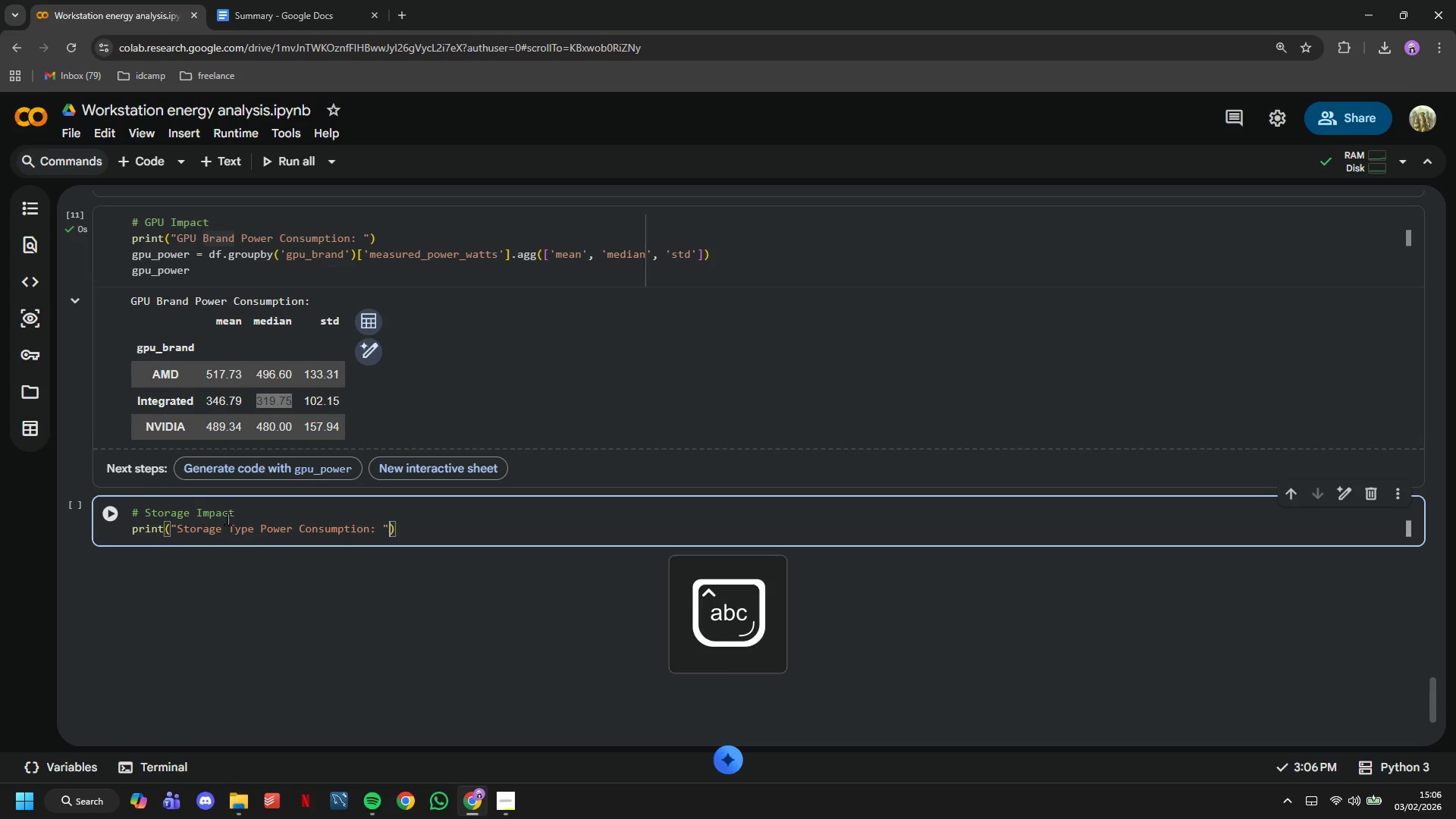 
key(ArrowRight)
 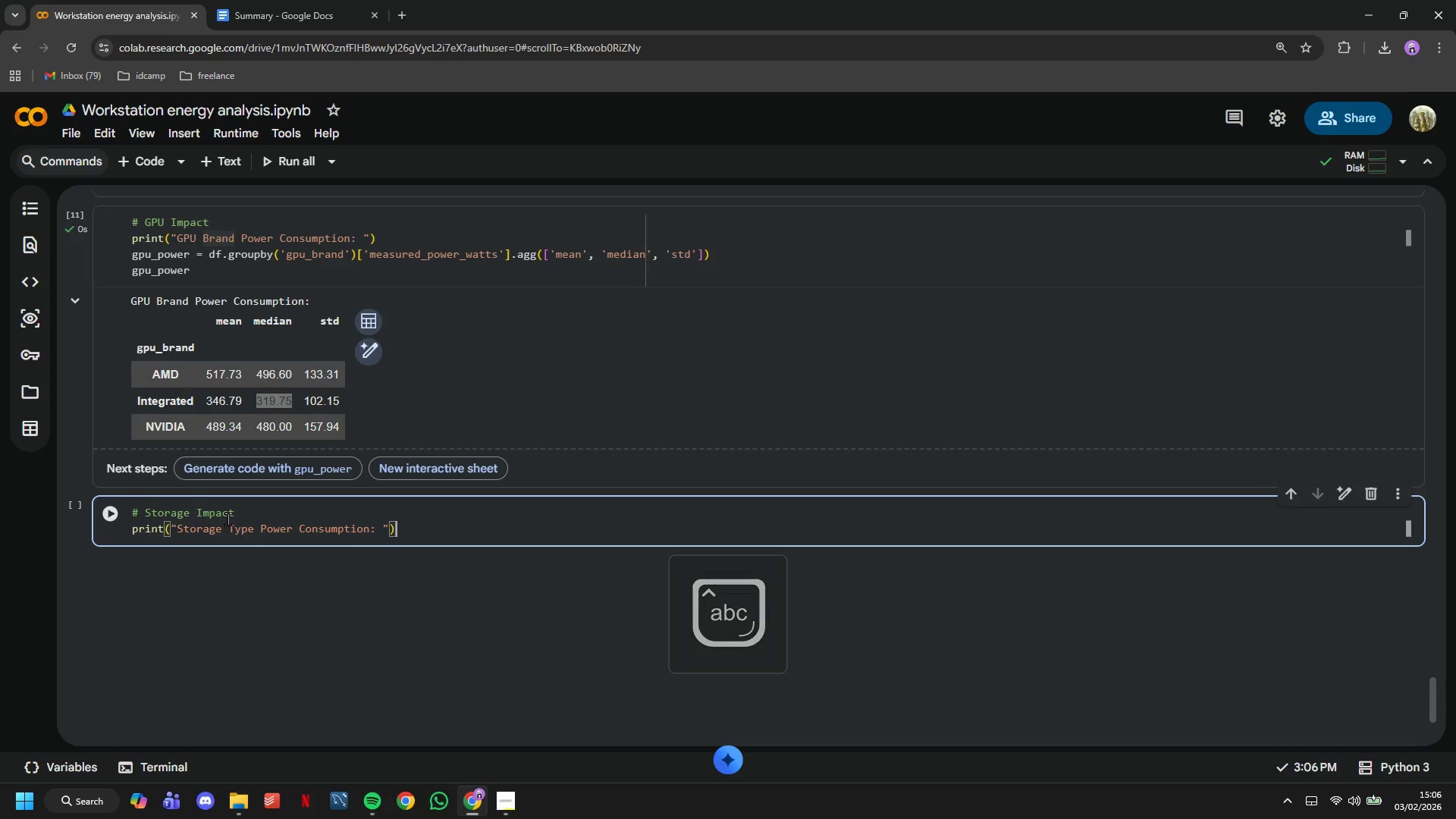 
key(Enter)
 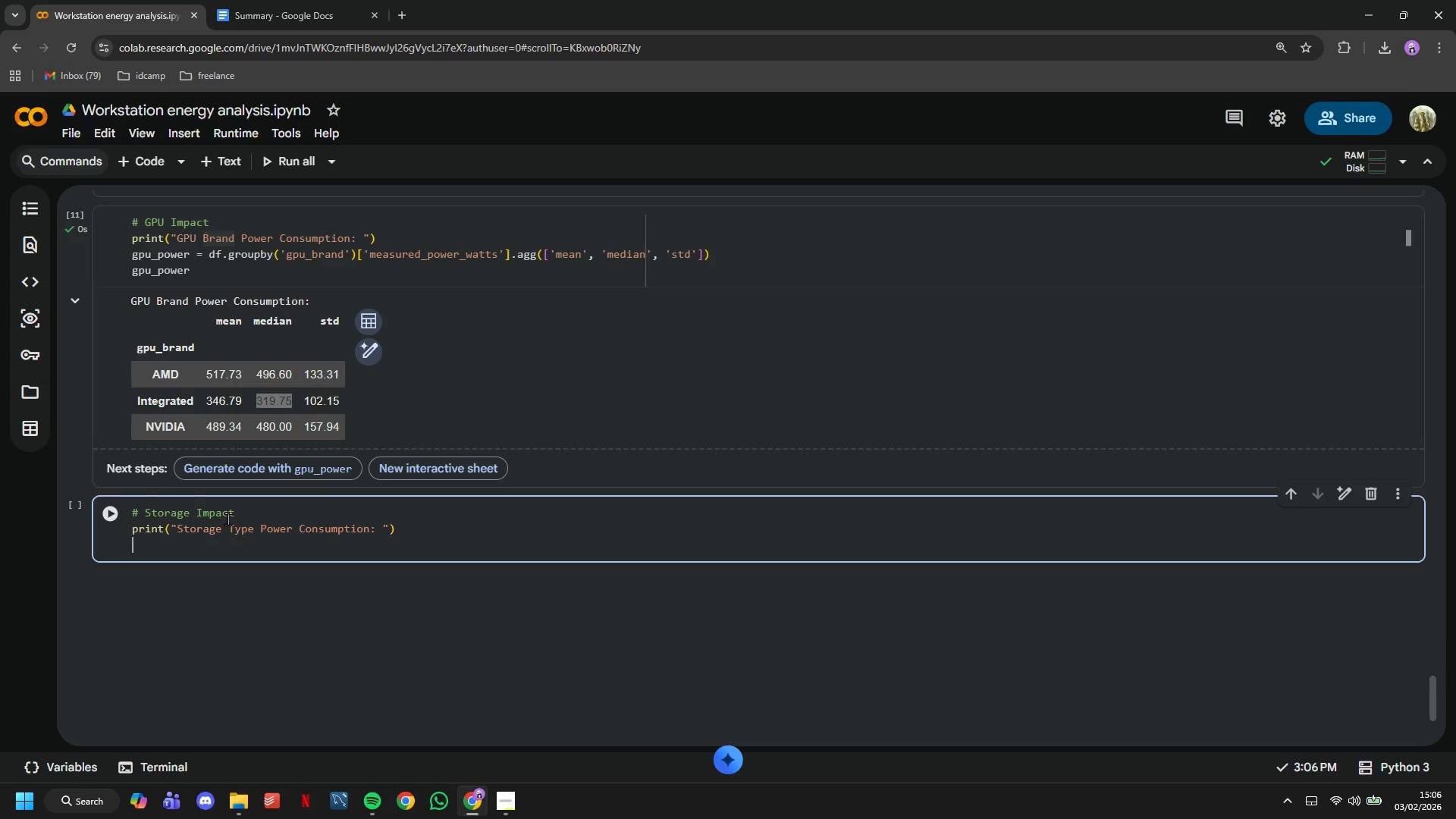 
type(storage)
 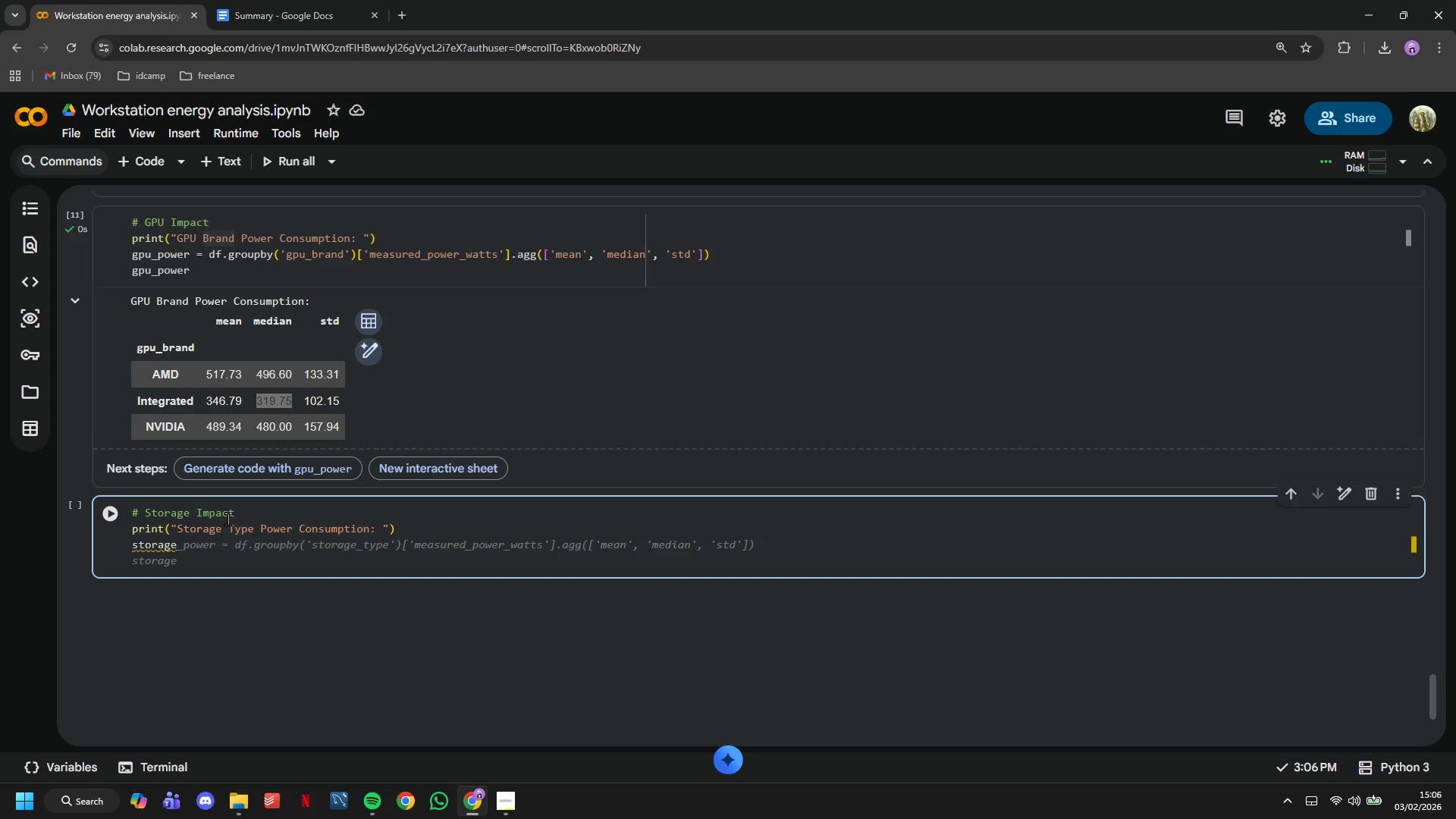 
wait(5.94)
 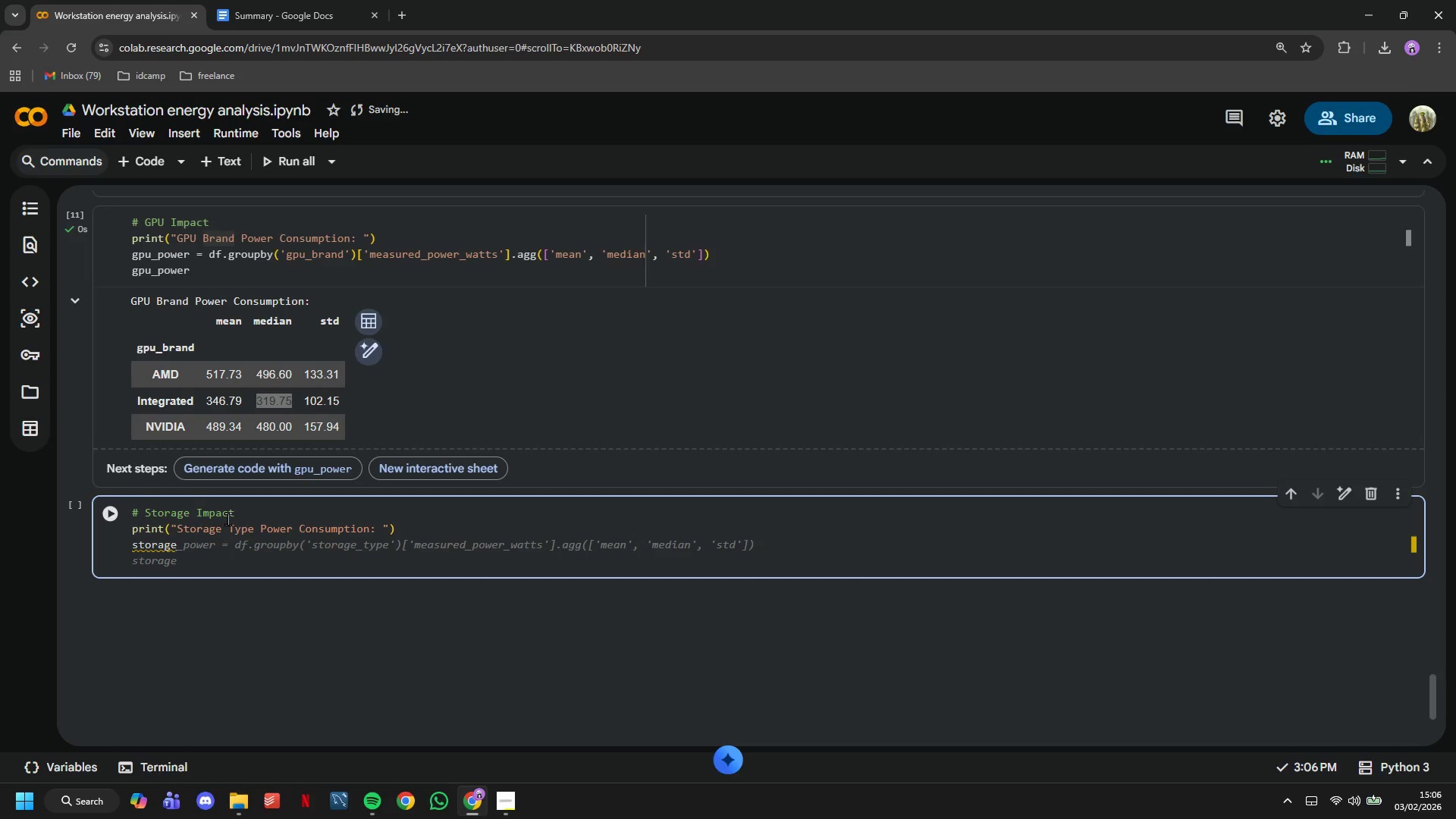 
type(_power = )
 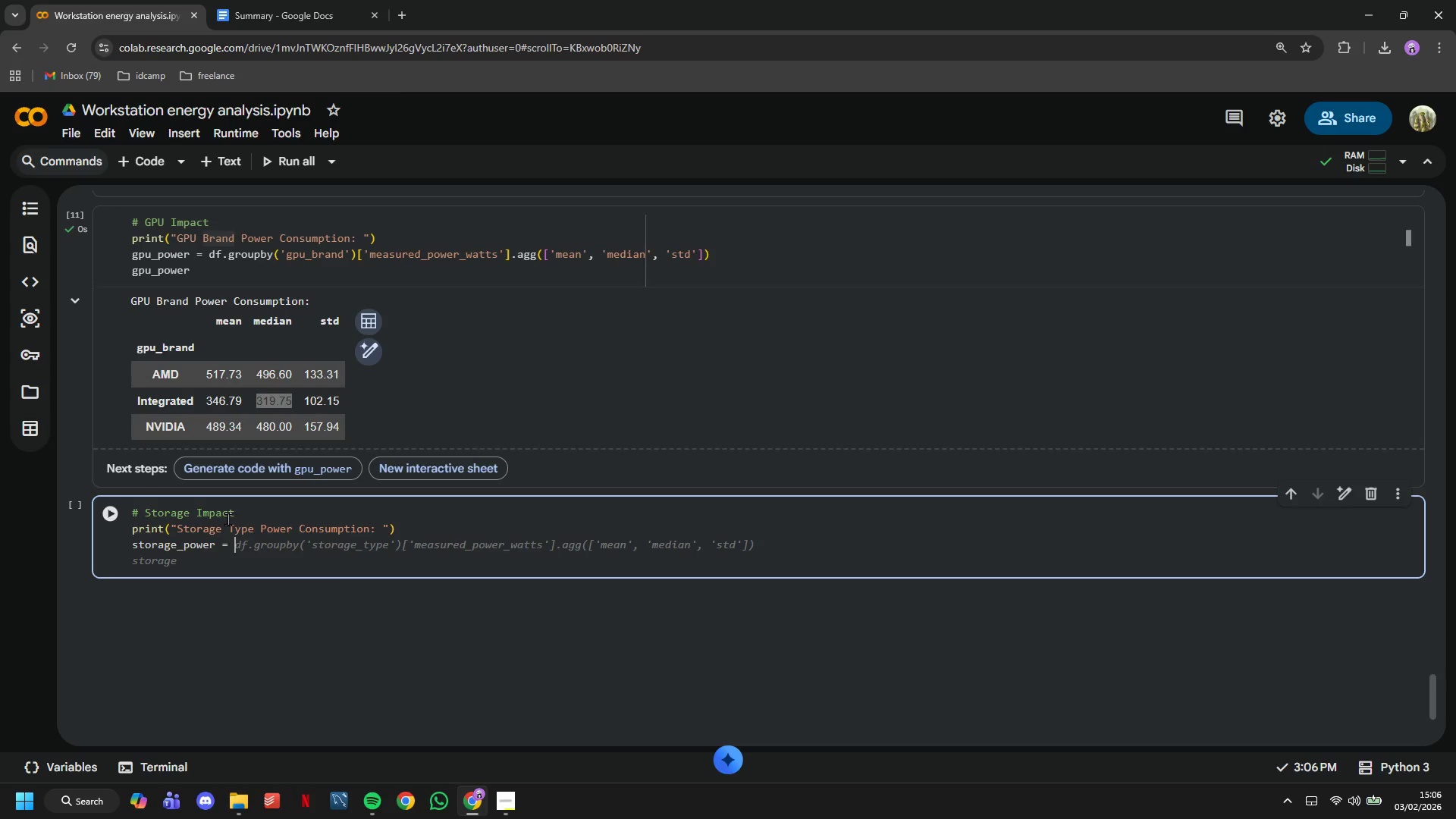 
type(df.groupby('storage_type)
 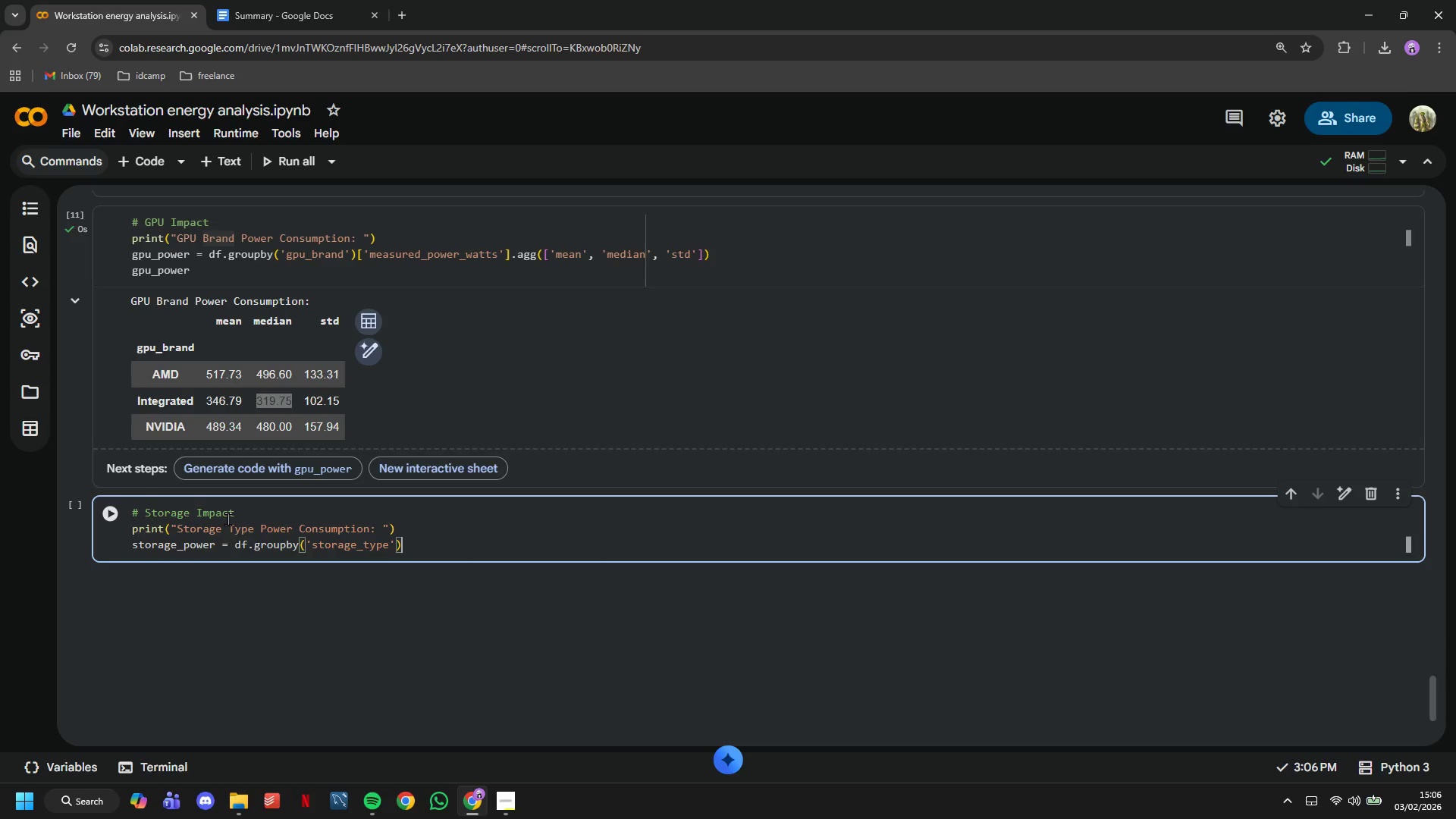 
 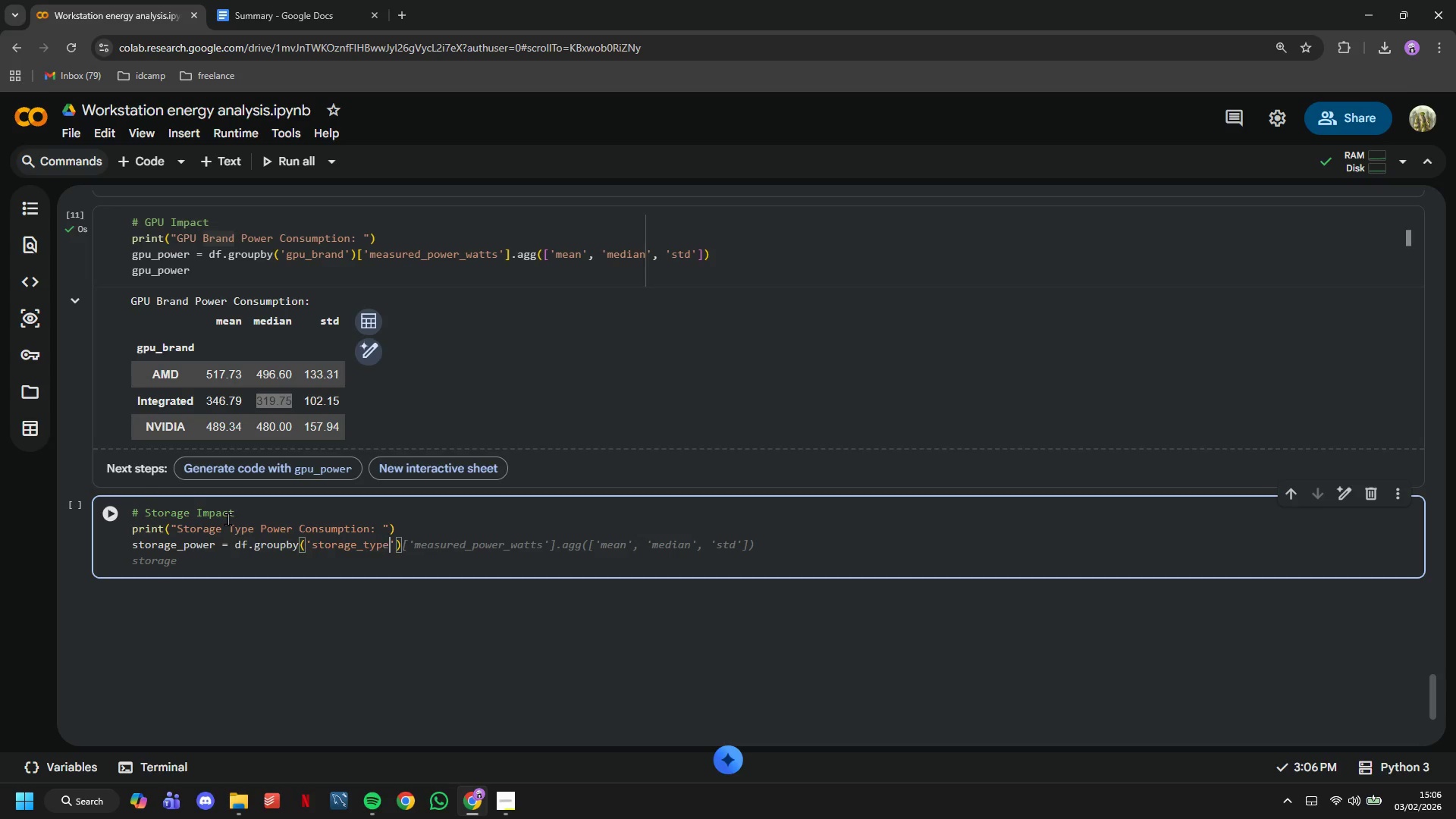 
key(ArrowRight)
 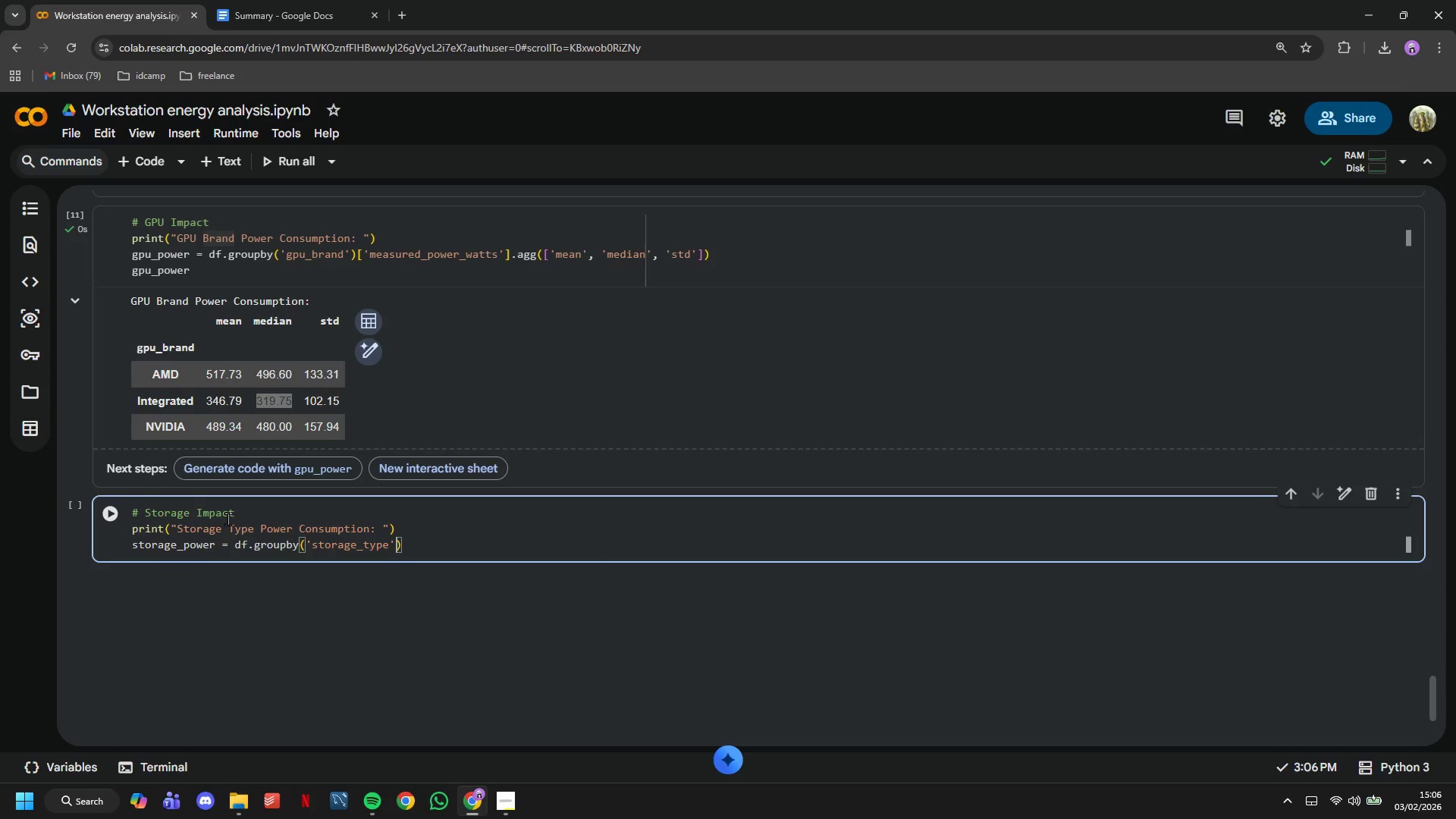 
key(ArrowRight)
 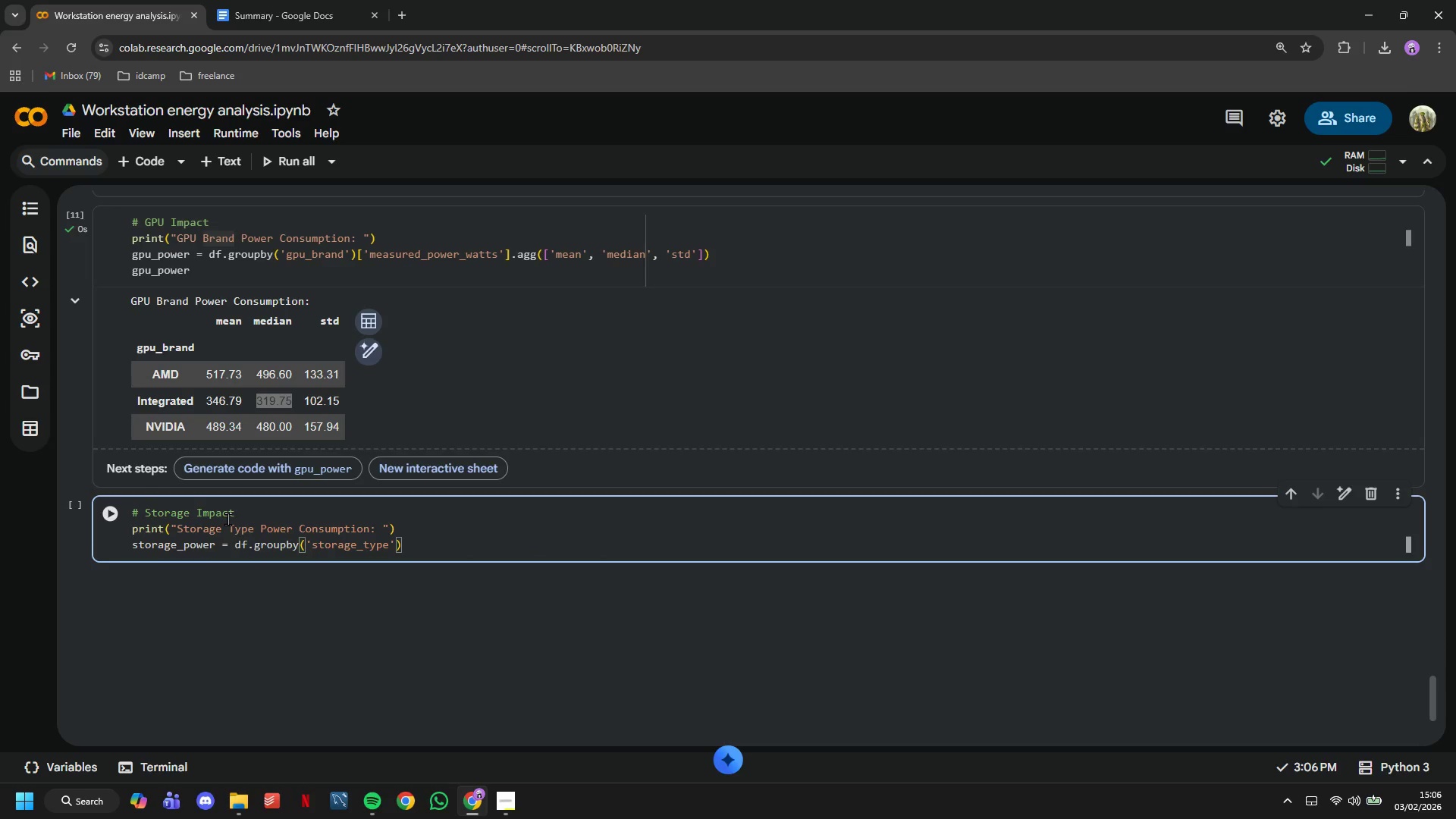 
type(['meas)
 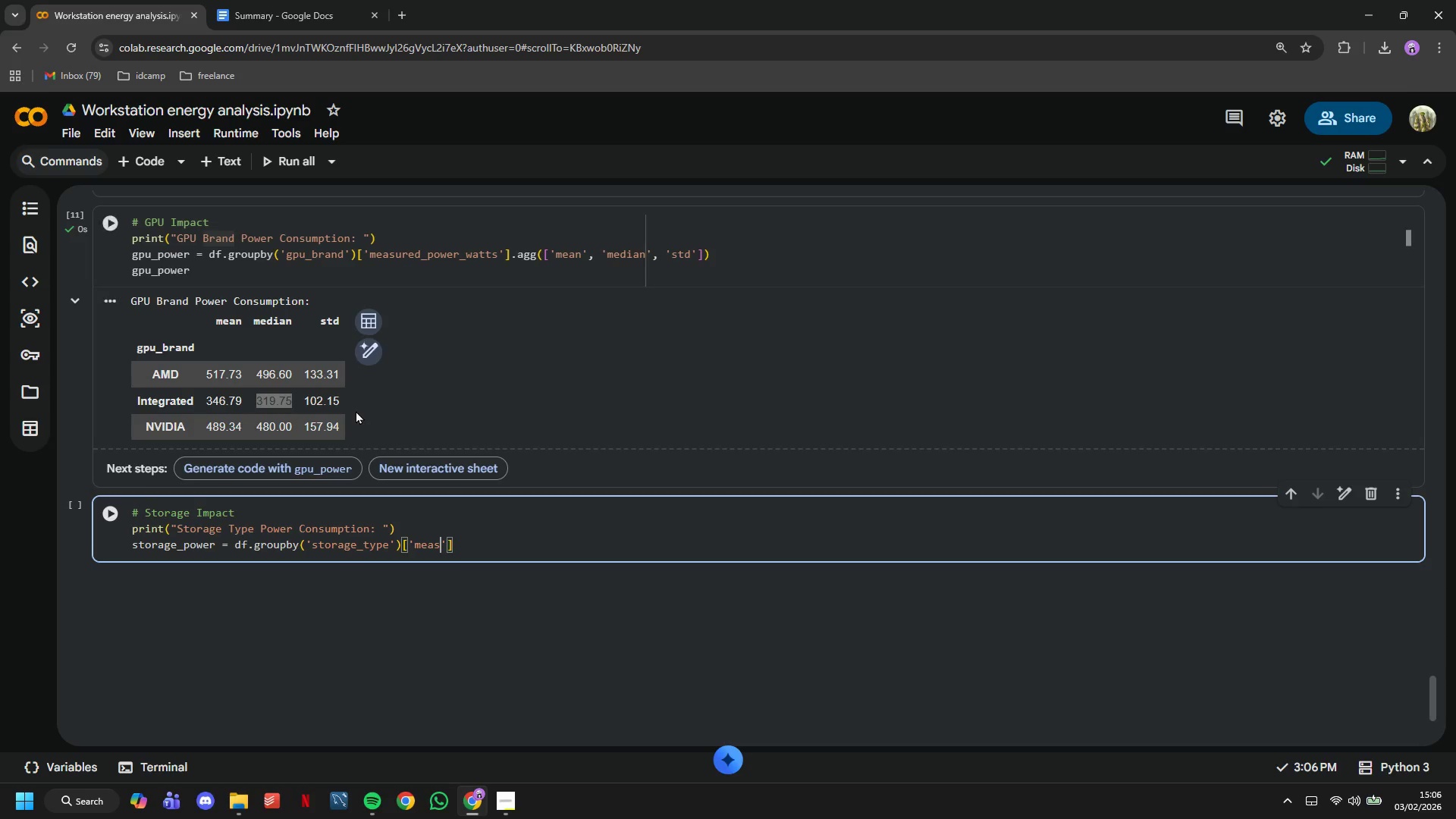 
type(ured))
 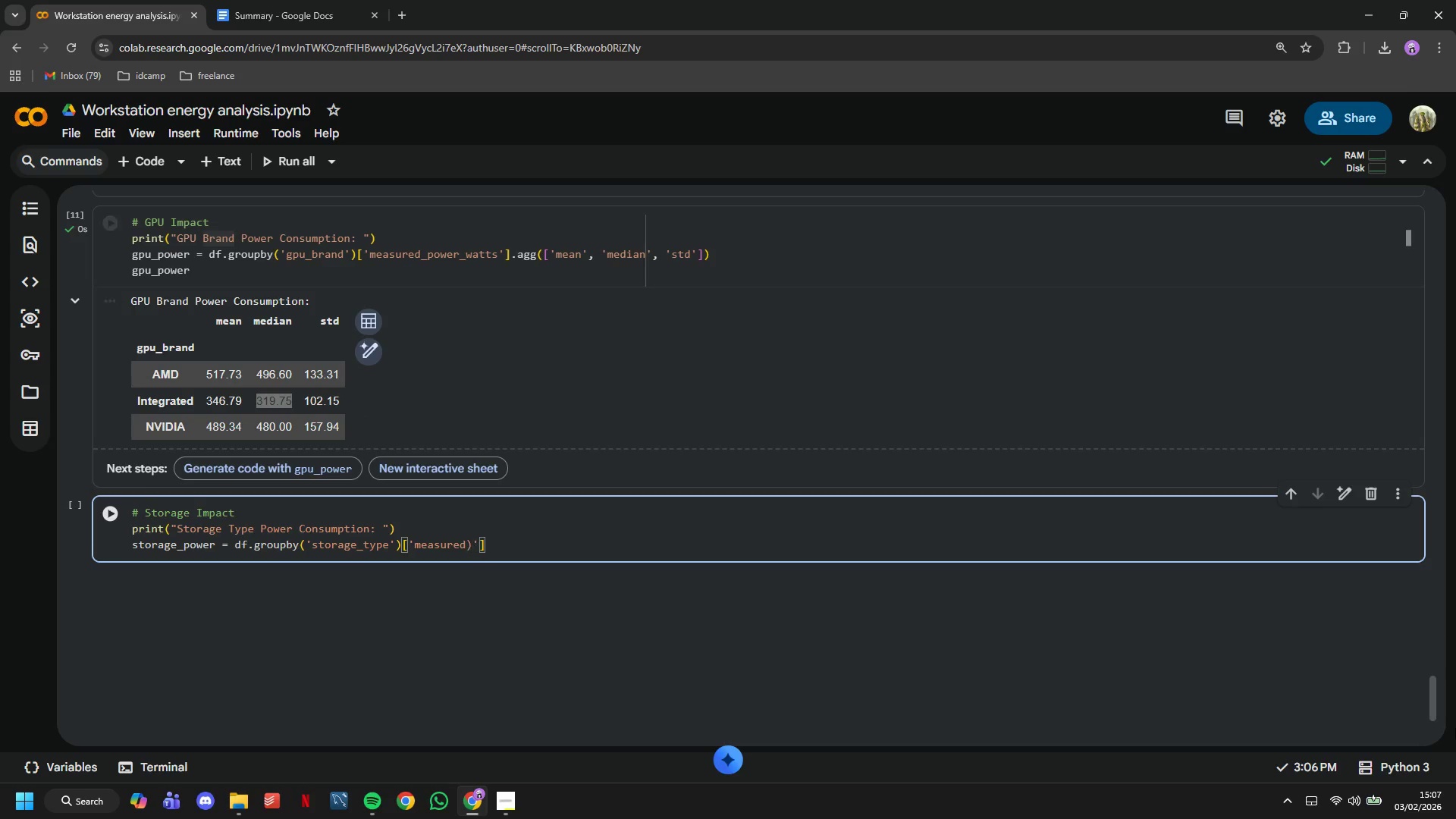 
scroll: coordinate [479, 526], scroll_direction: down, amount: 1.0
 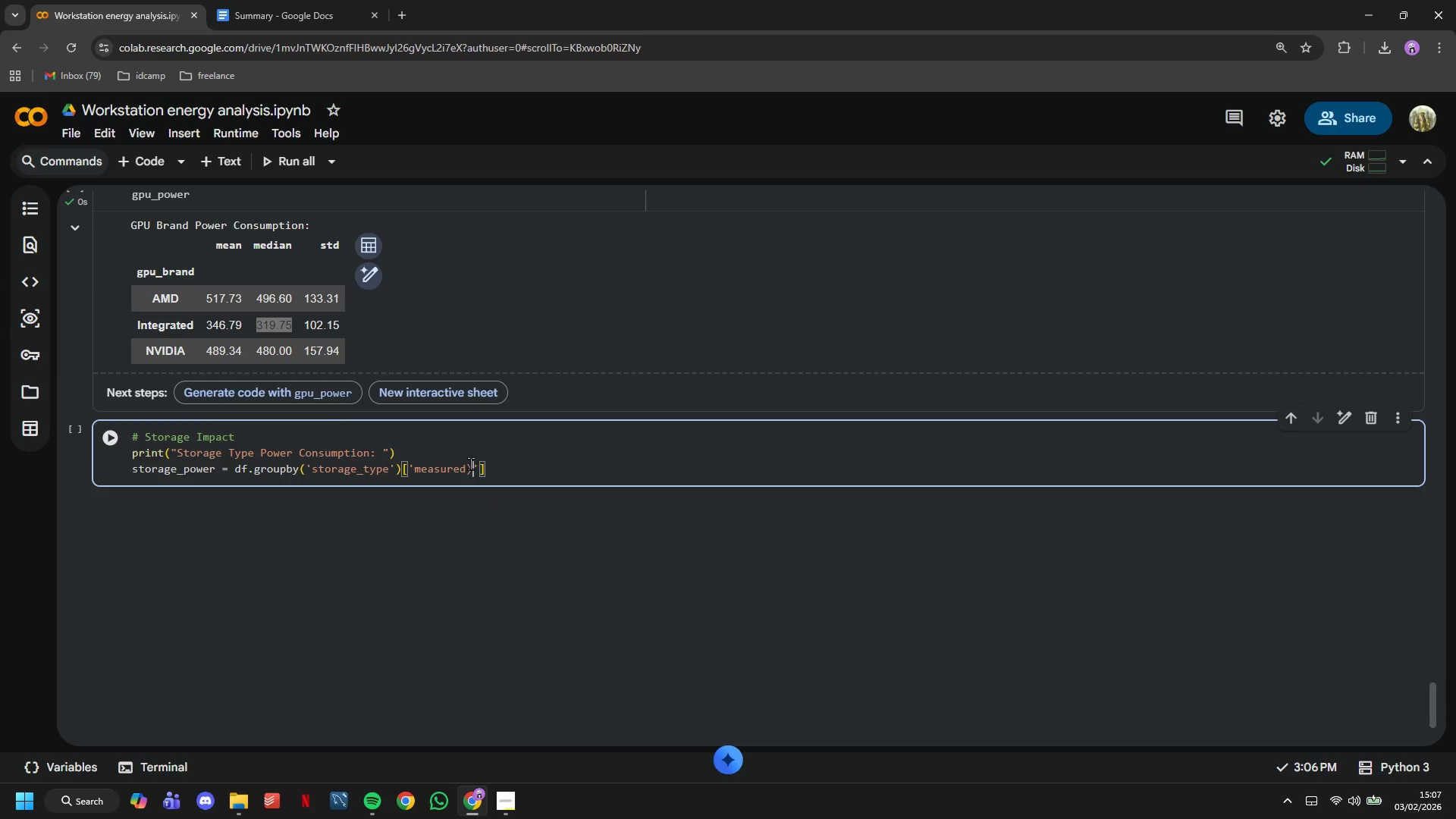 
left_click([470, 463])
 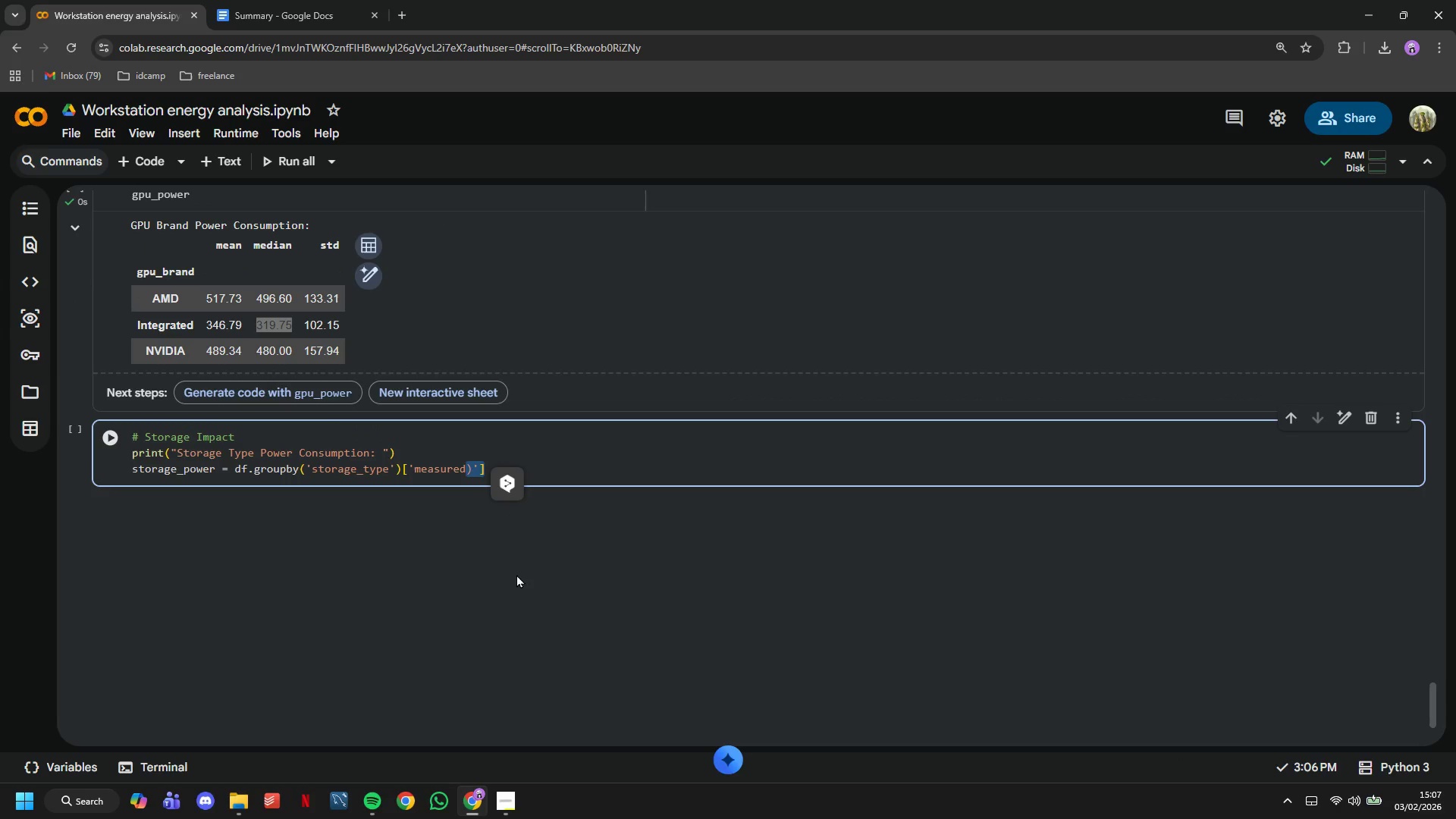 
key(ArrowLeft)
 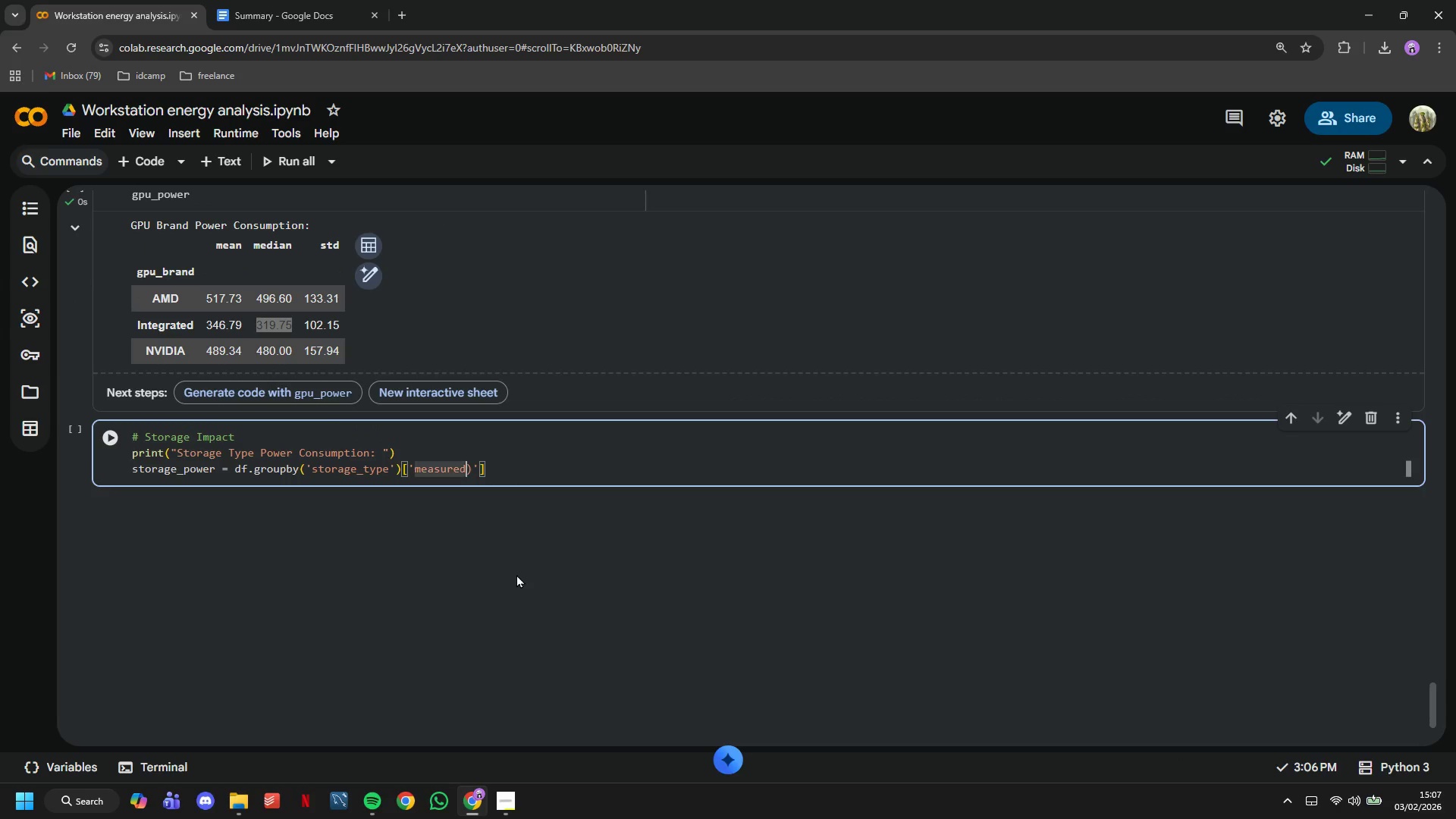 
key(ArrowRight)
 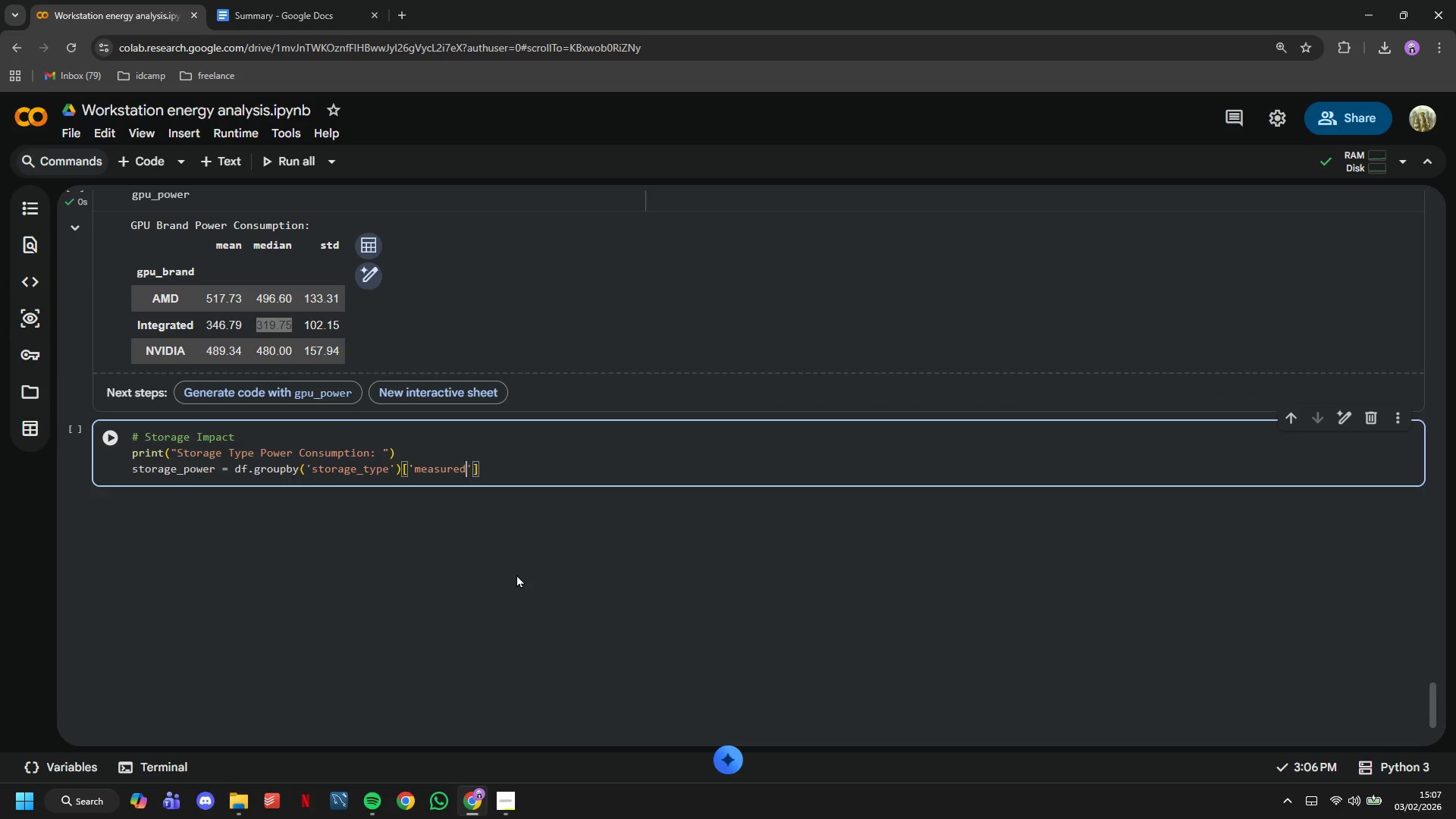 
key(Backspace)
type(_power_watts)
 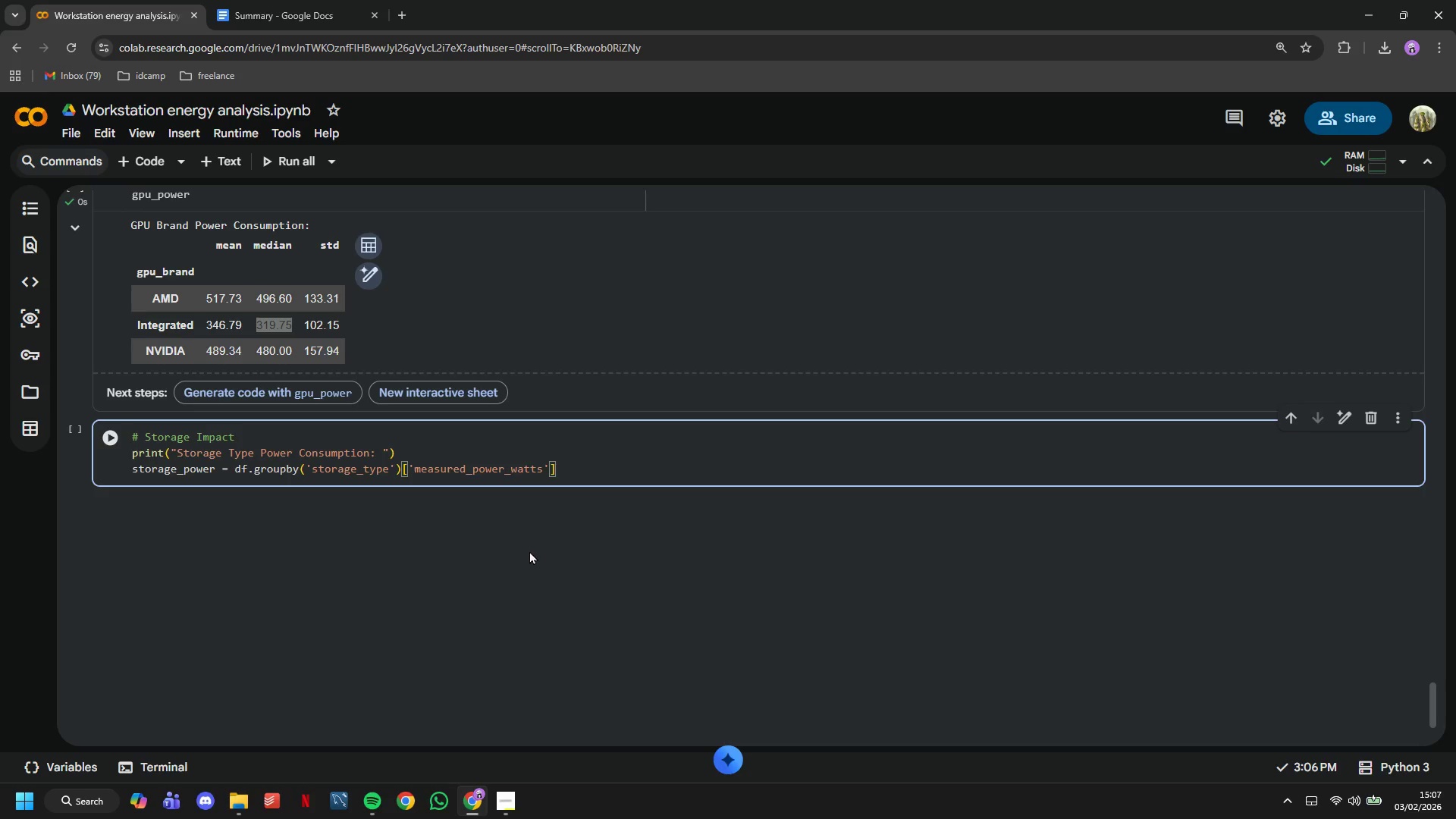 
scroll: coordinate [528, 544], scroll_direction: up, amount: 3.0
 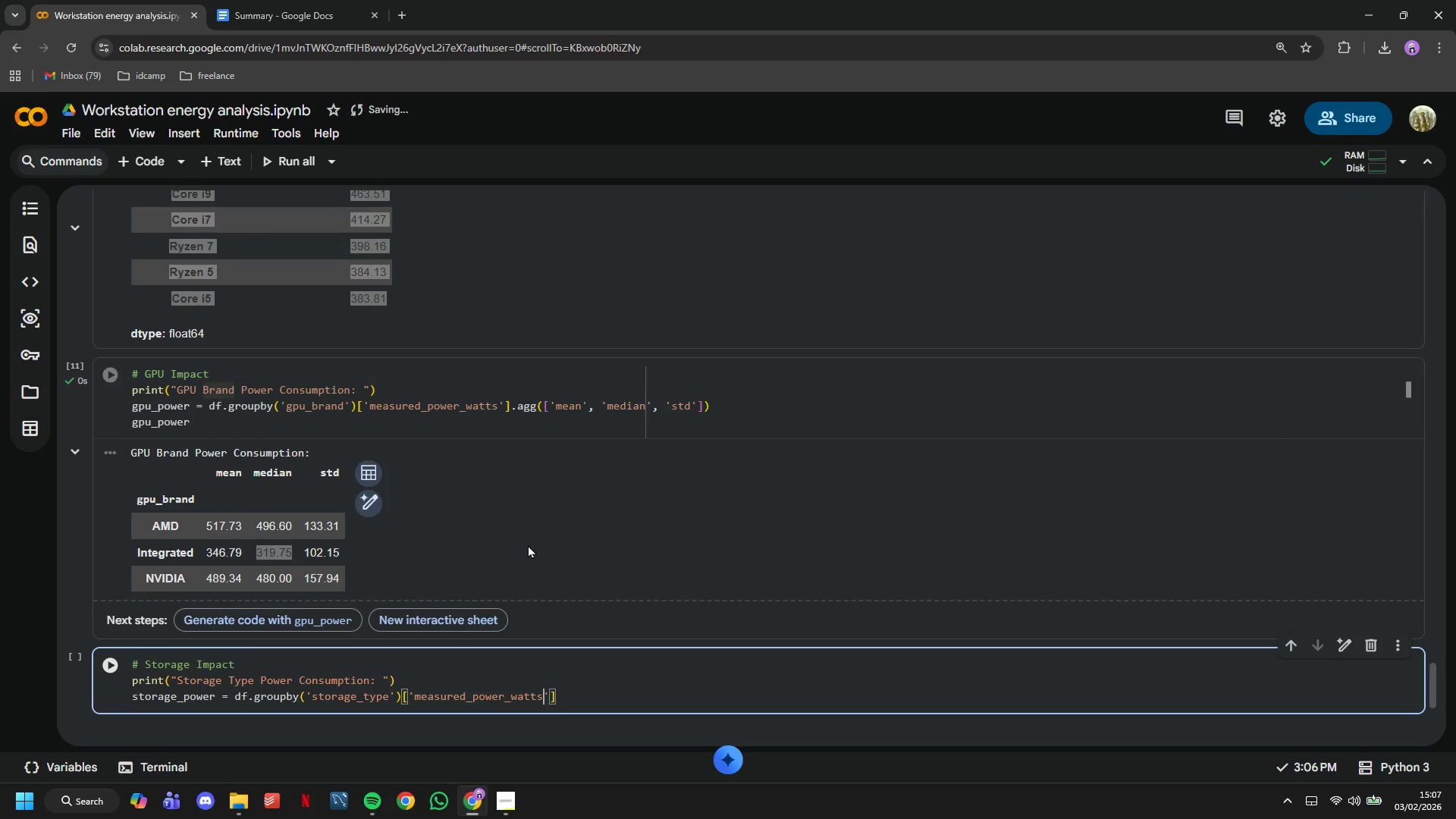 
scroll: coordinate [528, 544], scroll_direction: down, amount: 1.0
 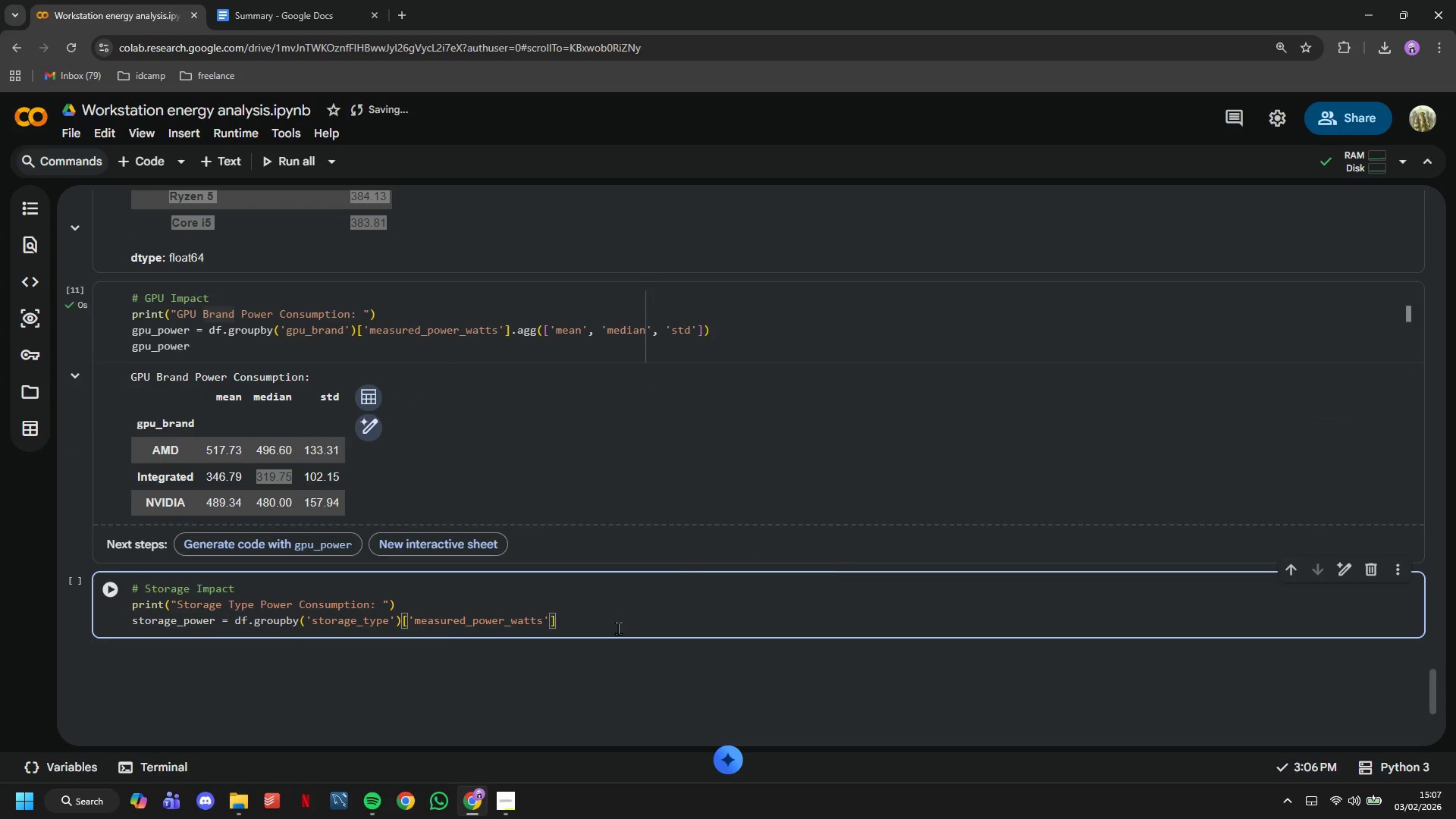 
left_click([618, 628])
 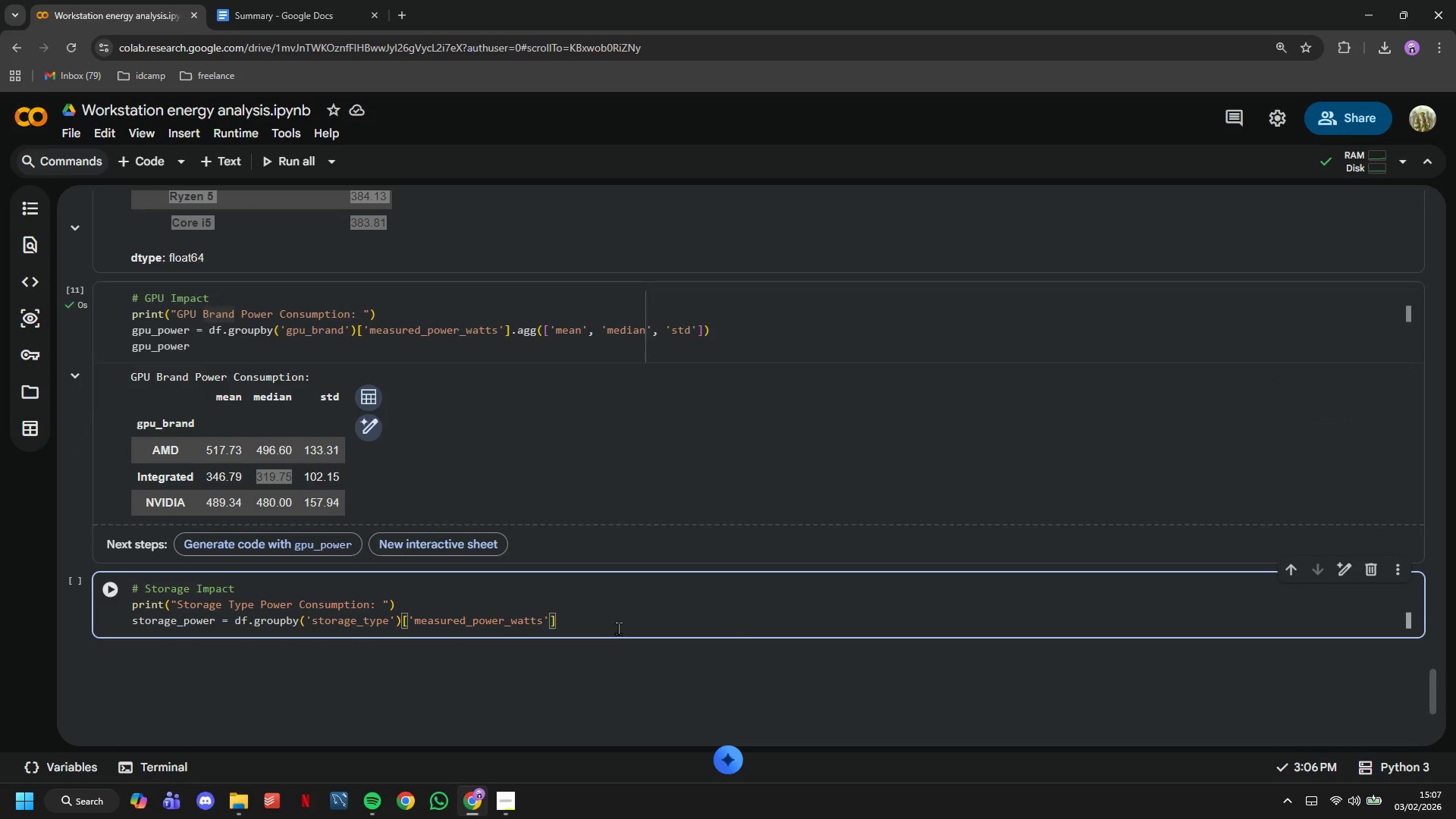 
type(.agg(['mean)
 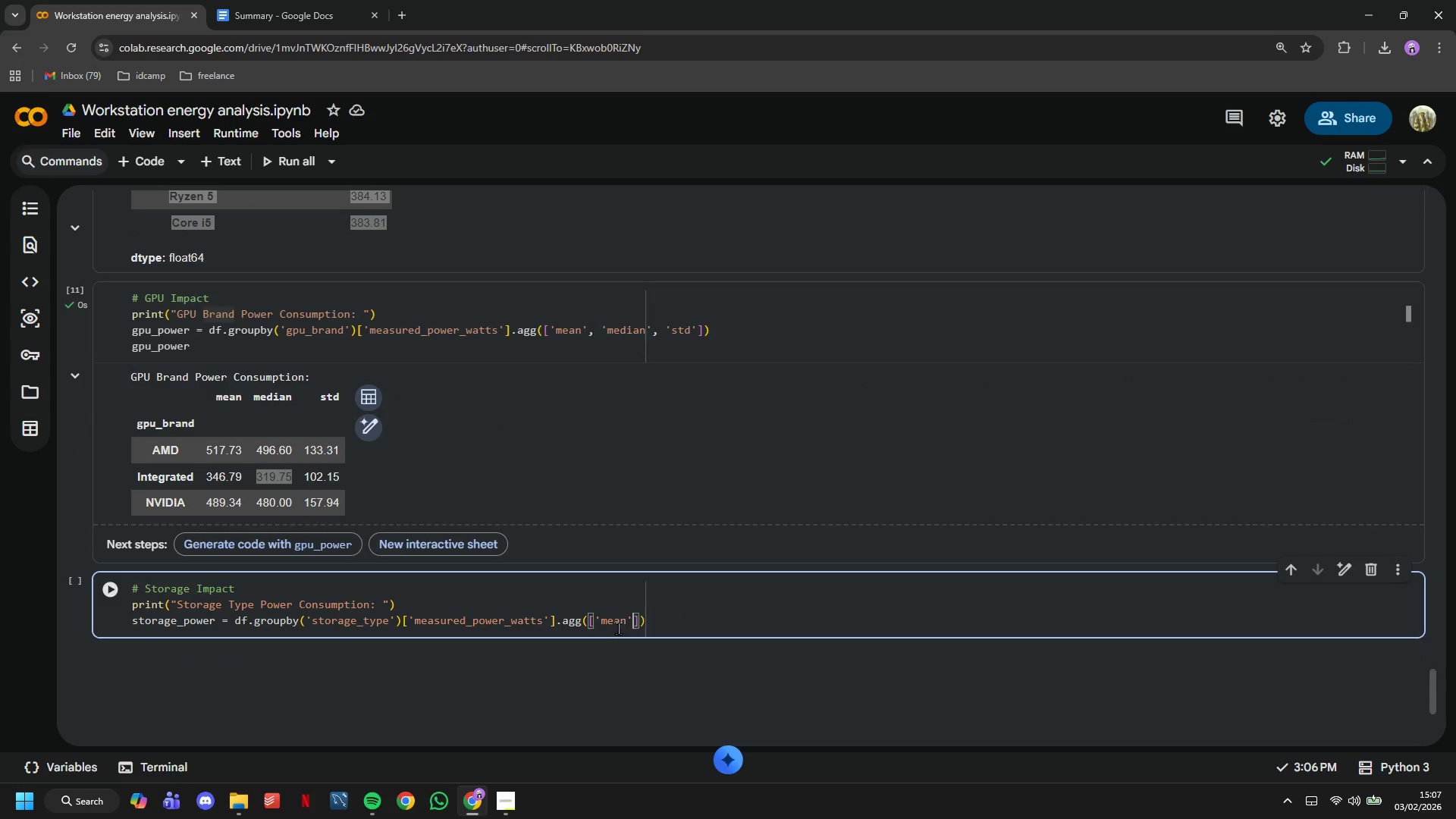 
key(ArrowRight)
 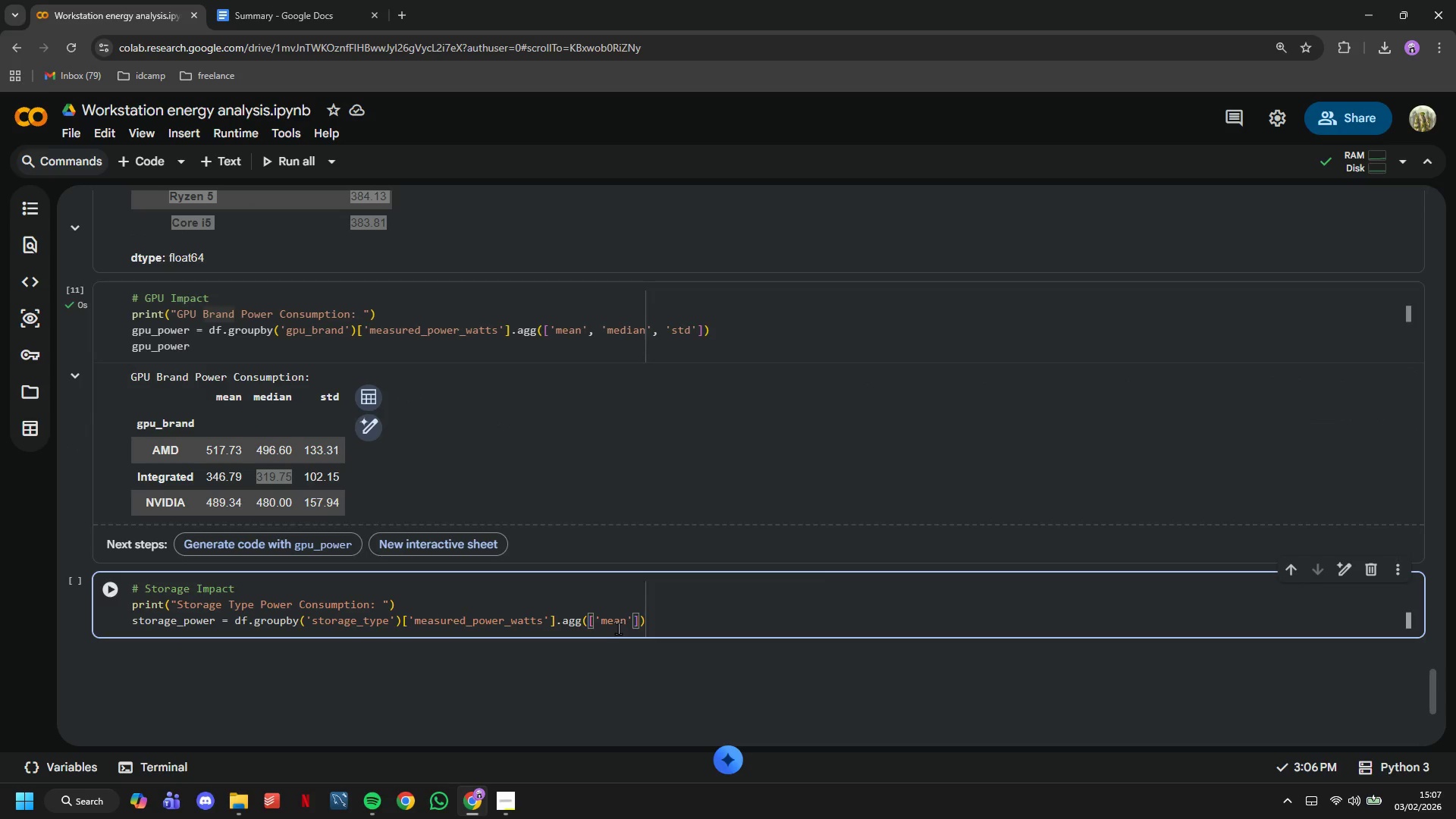 
type(, 'median)
 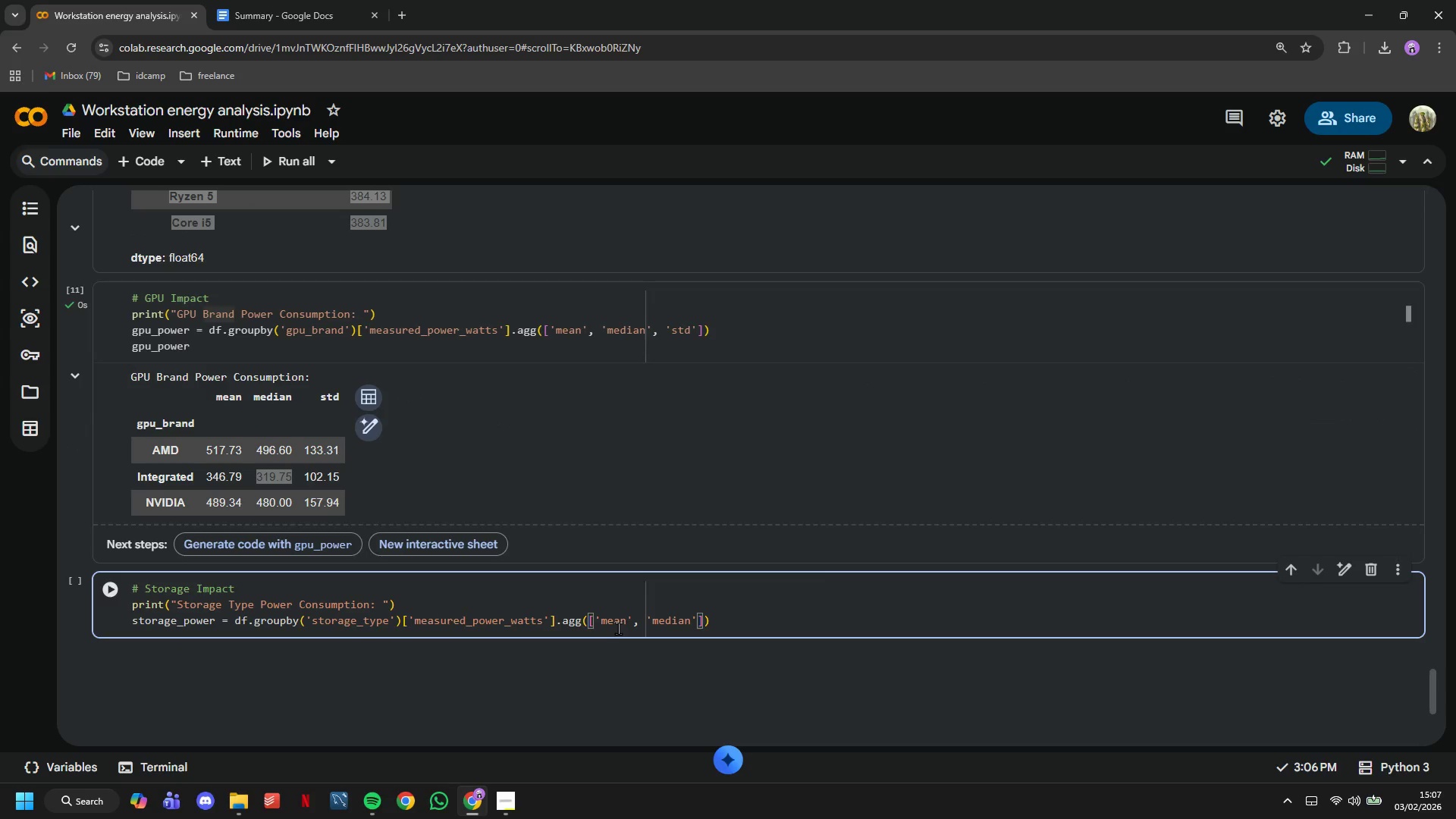 
key(ArrowRight)
 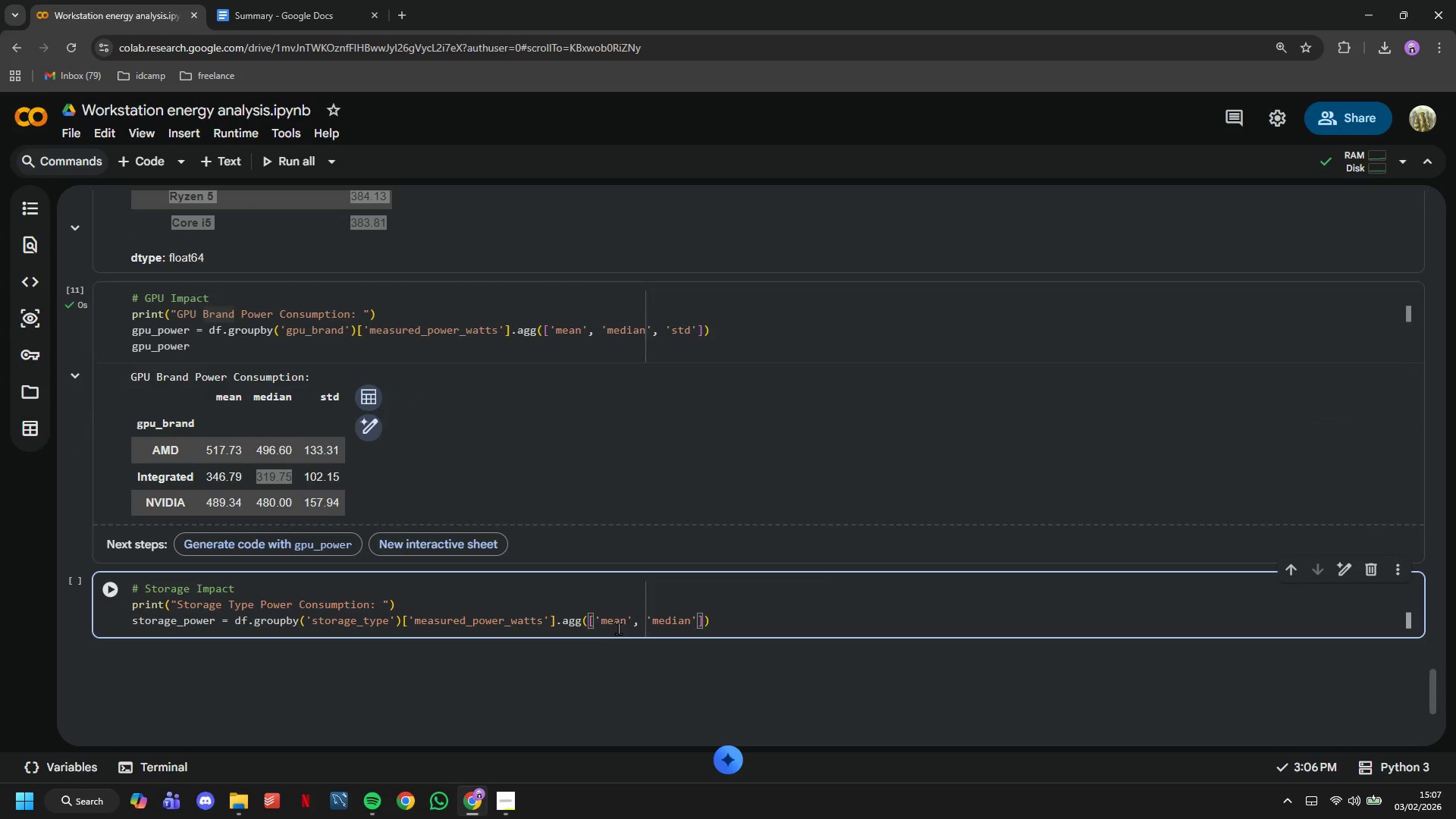 
type(, 'std)
 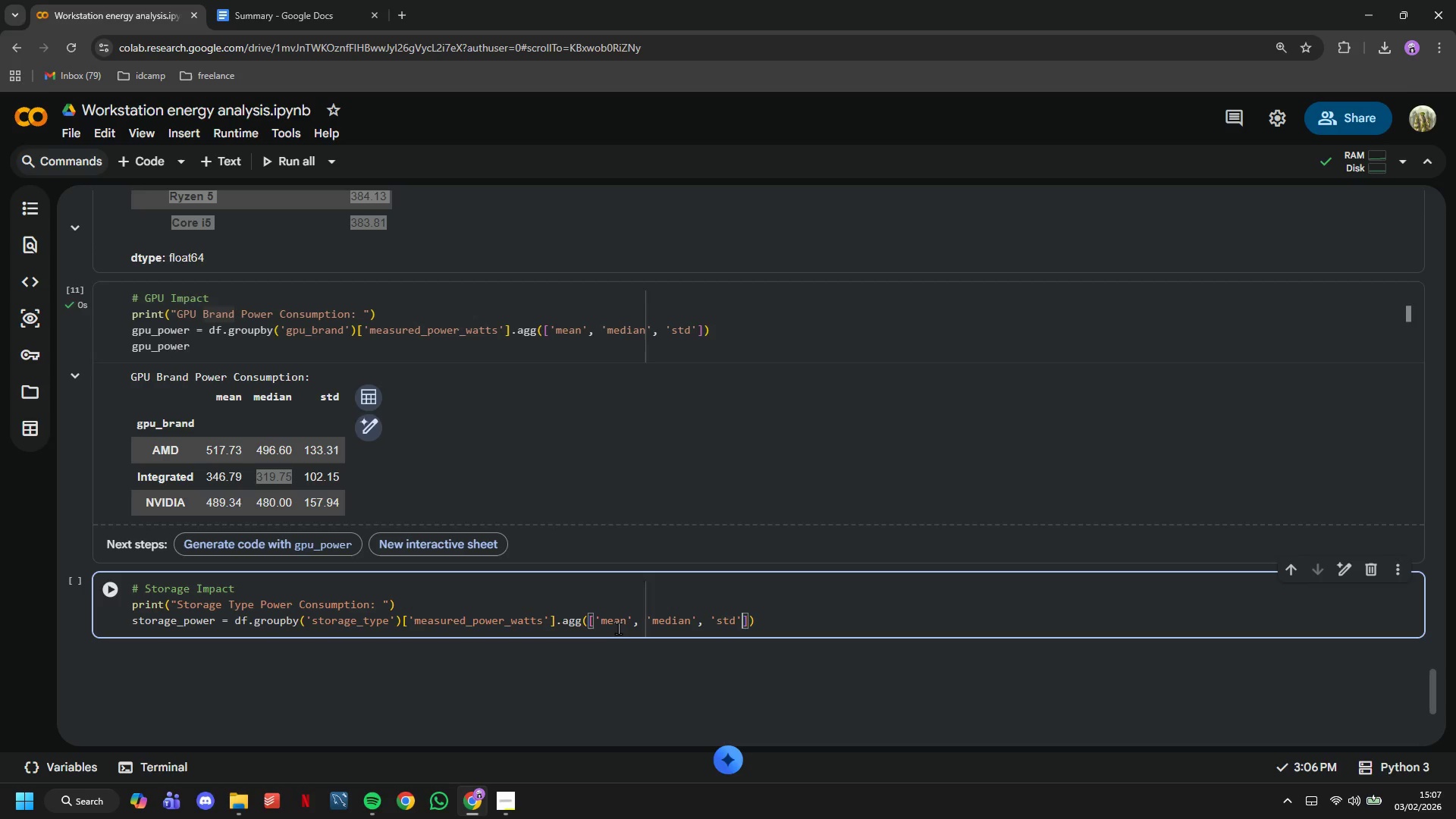 
key(ArrowRight)
 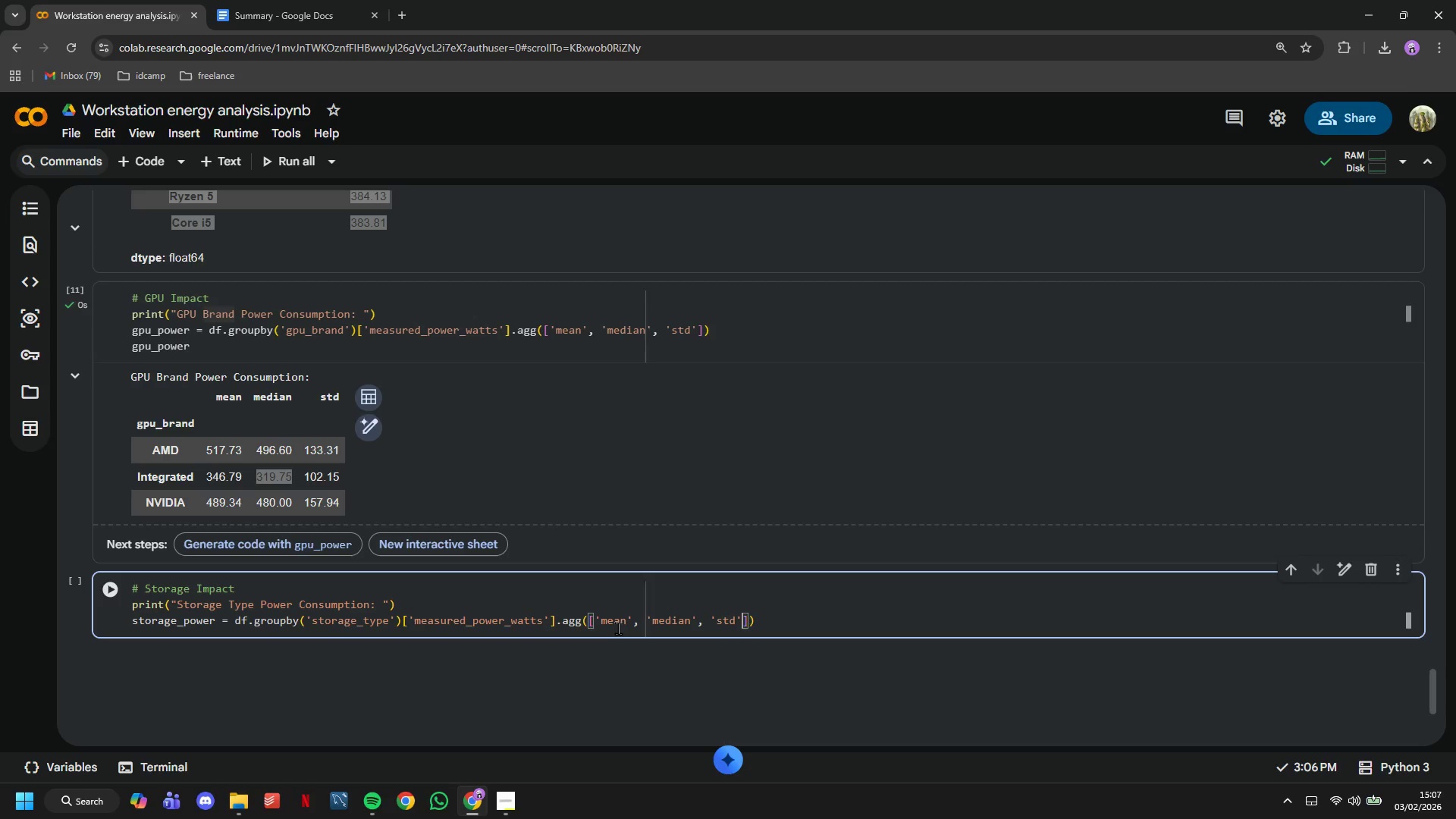 
key(ArrowRight)
 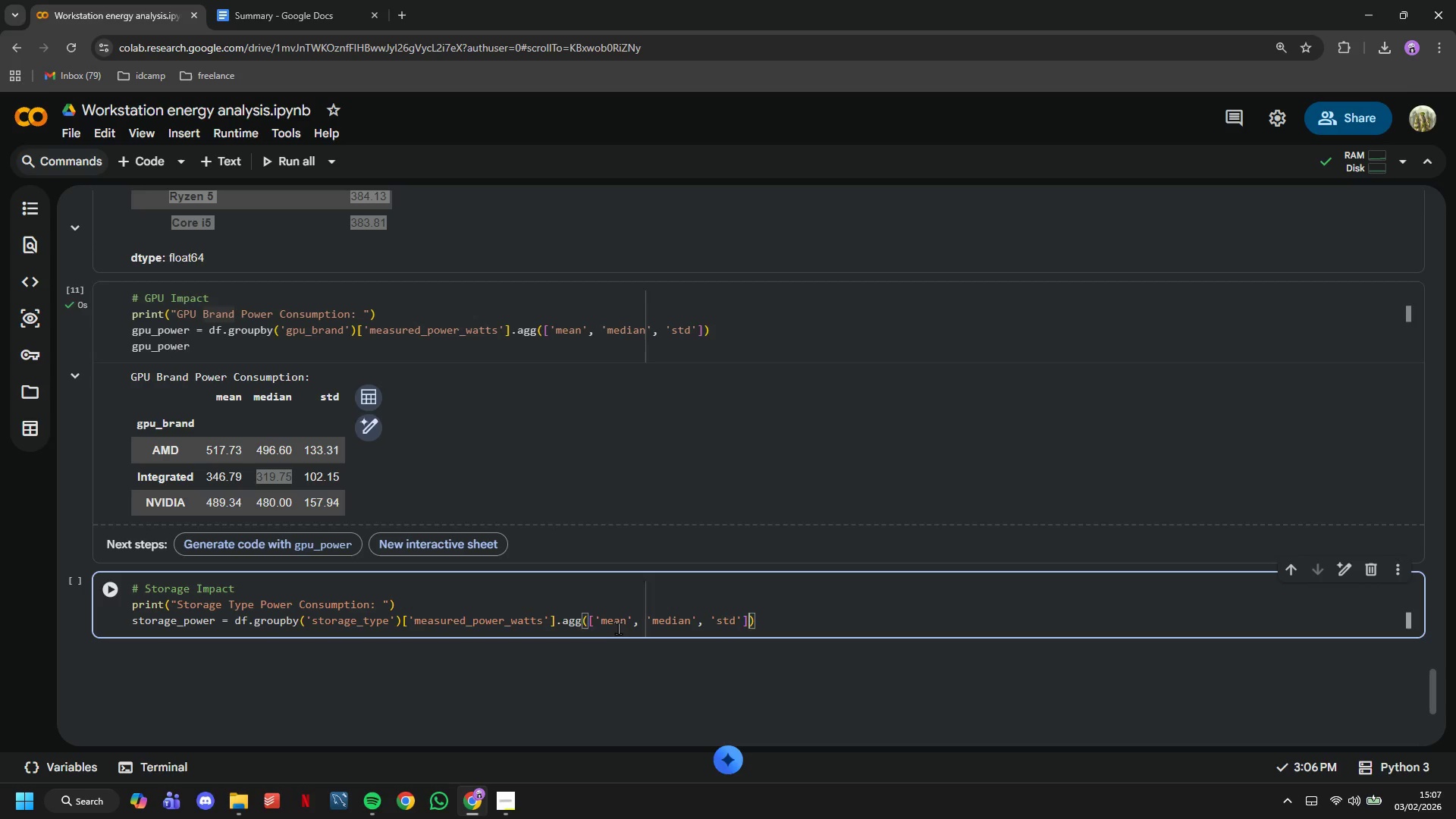 
key(ArrowRight)
 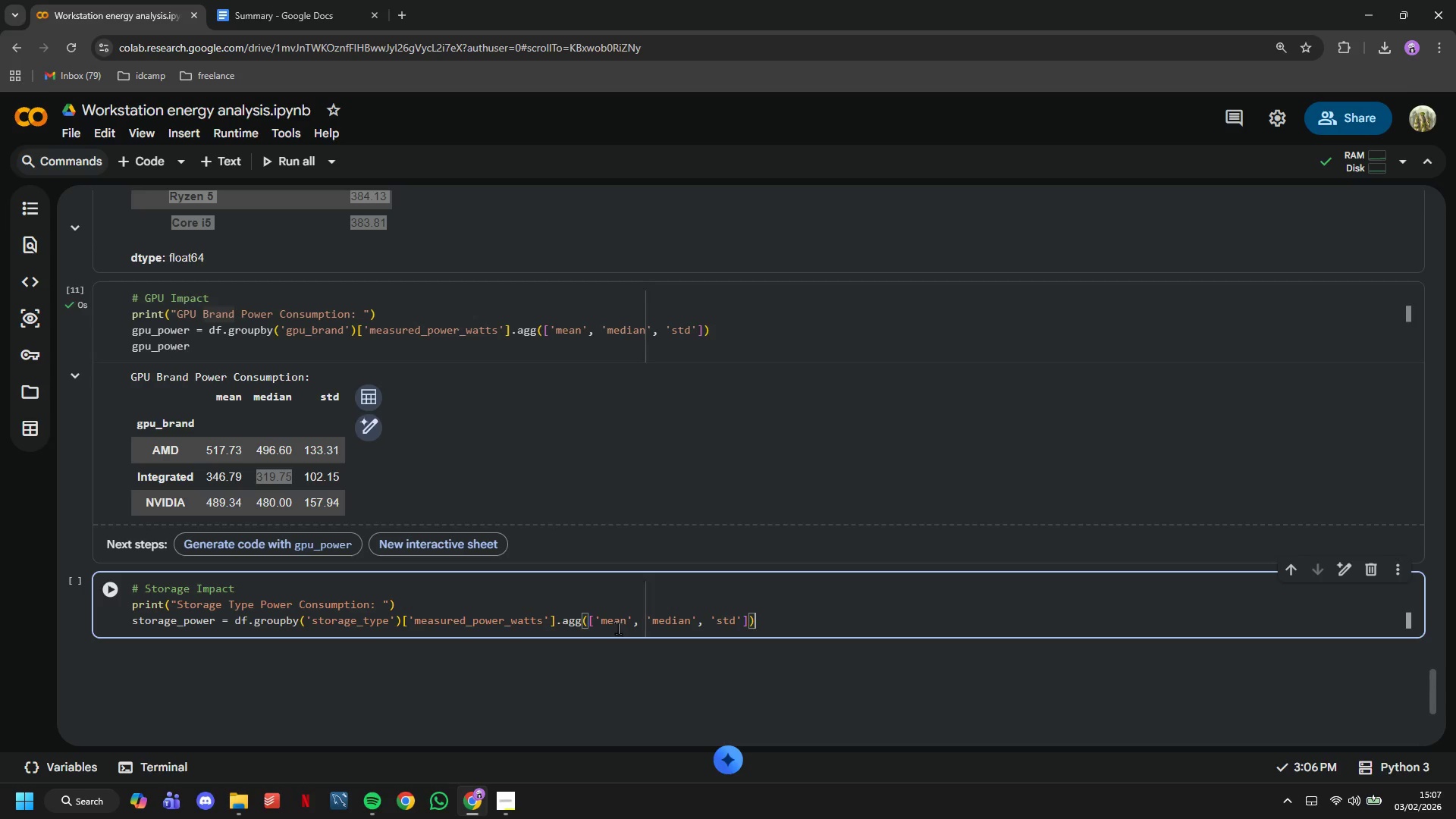 
key(Enter)
 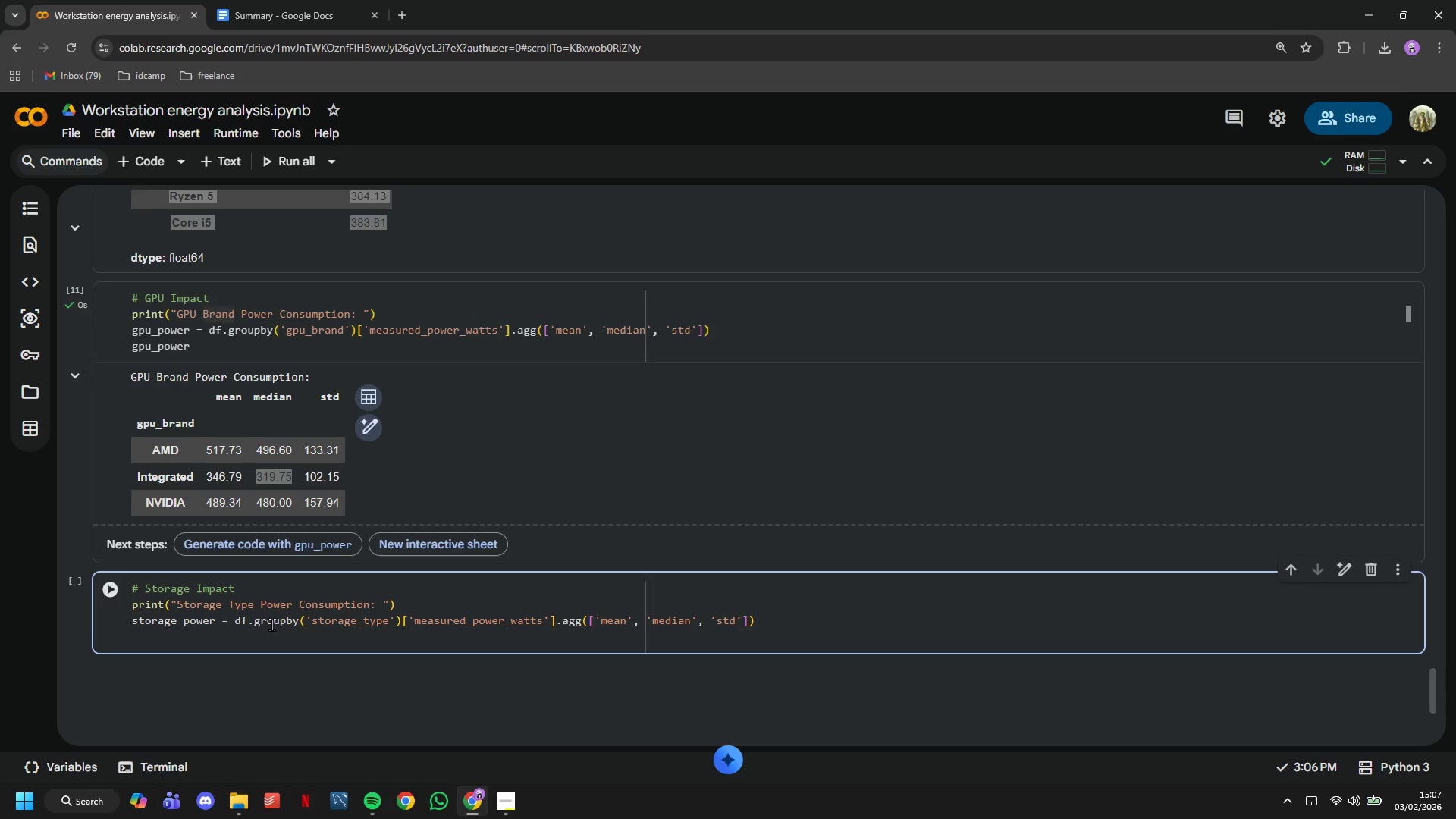 
left_click_drag(start_coordinate=[215, 622], to_coordinate=[108, 623])
 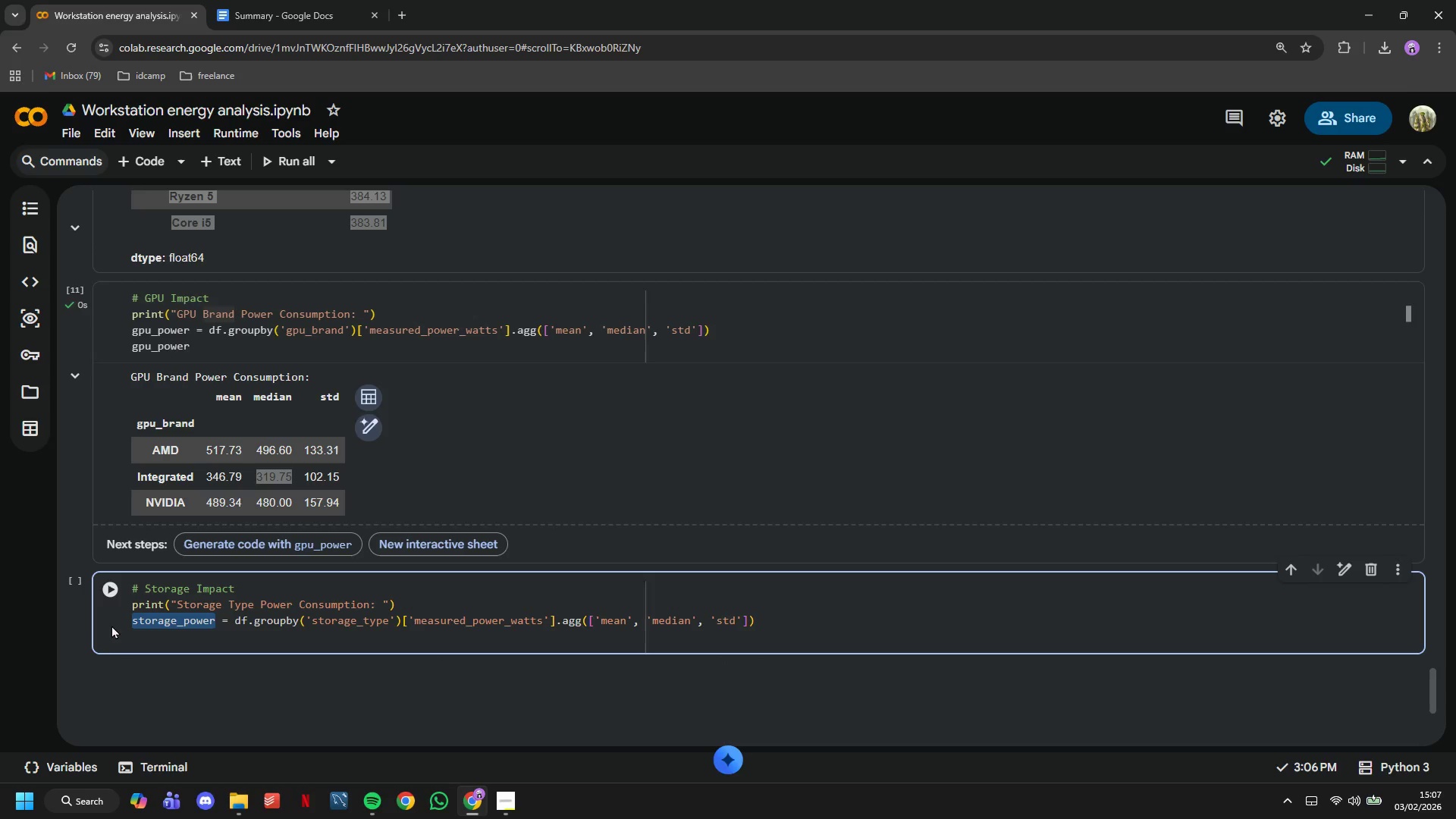 
key(Control+C)
 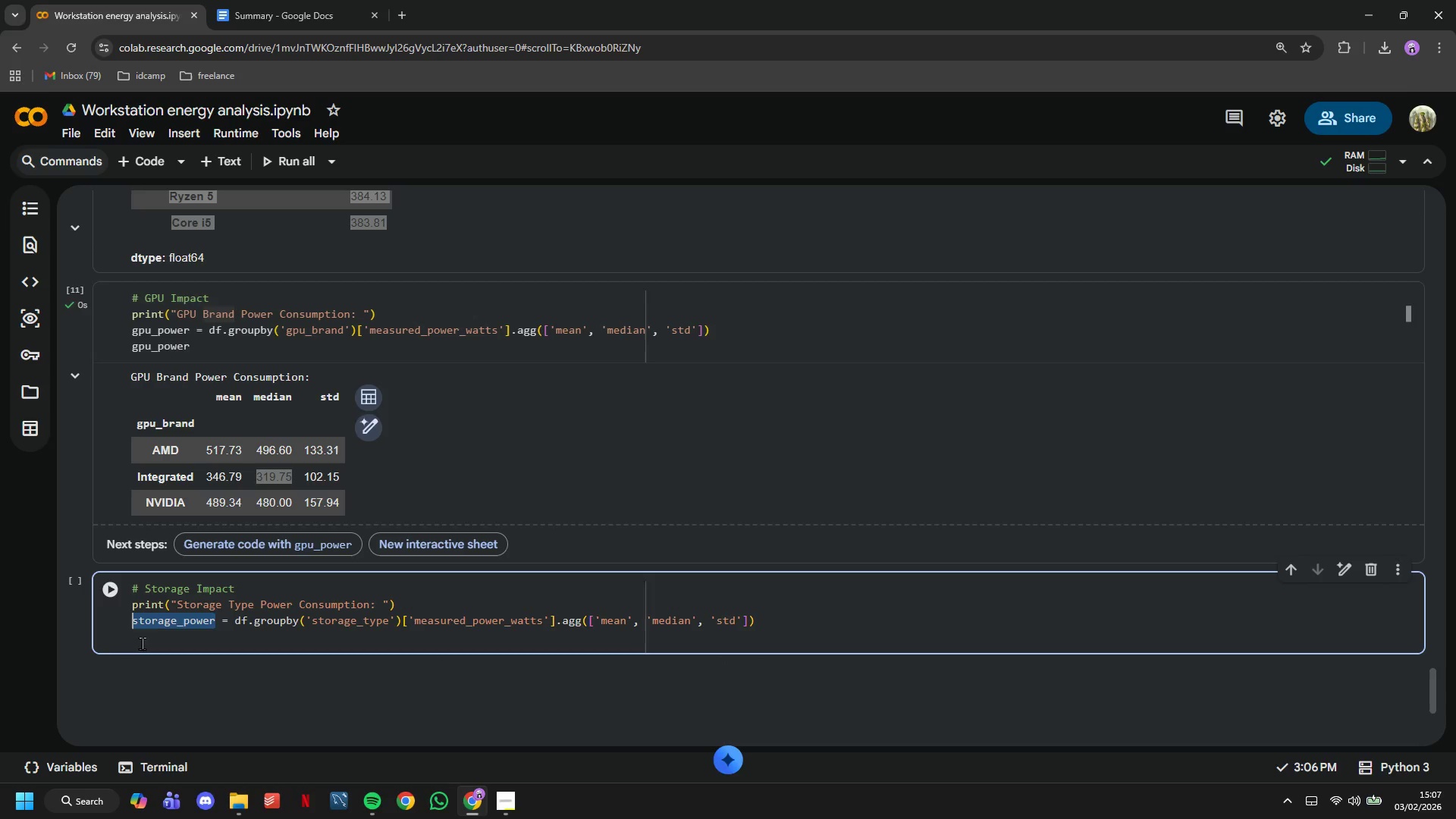 
left_click([142, 642])
 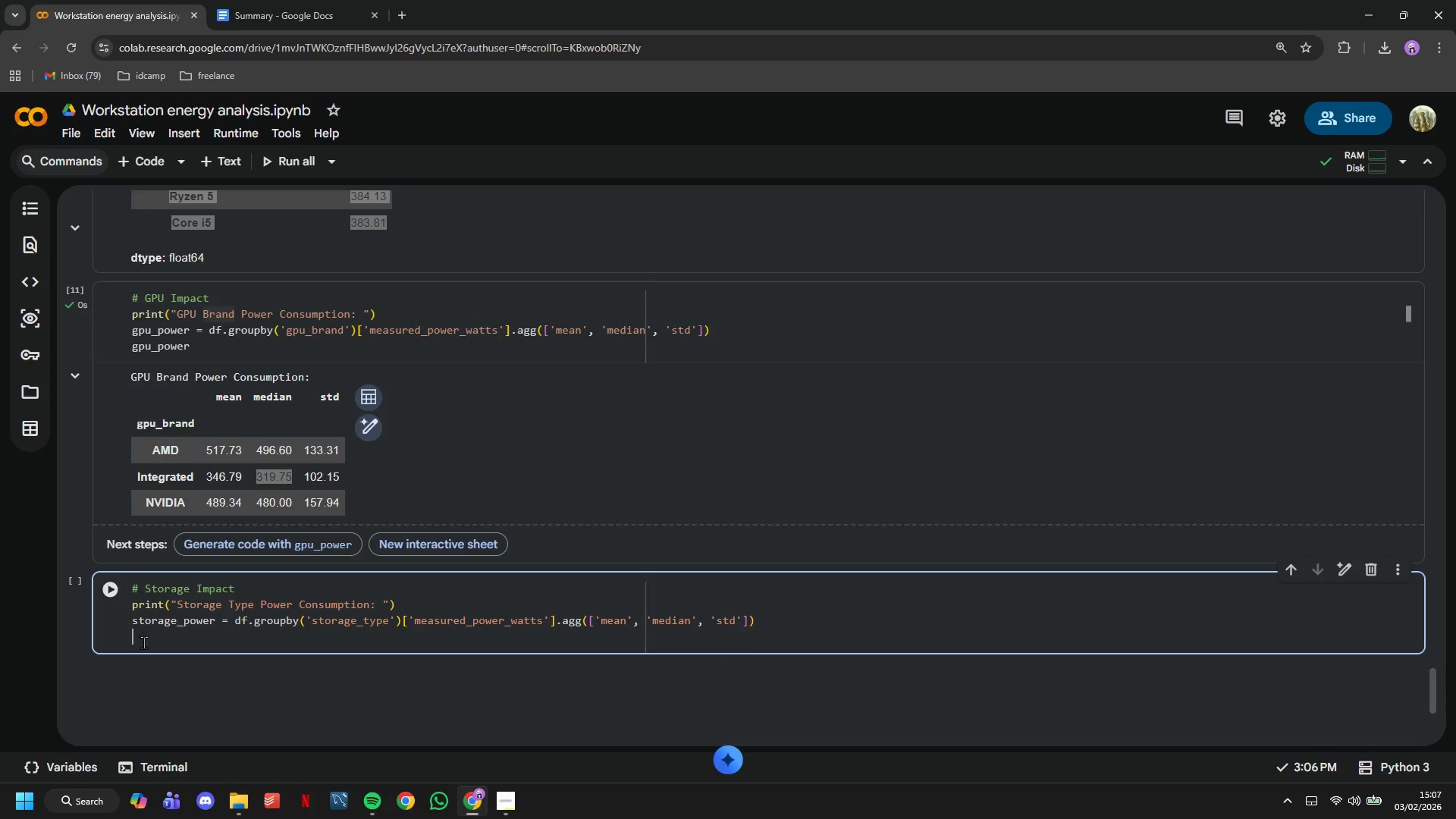 
key(Control+V)
 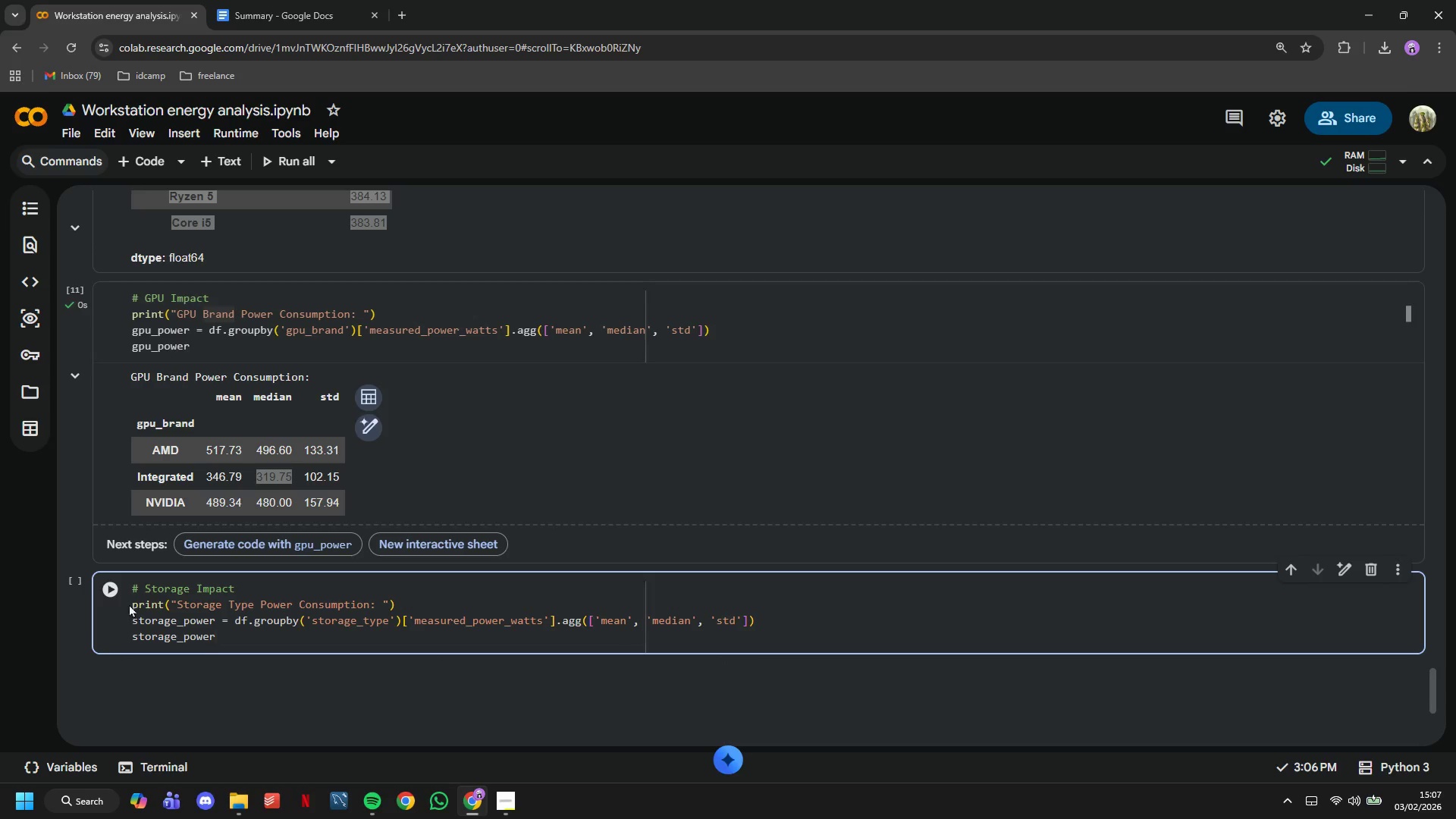 
left_click([126, 598])
 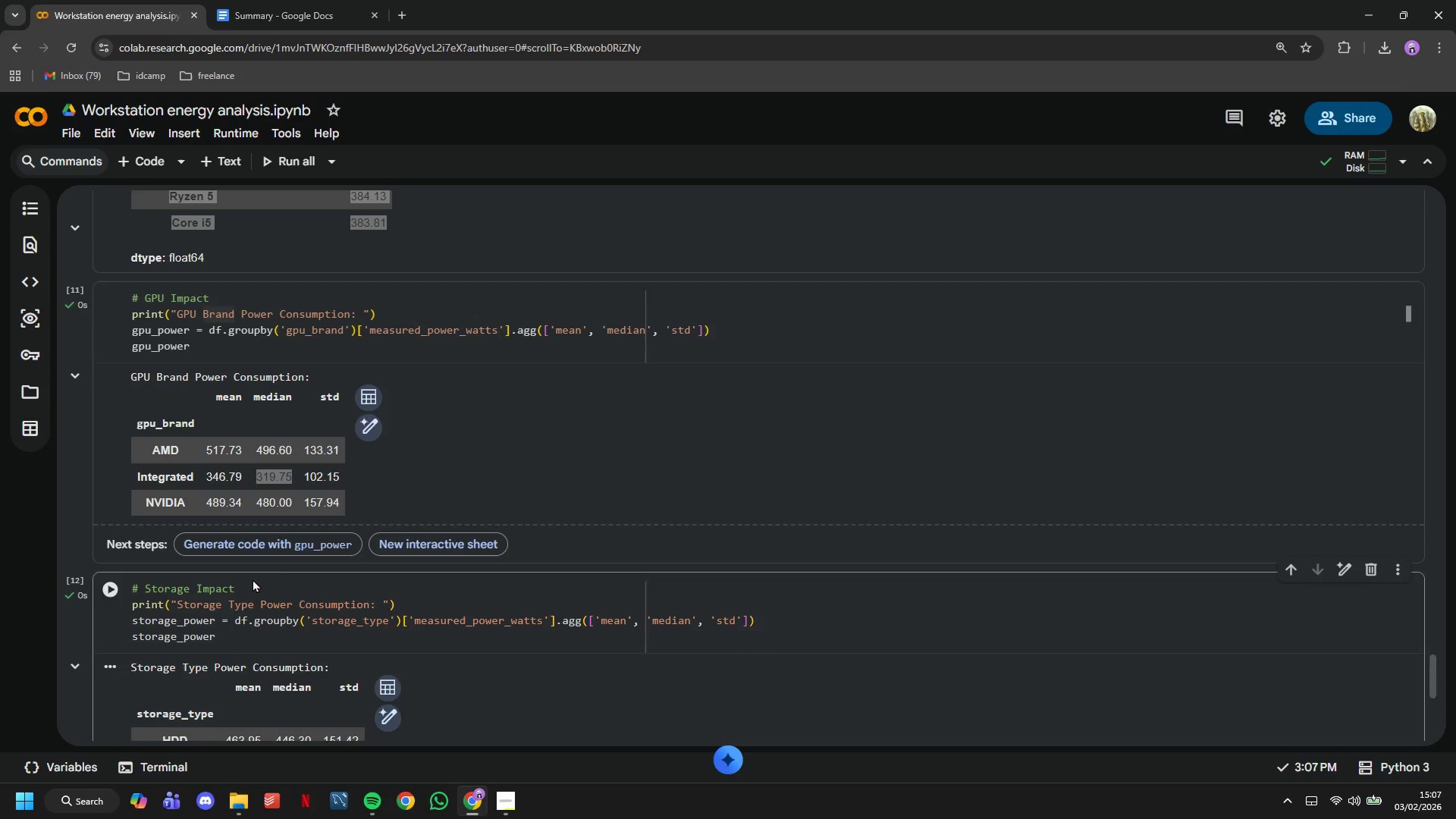 
scroll: coordinate [272, 563], scroll_direction: down, amount: 4.0
 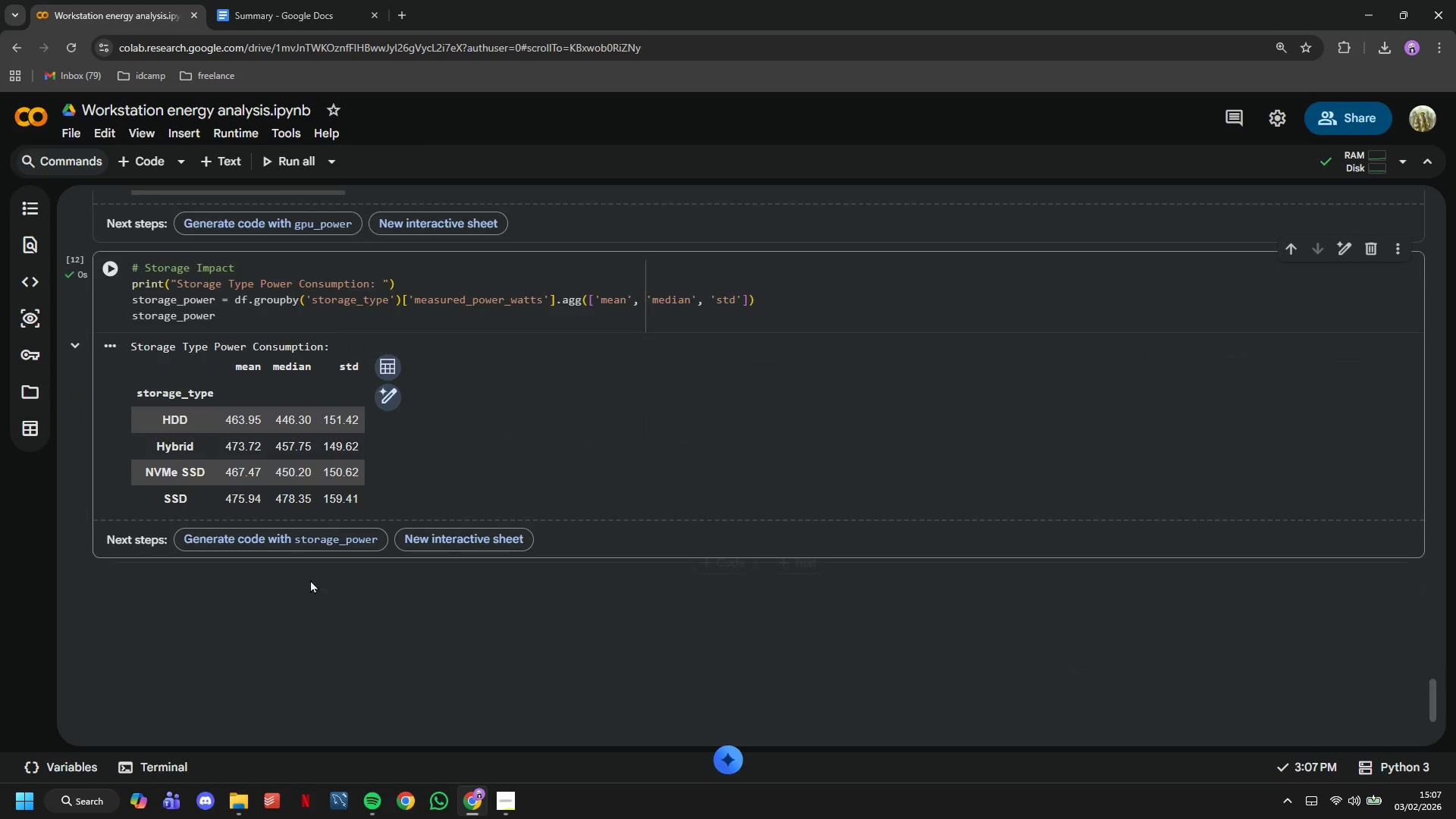 
scroll: coordinate [349, 606], scroll_direction: up, amount: 50.0
 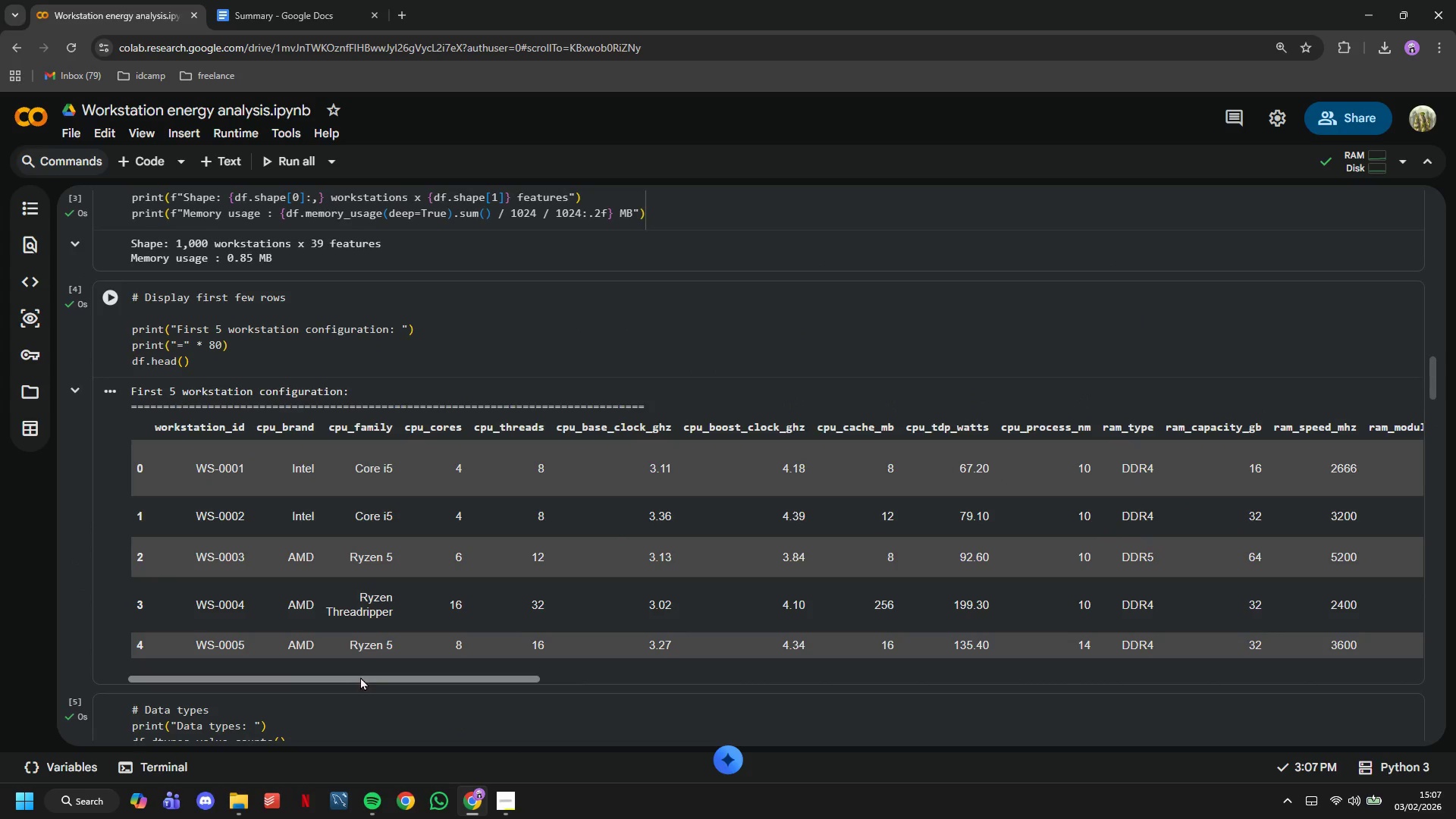 
left_click_drag(start_coordinate=[362, 681], to_coordinate=[347, 717])
 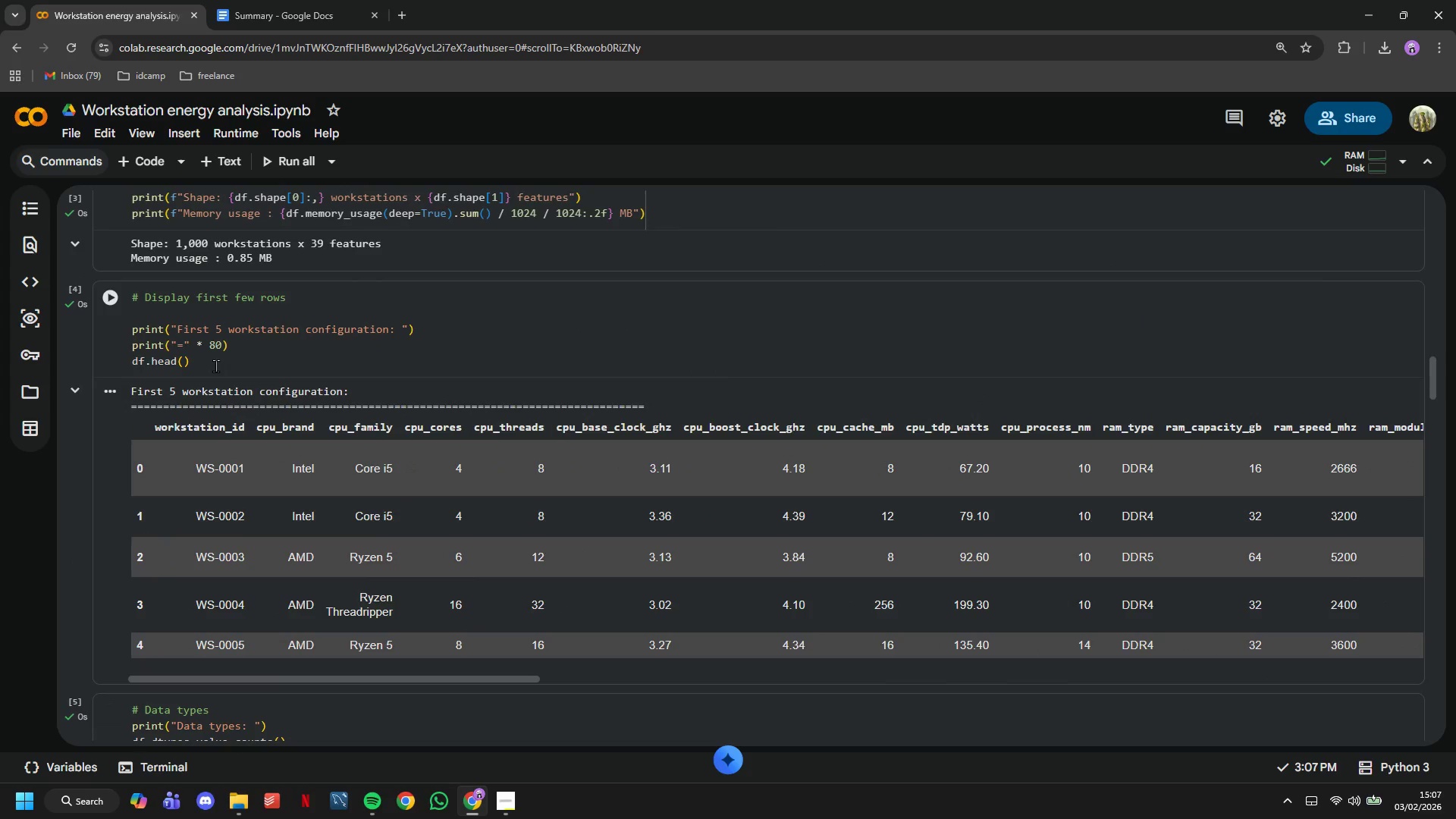 
left_click([215, 366])
 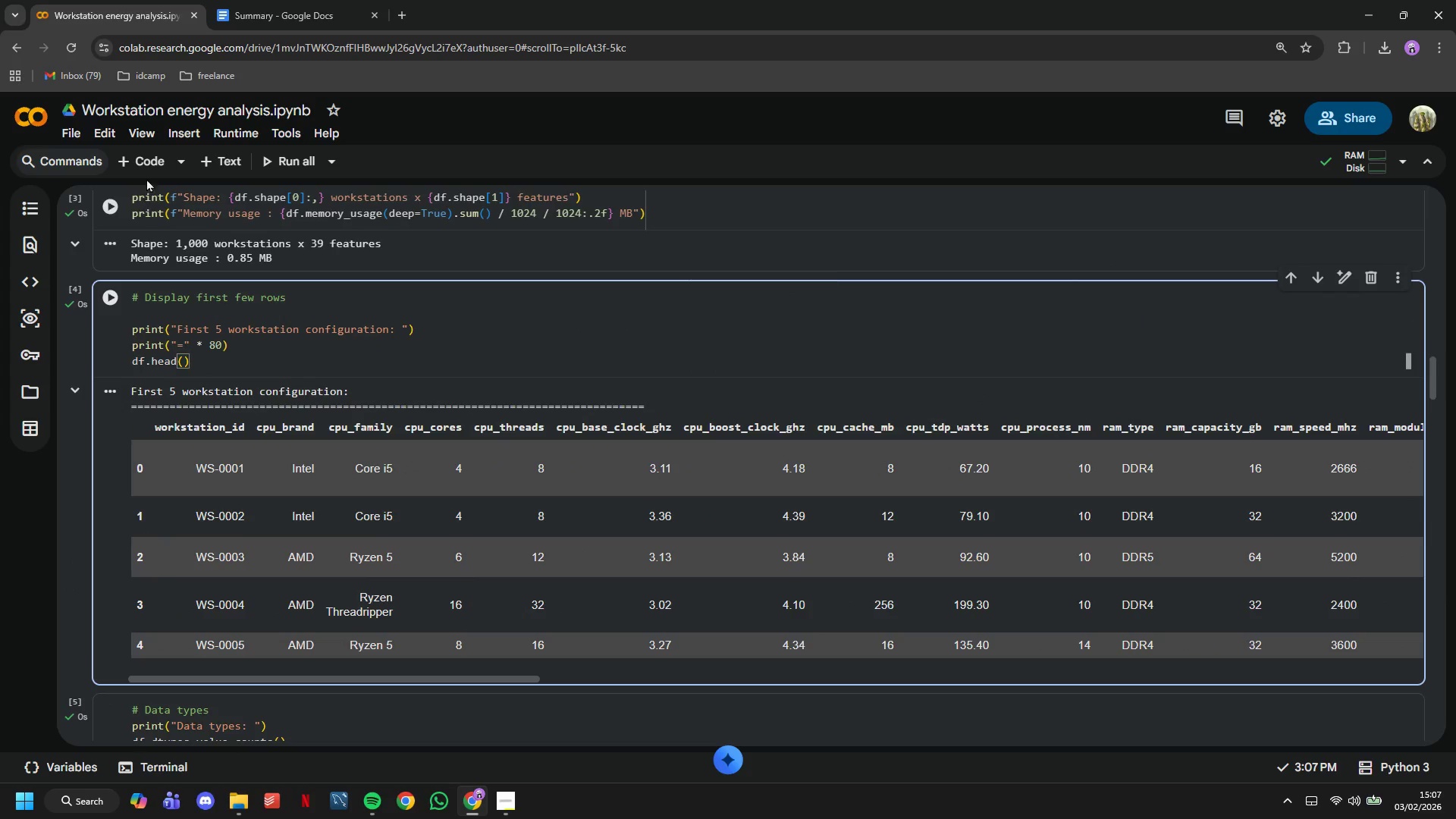 
left_click([146, 169])
 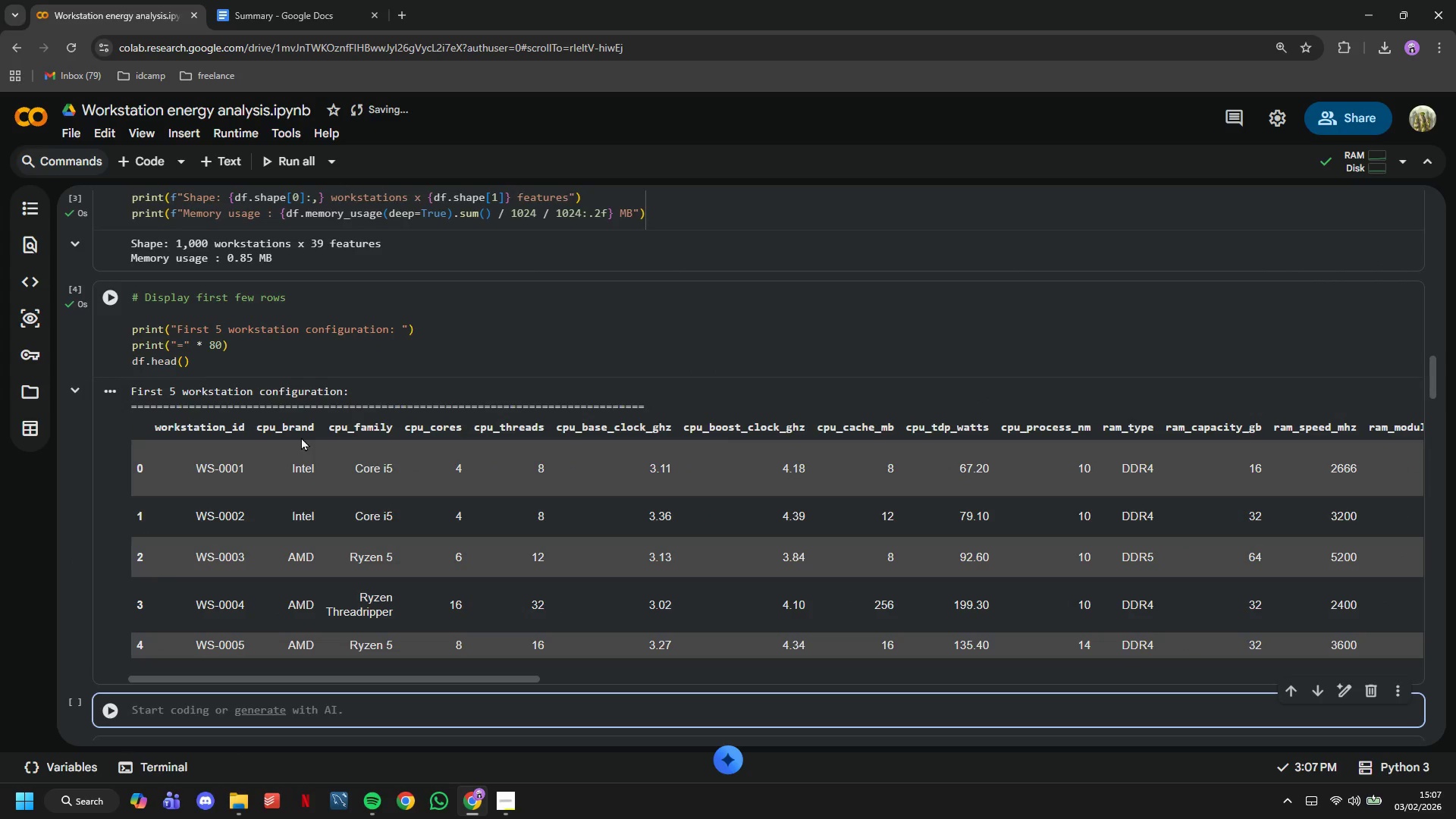 
type(df.columns)
 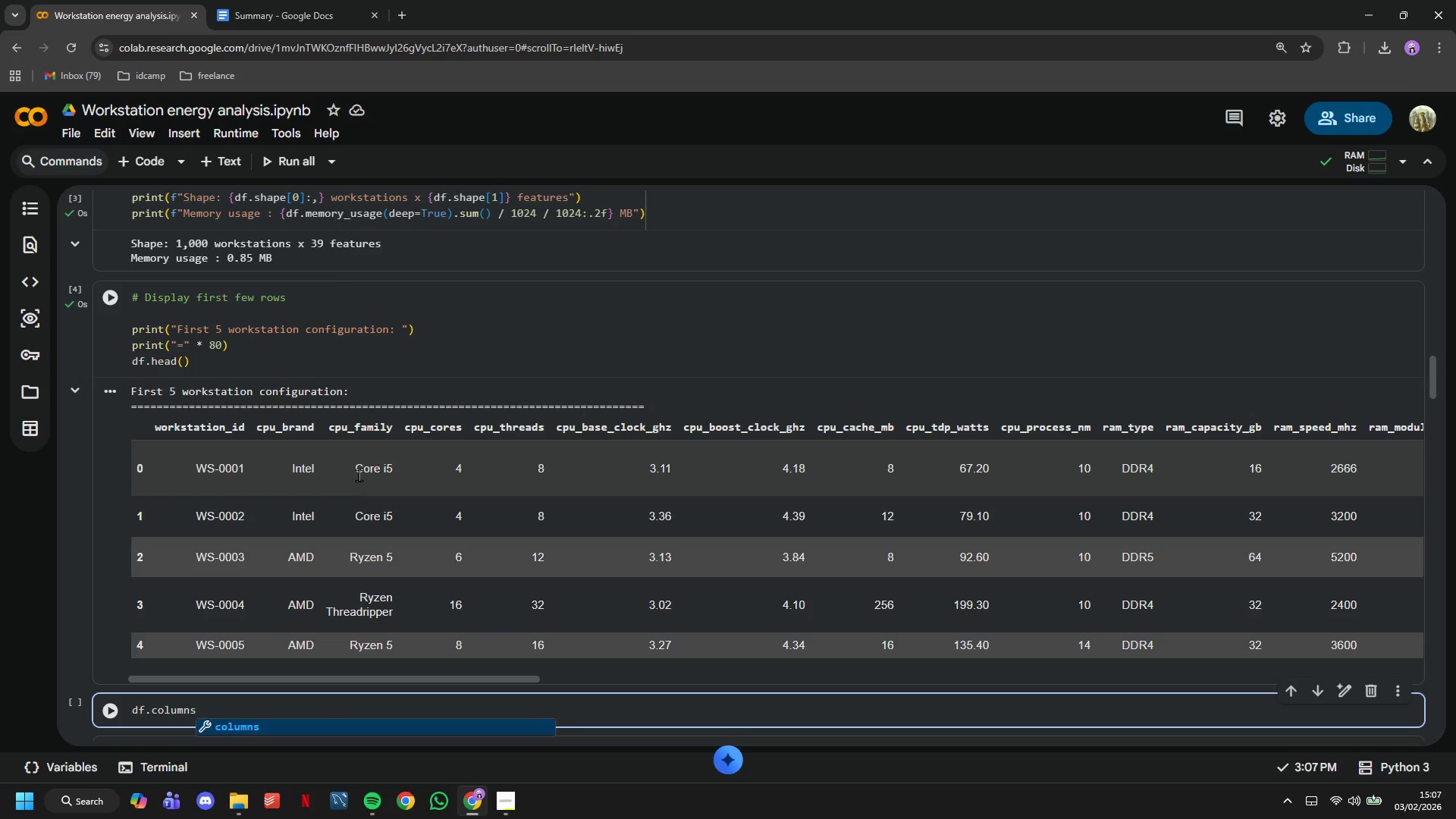 
scroll: coordinate [355, 464], scroll_direction: down, amount: 3.0
 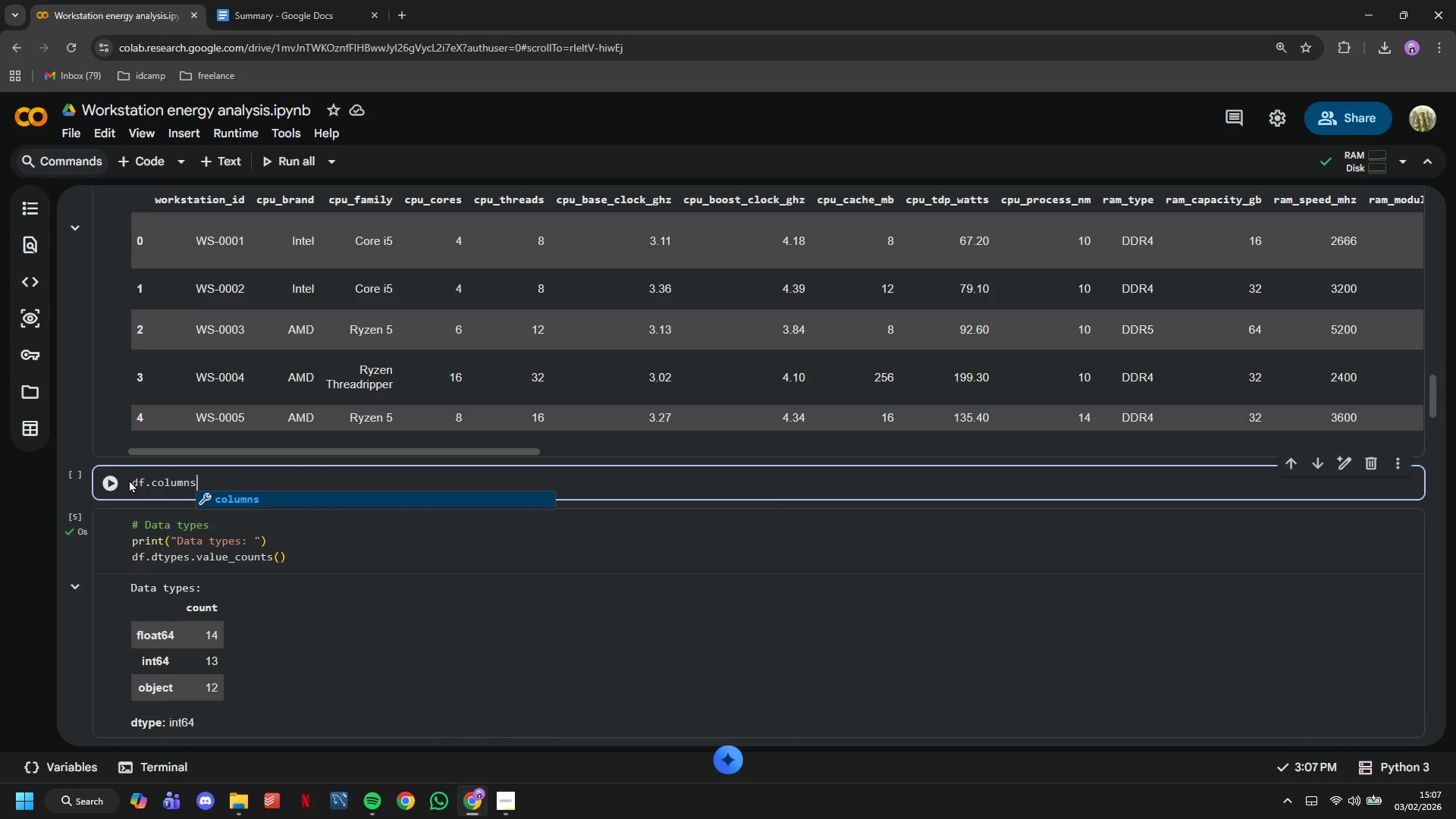 
left_click([120, 480])
 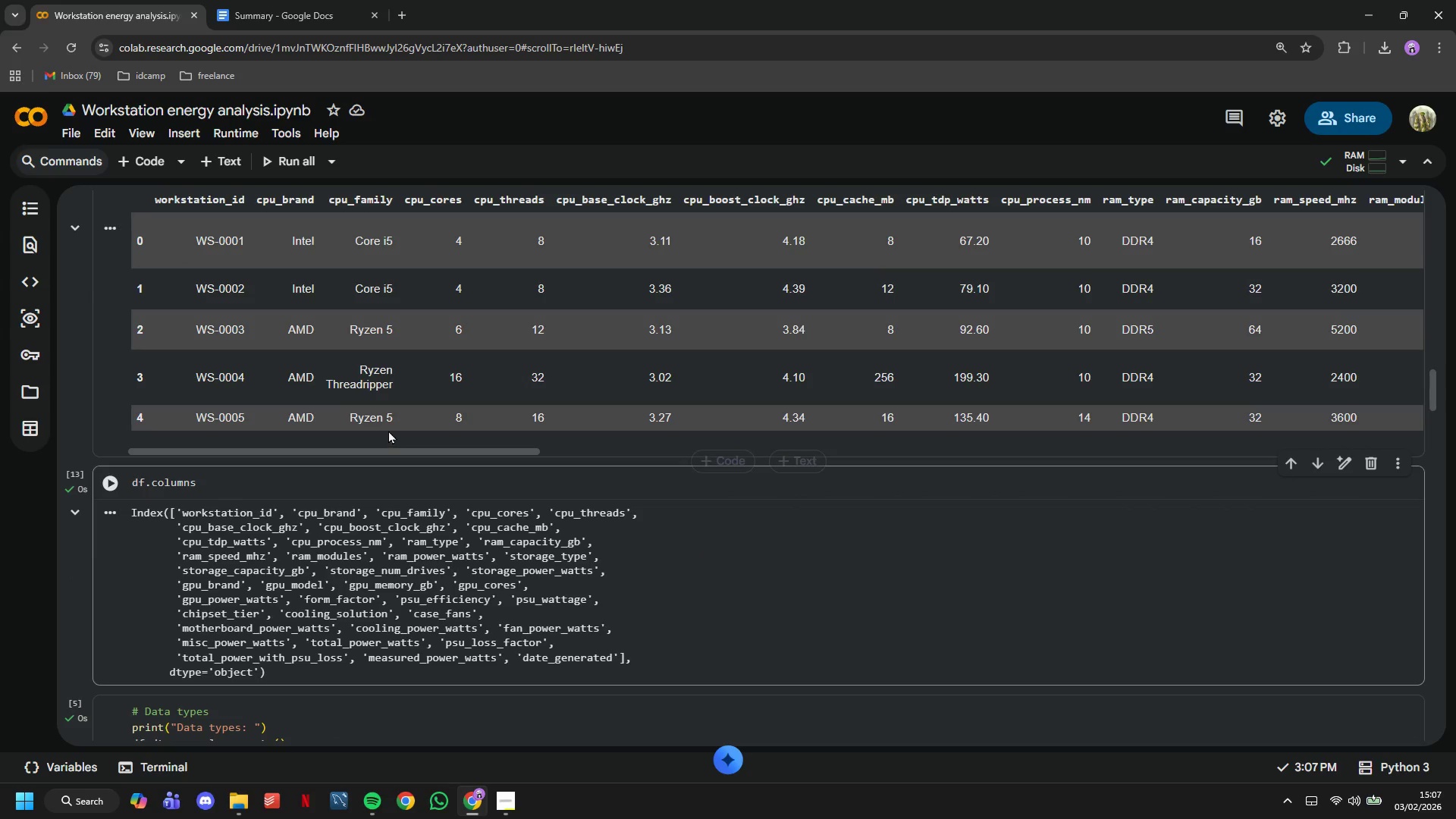 
scroll: coordinate [388, 426], scroll_direction: down, amount: 2.0
 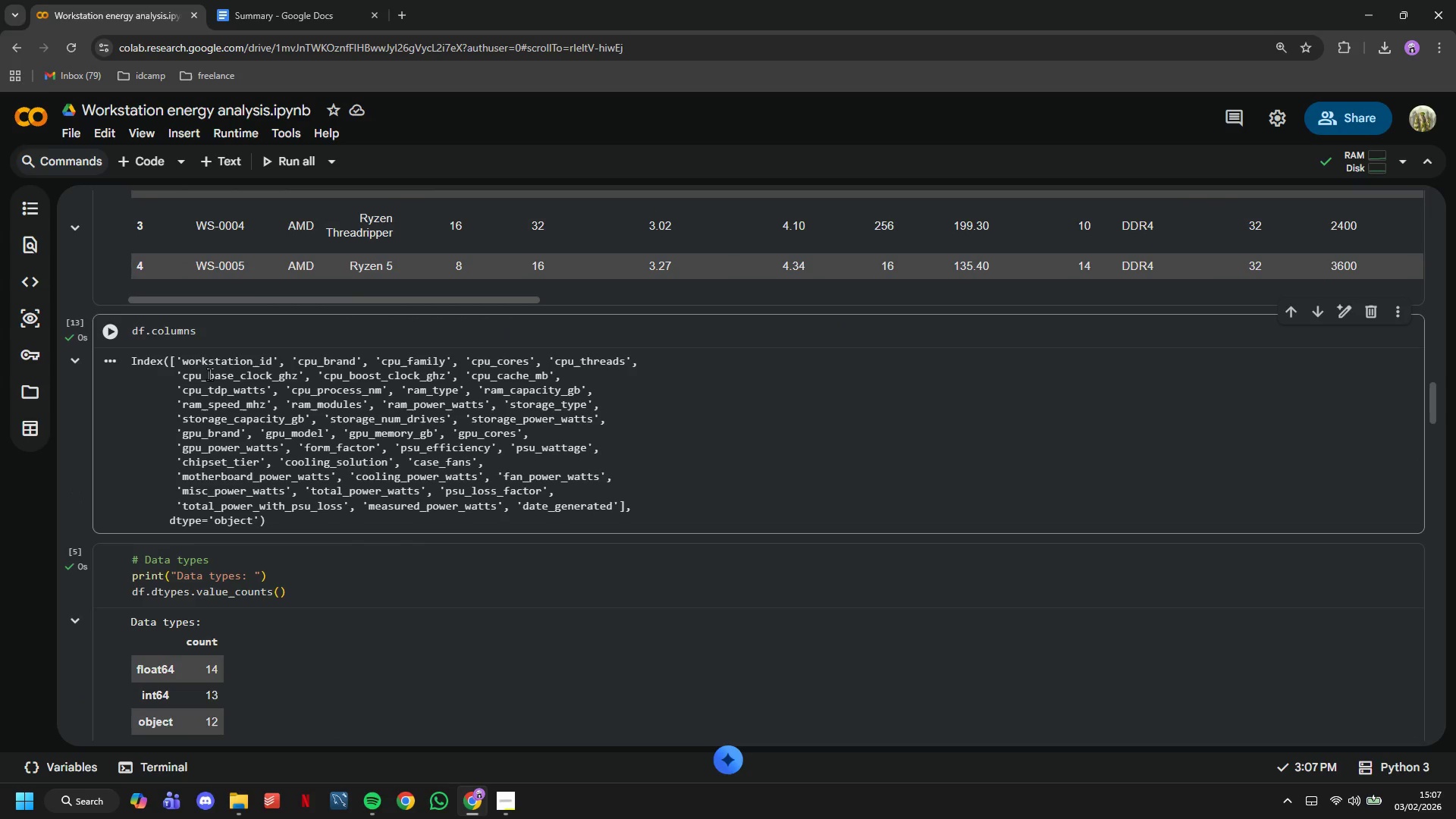 
left_click_drag(start_coordinate=[177, 362], to_coordinate=[293, 364])
 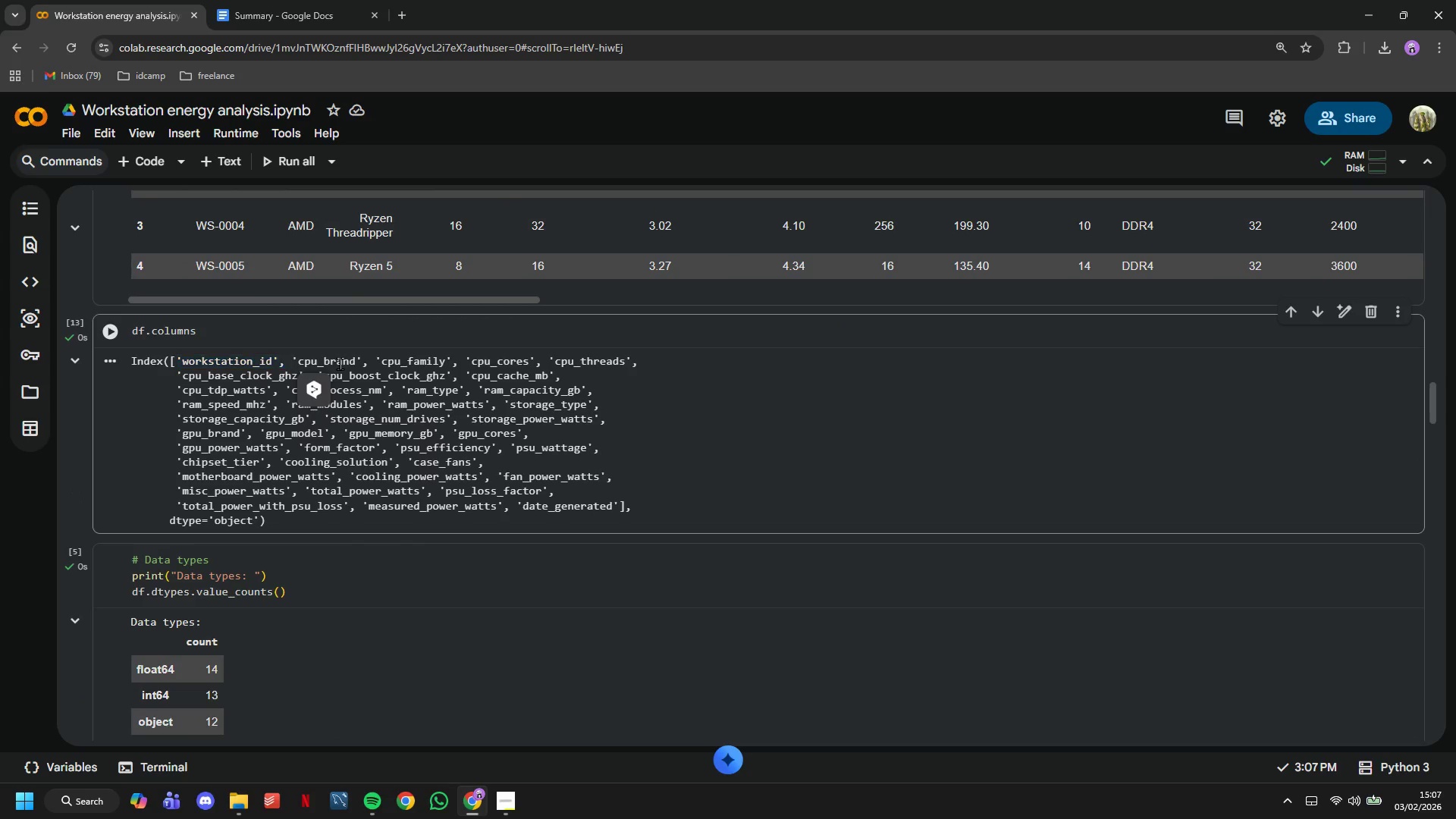 
double_click([340, 363])
 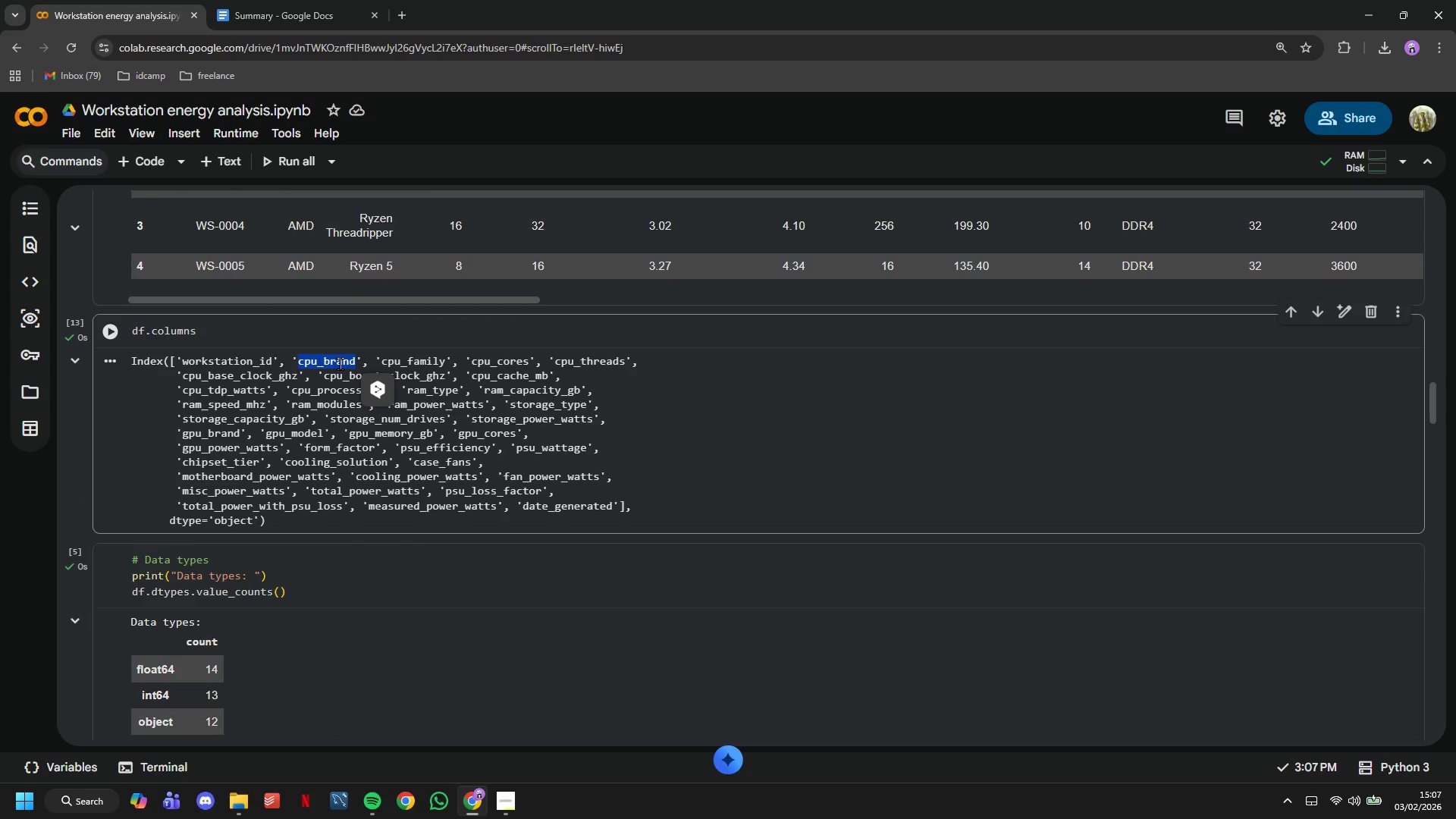 
double_click([401, 356])
 